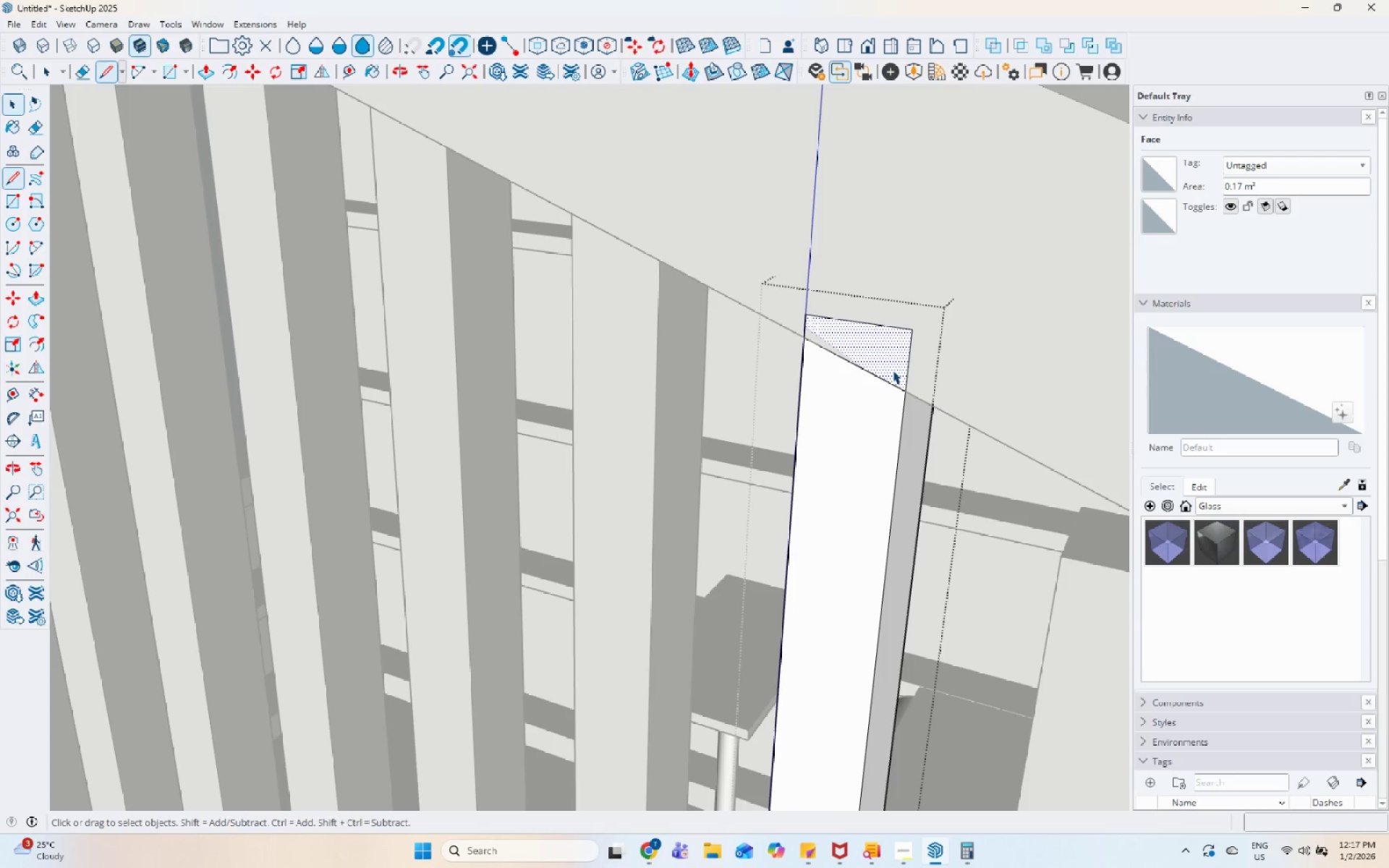 
double_click([889, 368])
 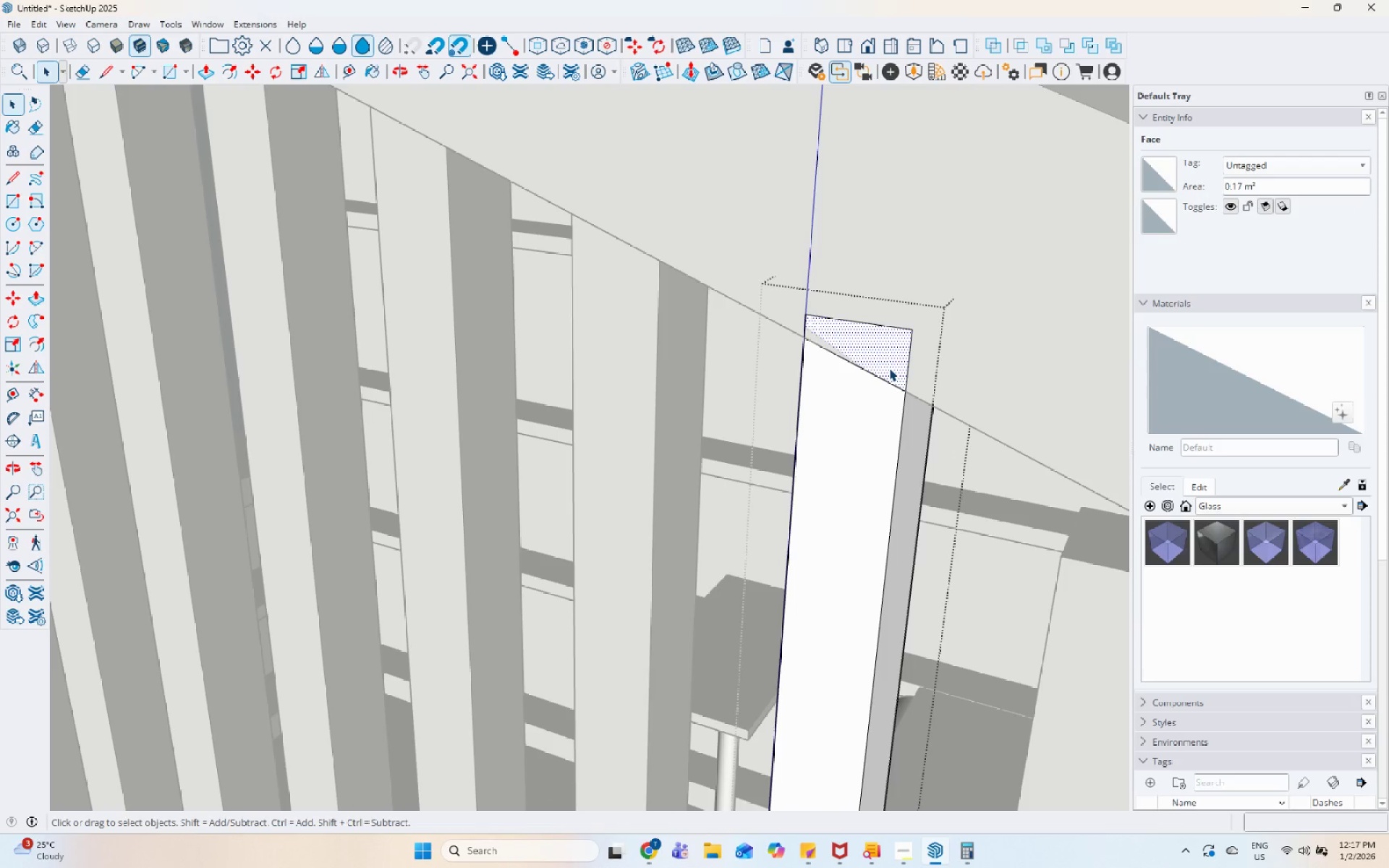 
key(P)
 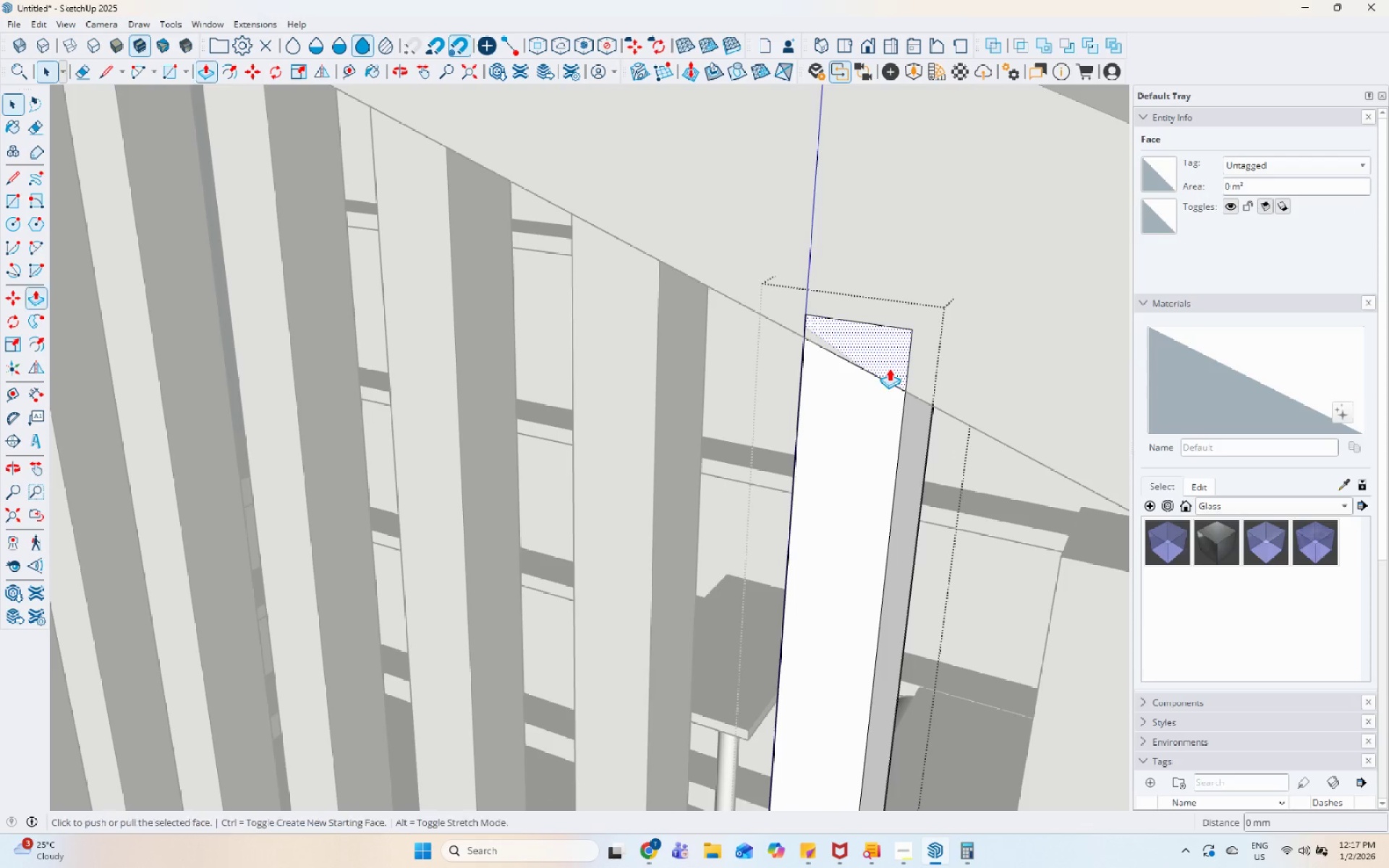 
left_click([889, 368])
 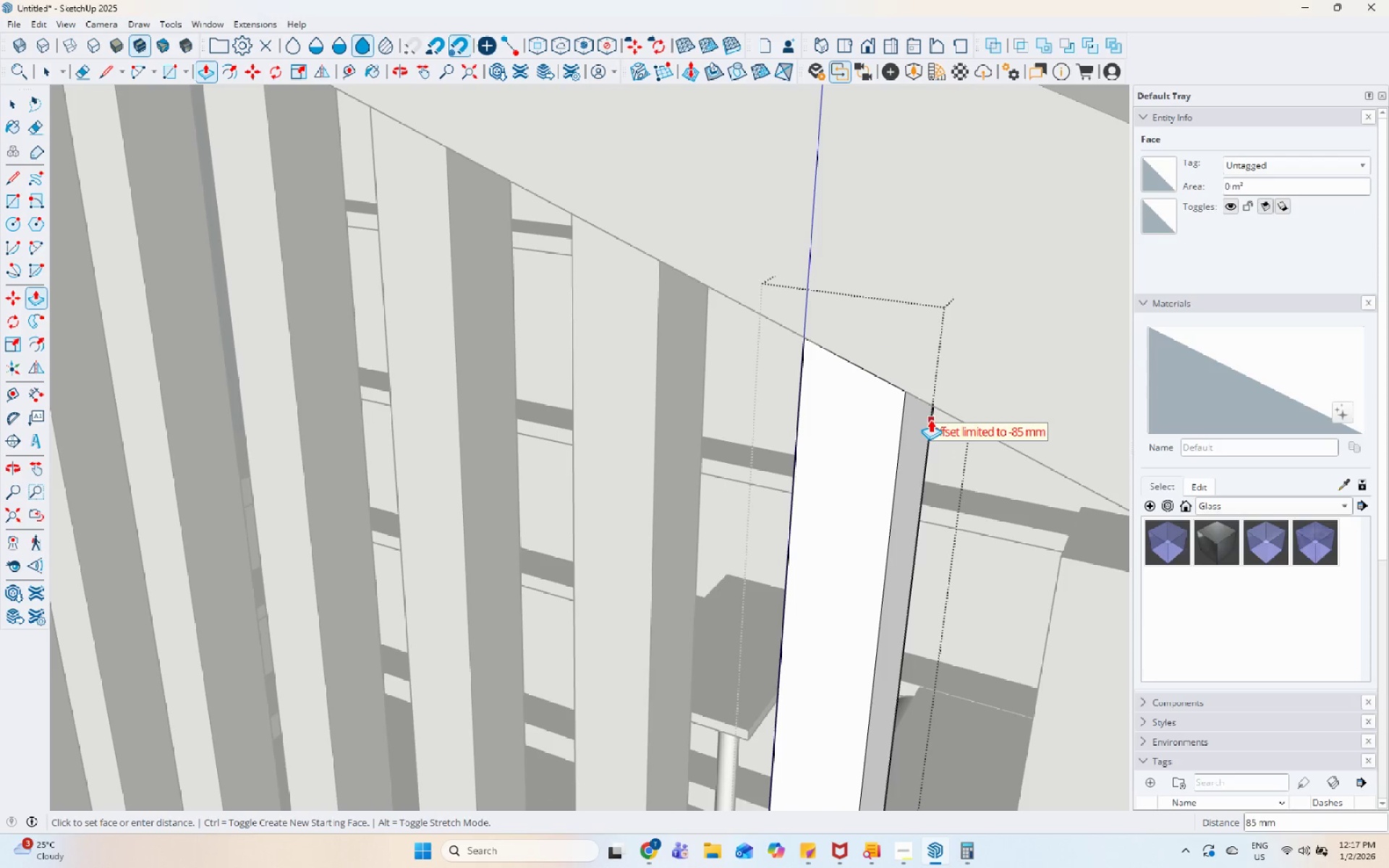 
left_click([932, 420])
 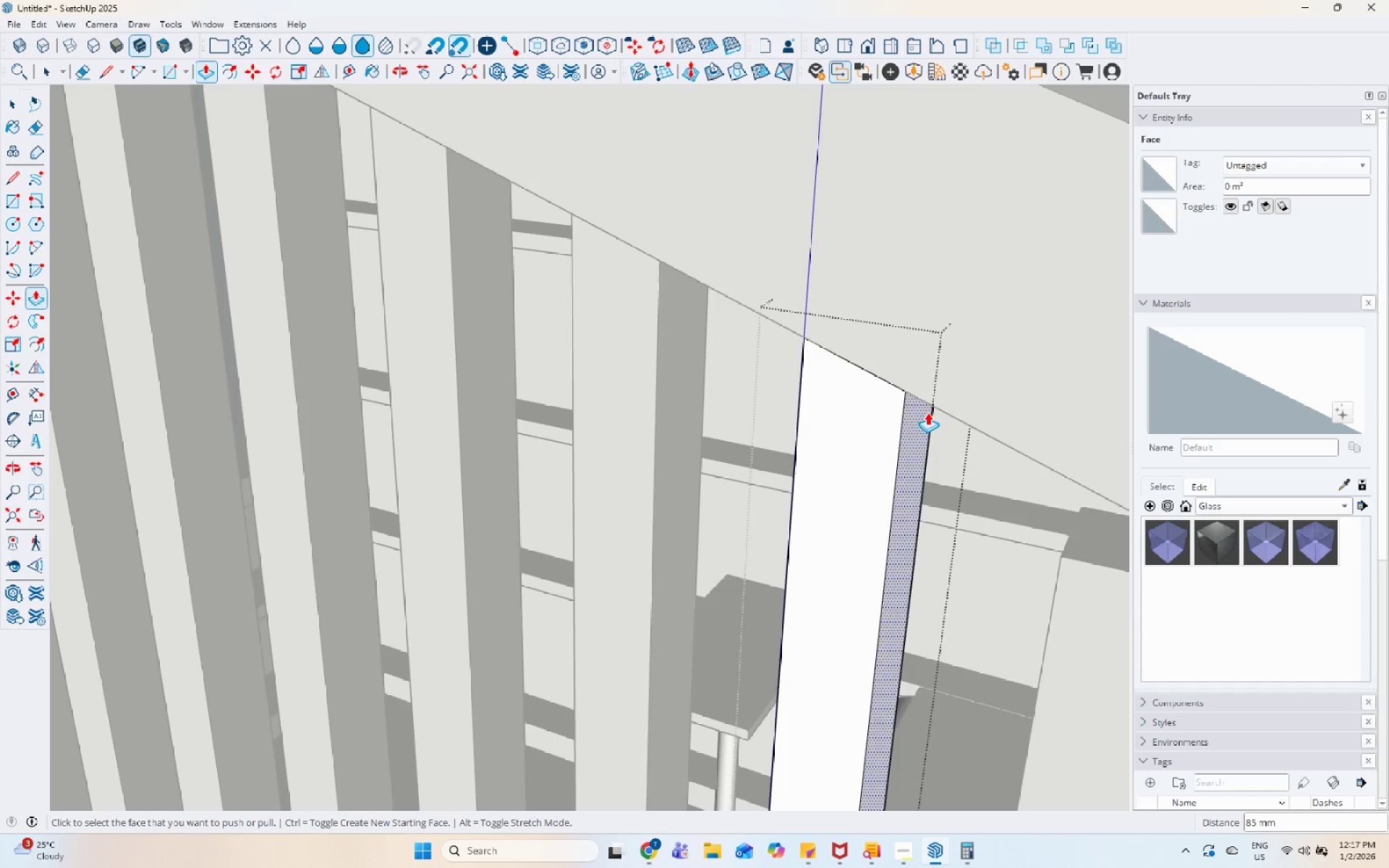 
key(Space)
 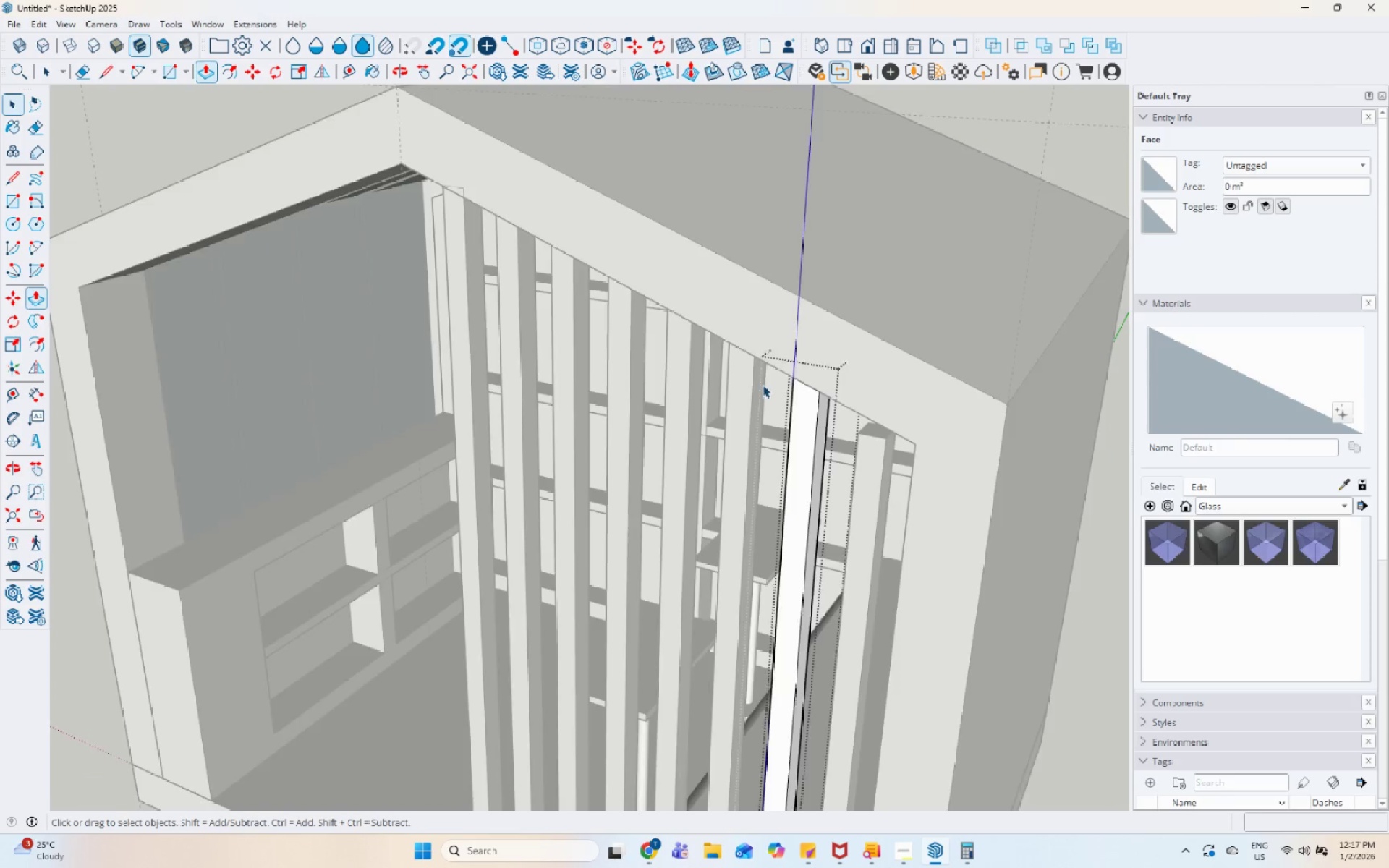 
key(Escape)
 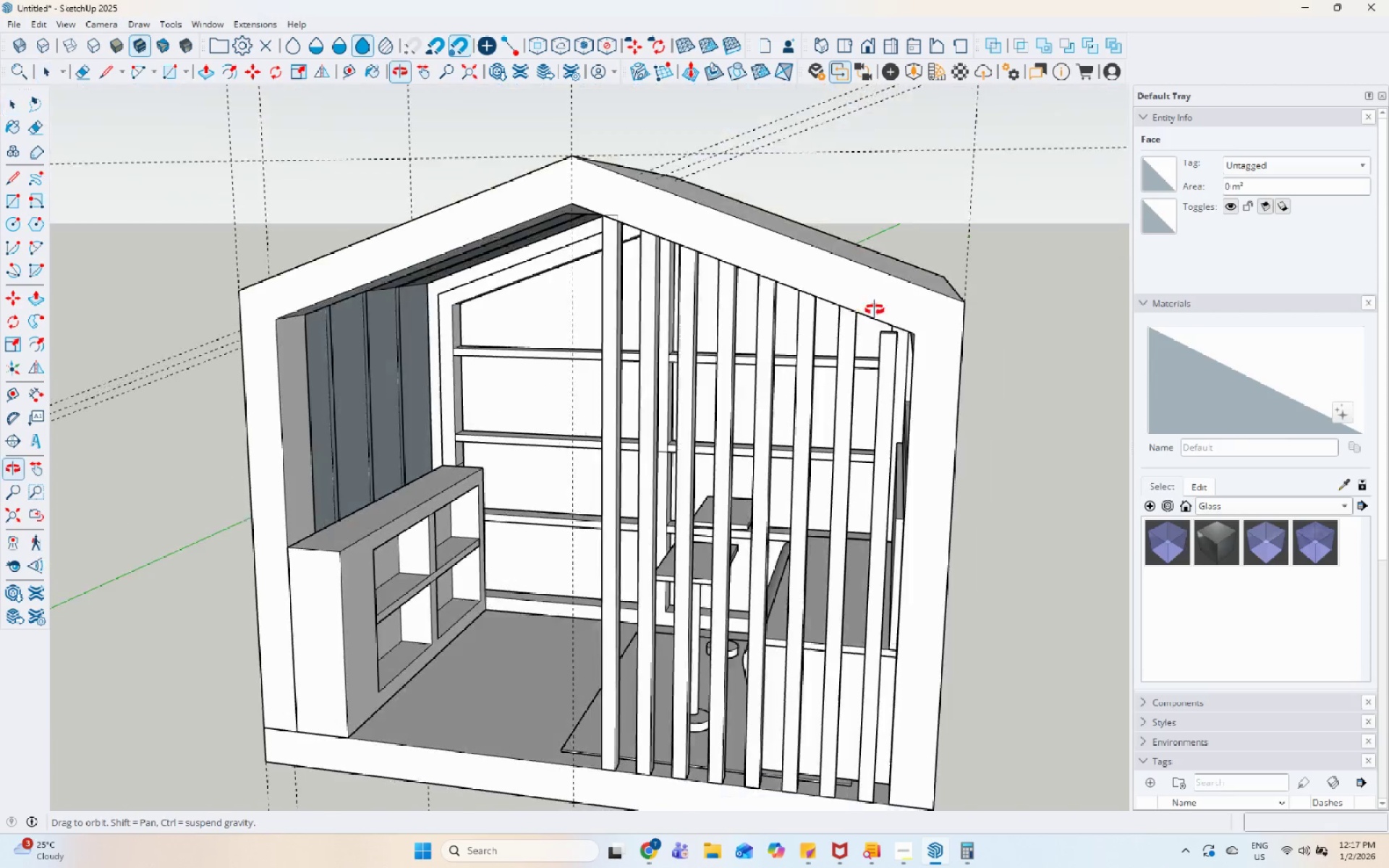 
scroll: coordinate [741, 392], scroll_direction: down, amount: 13.0
 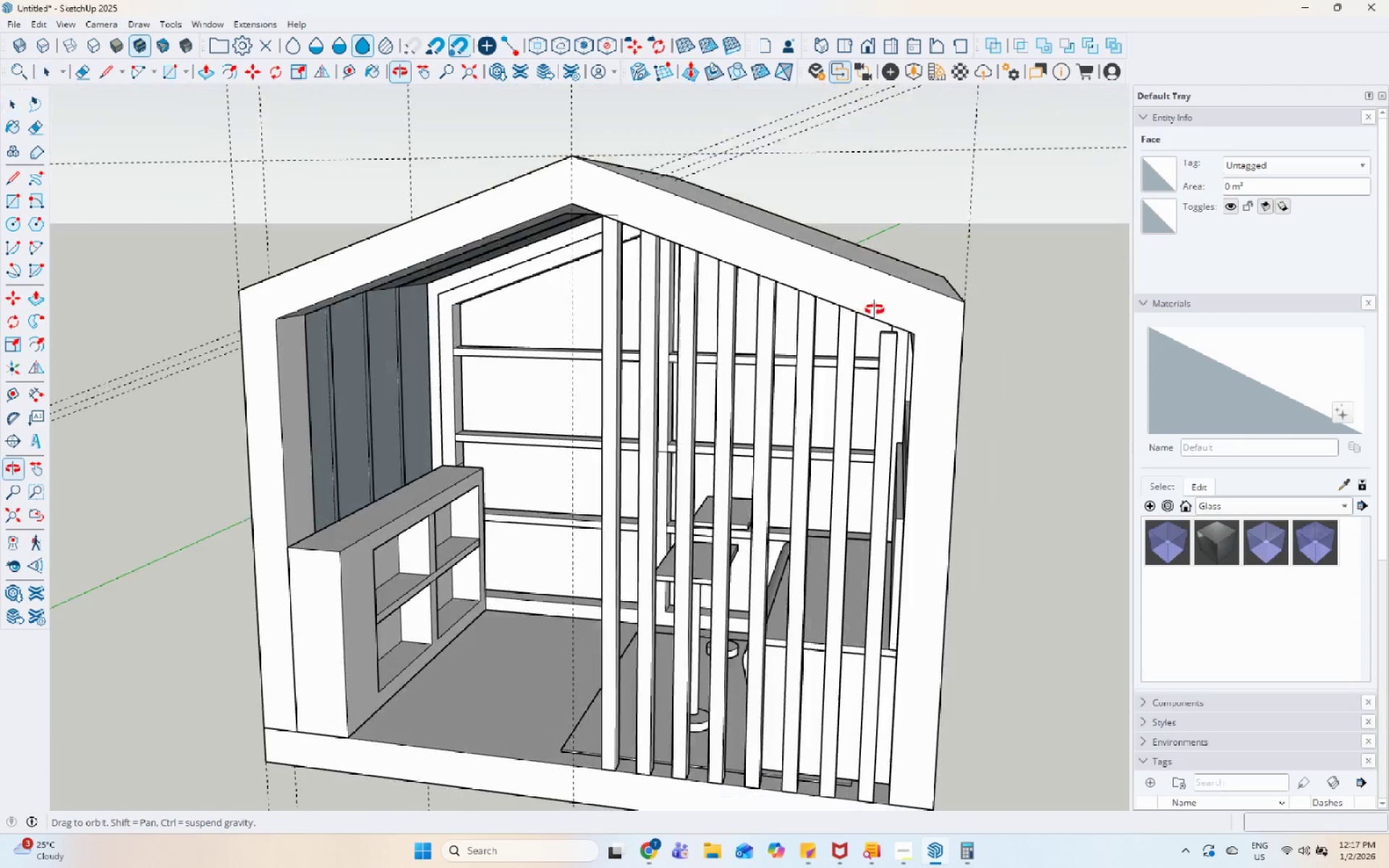 
left_click([810, 311])
 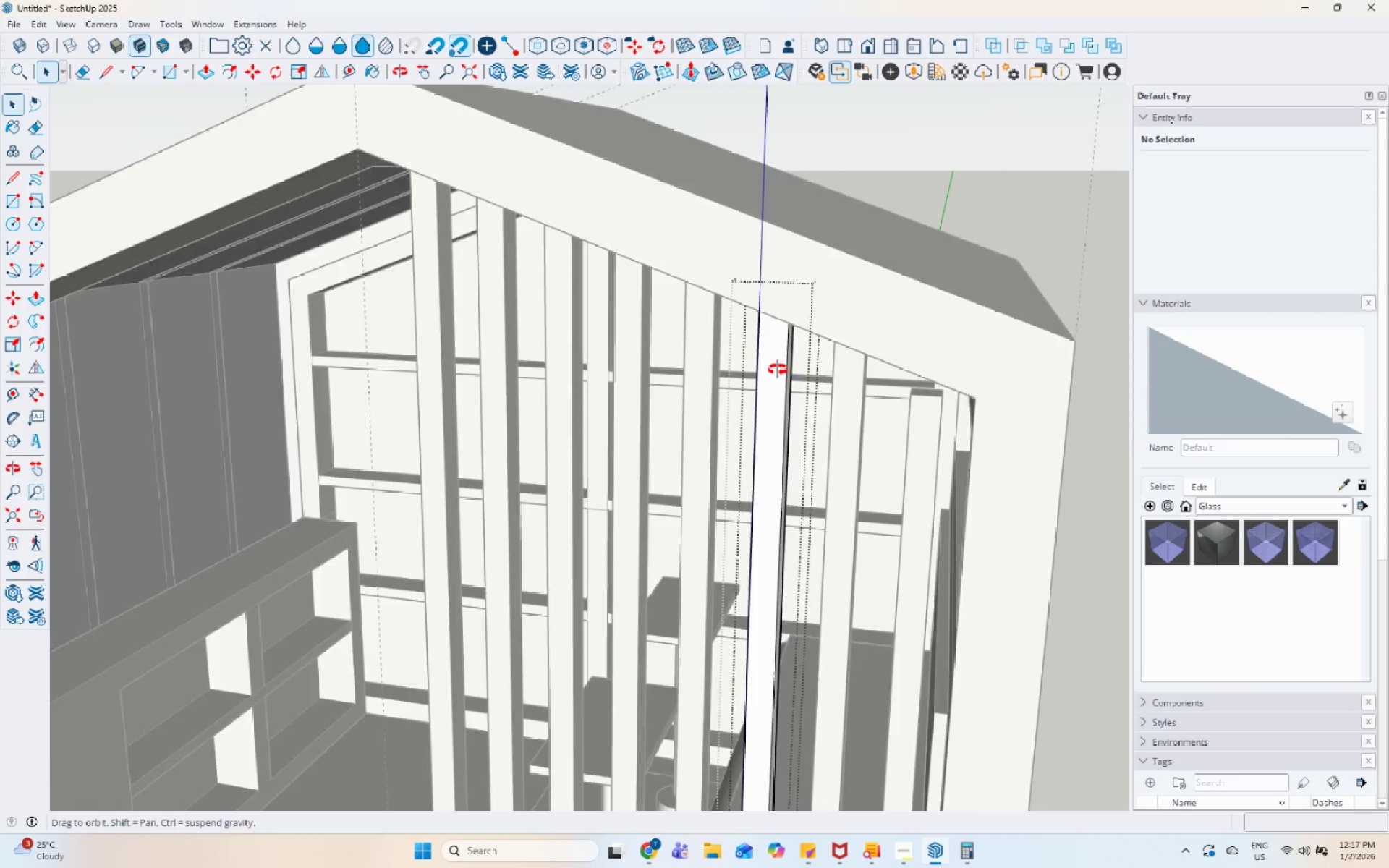 
scroll: coordinate [821, 292], scroll_direction: up, amount: 6.0
 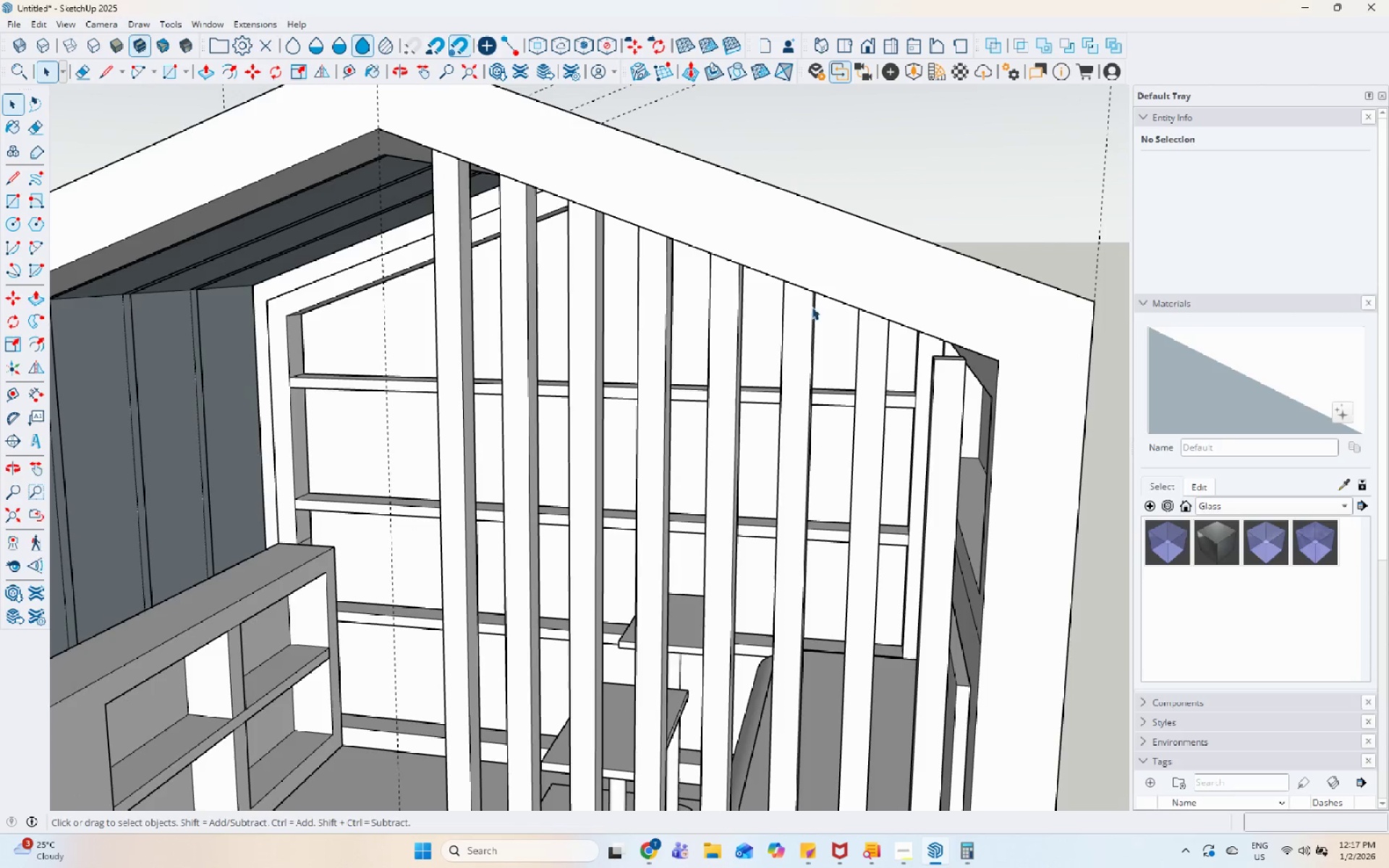 
left_click([726, 404])
 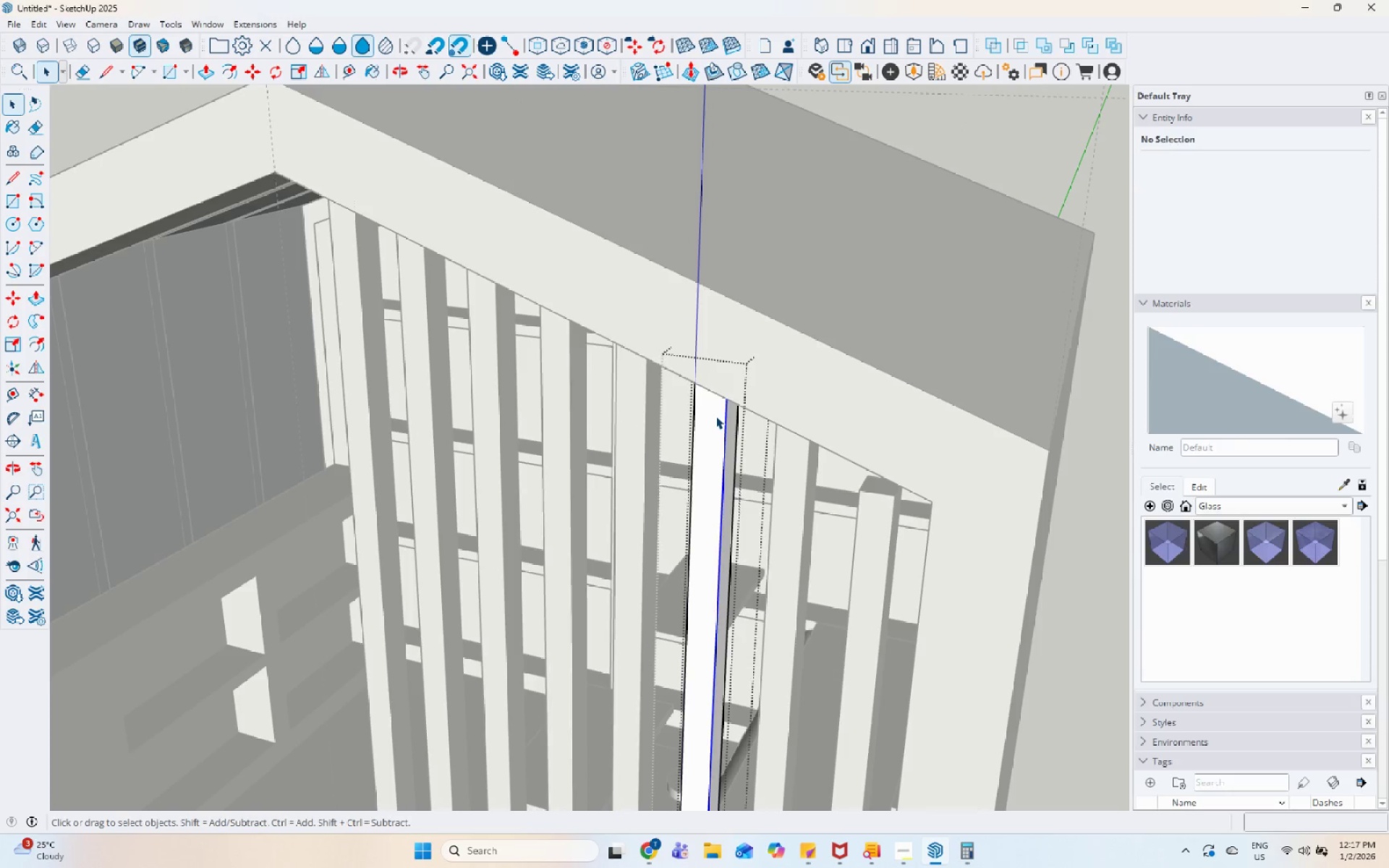 
scroll: coordinate [760, 386], scroll_direction: up, amount: 1.0
 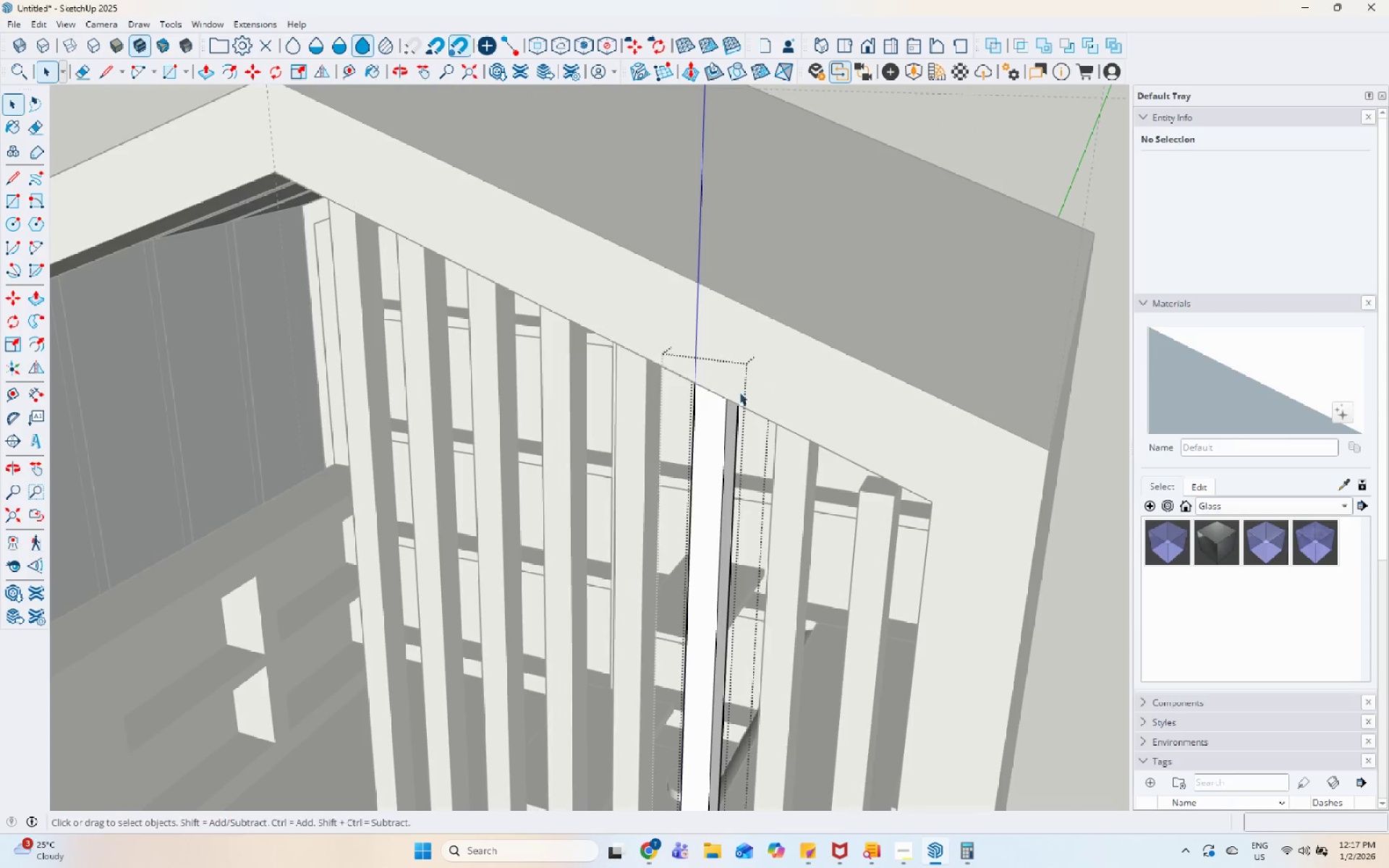 
double_click([715, 416])
 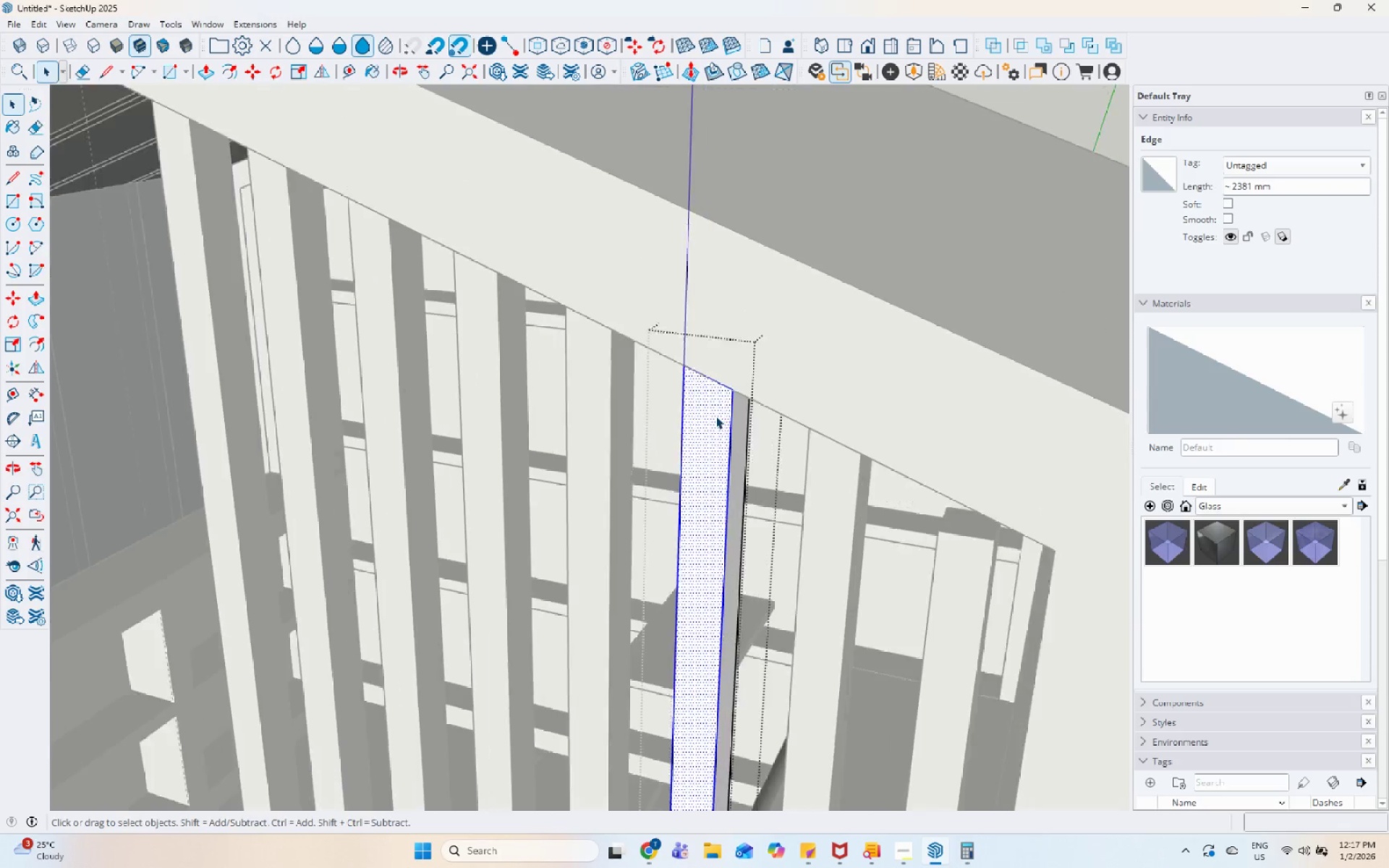 
scroll: coordinate [715, 416], scroll_direction: up, amount: 6.0
 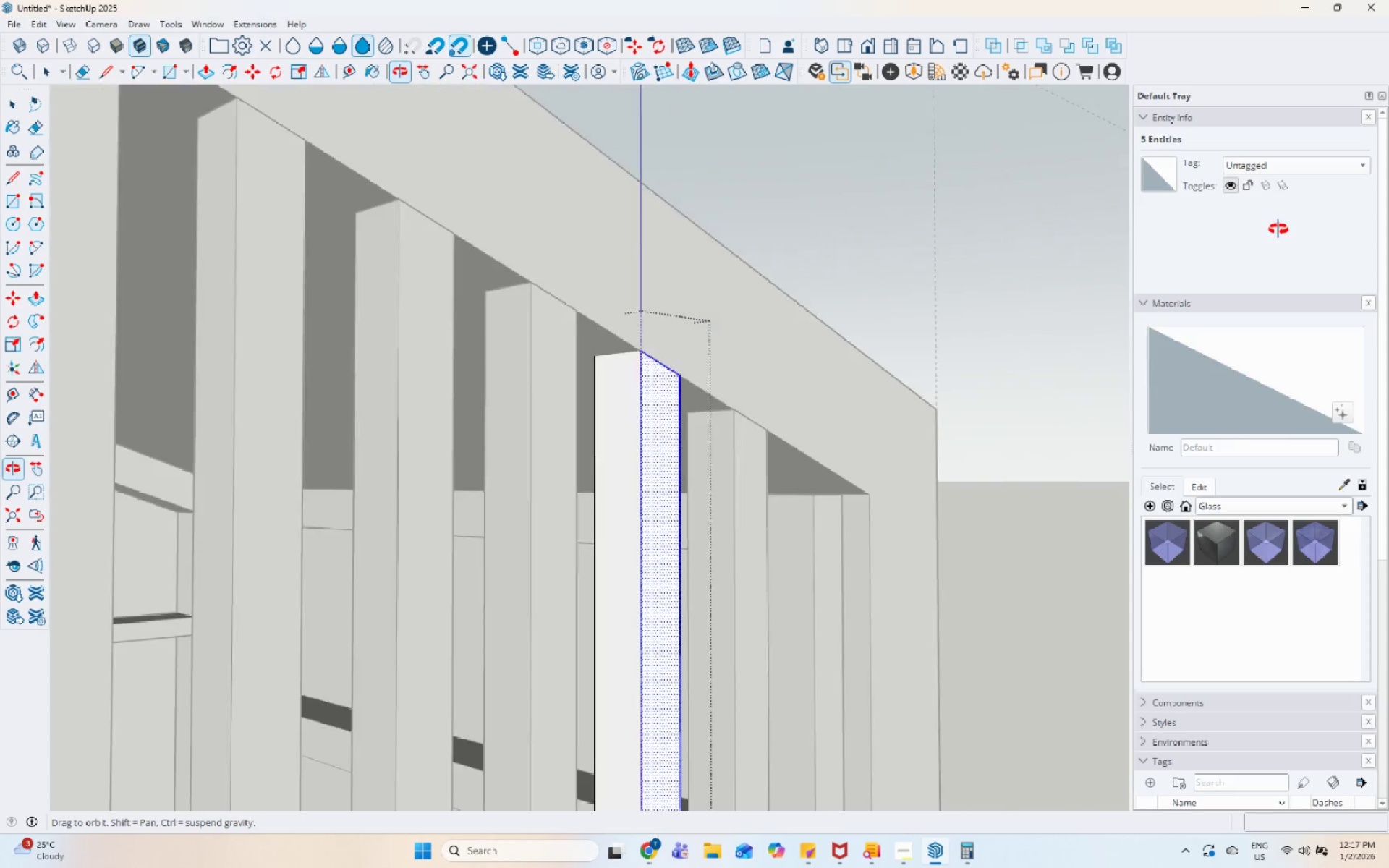 
left_click([666, 324])
 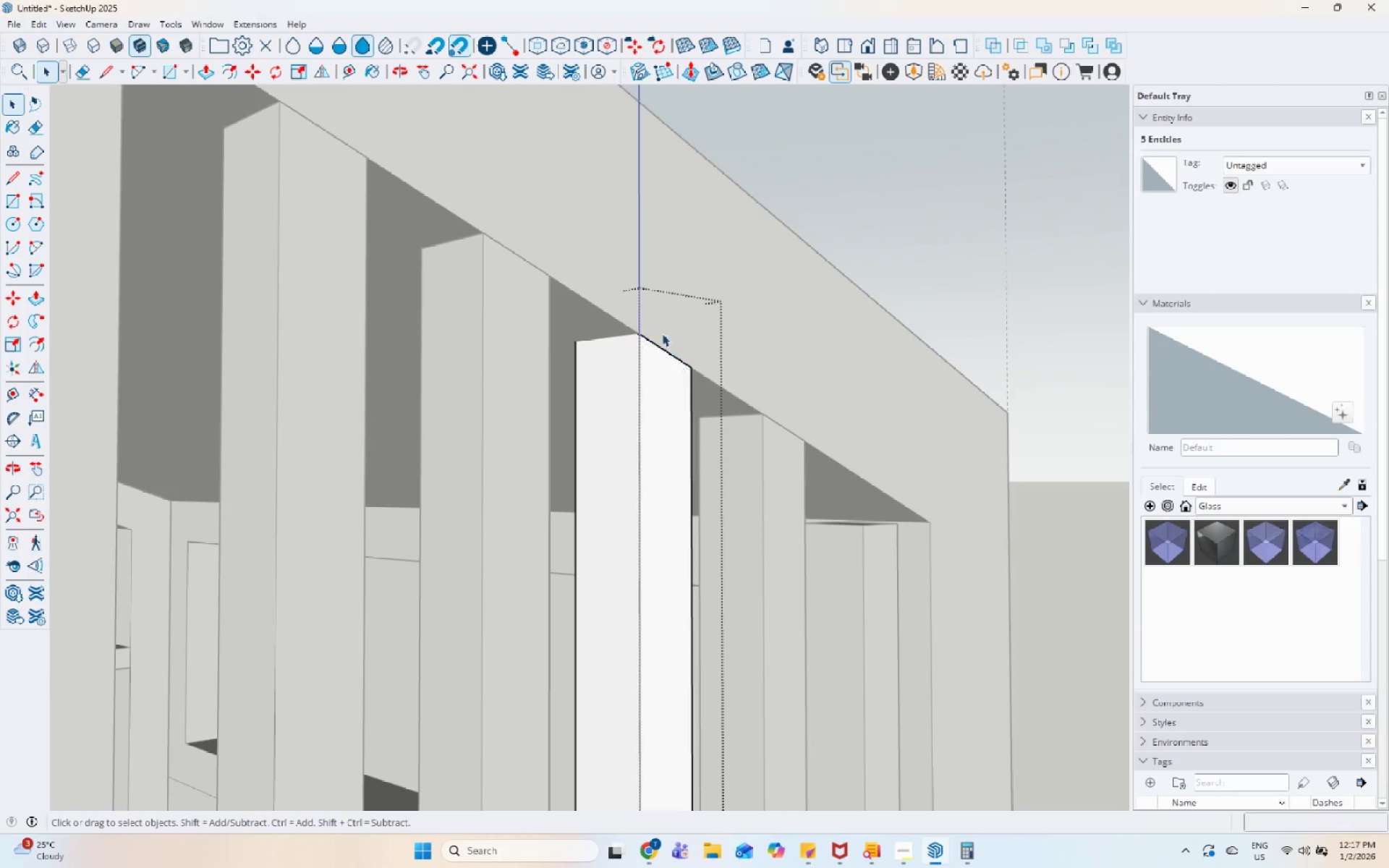 
scroll: coordinate [641, 338], scroll_direction: up, amount: 3.0
 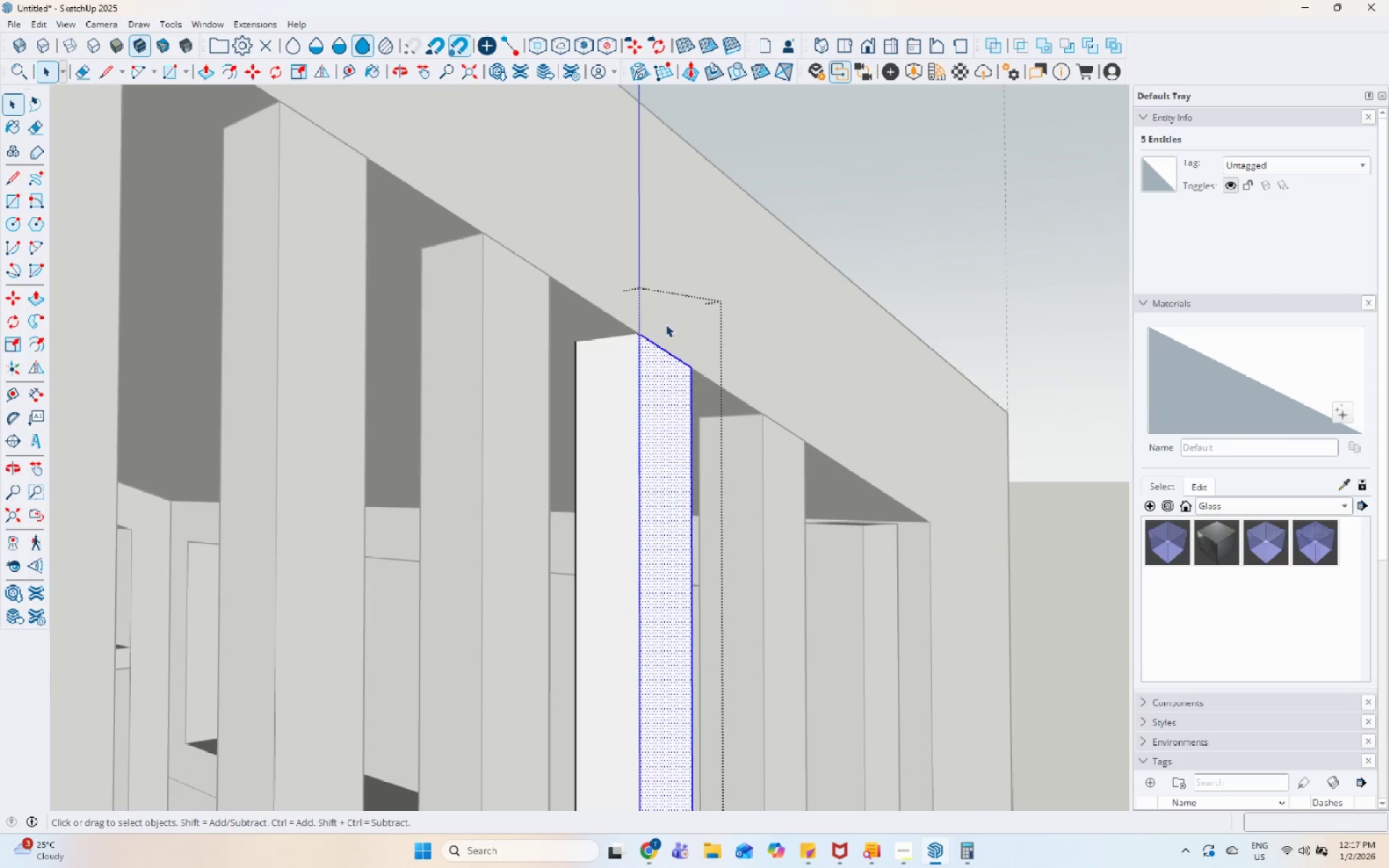 
key(Escape)
 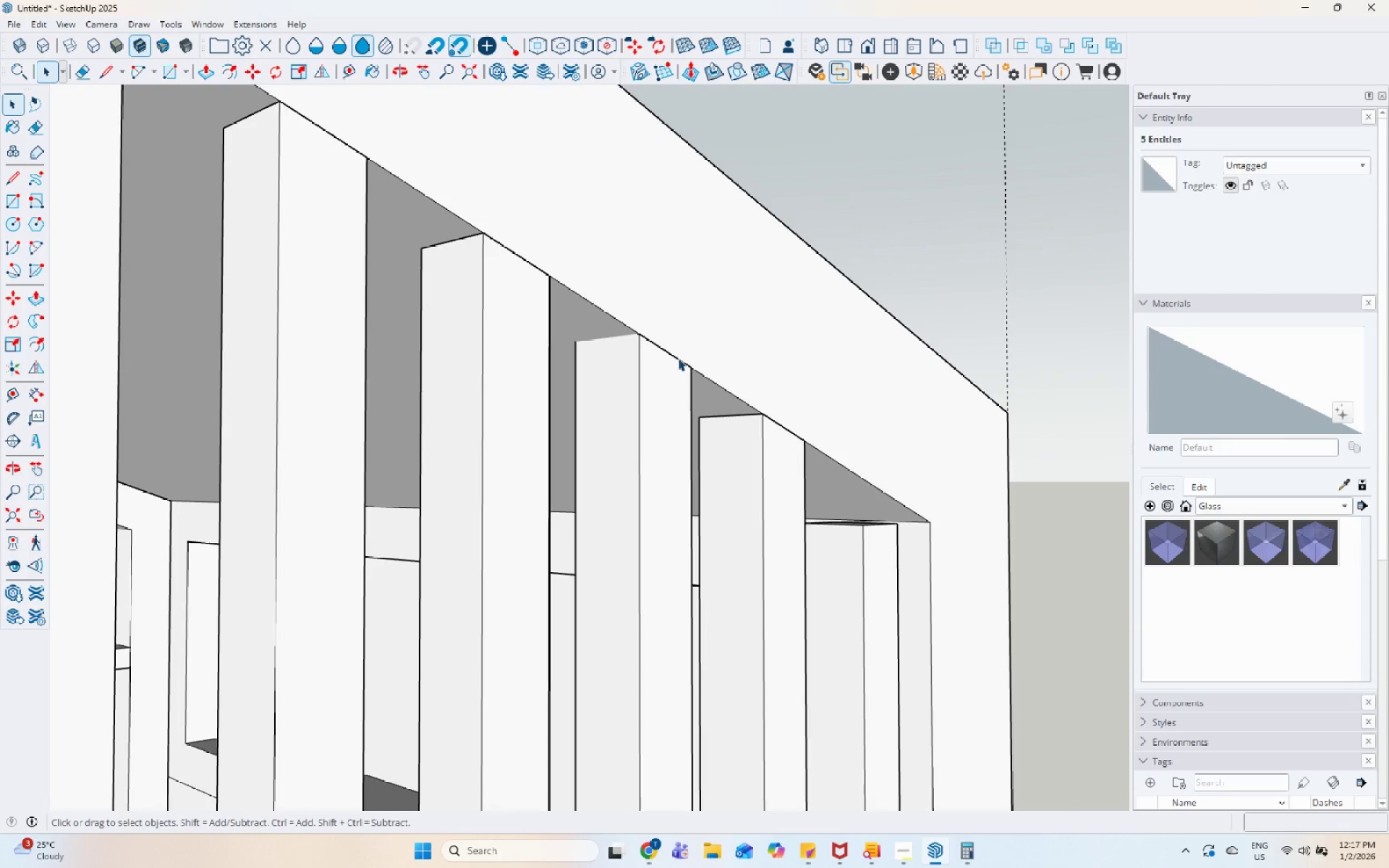 
left_click([645, 373])
 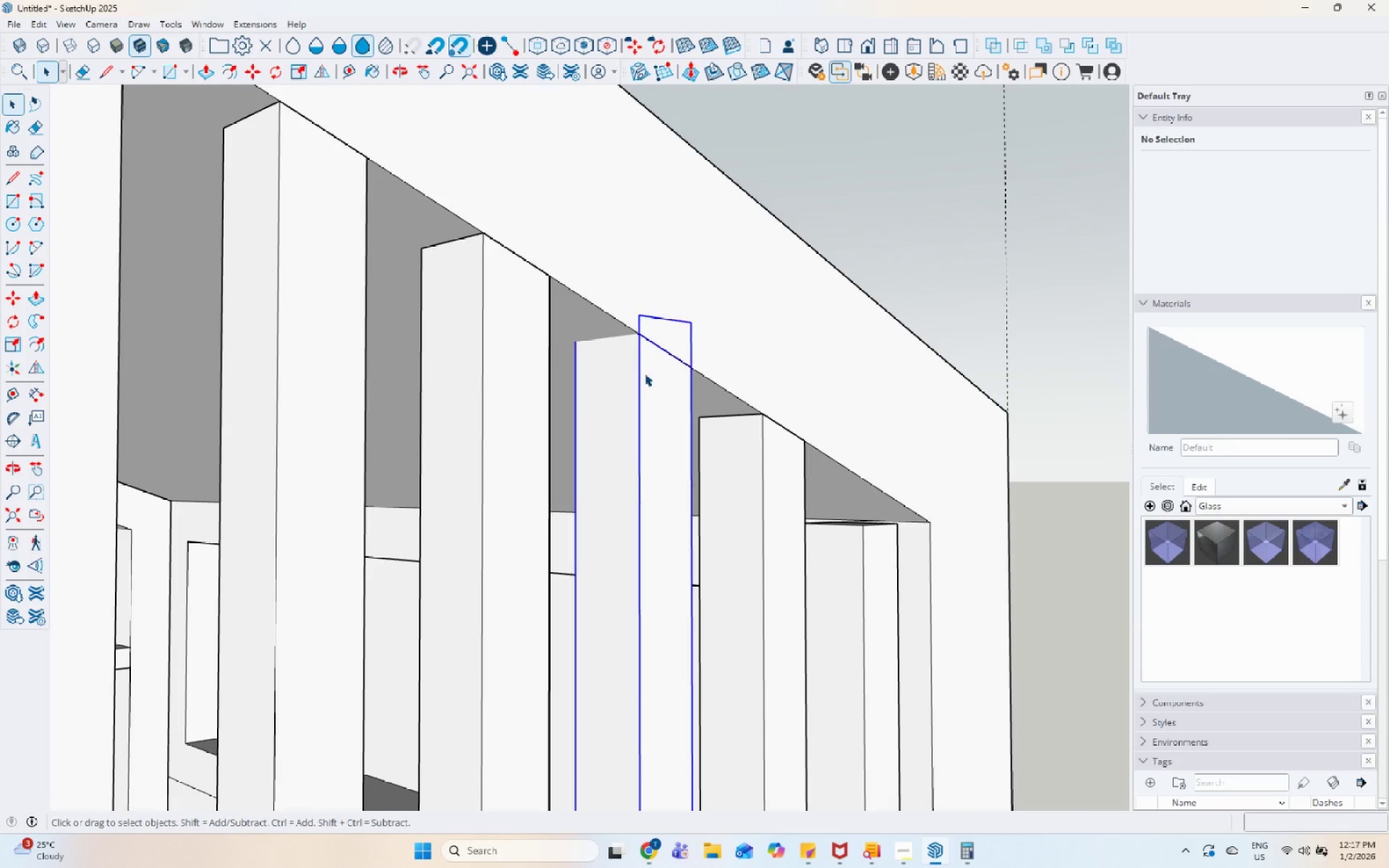 
right_click([645, 373])
 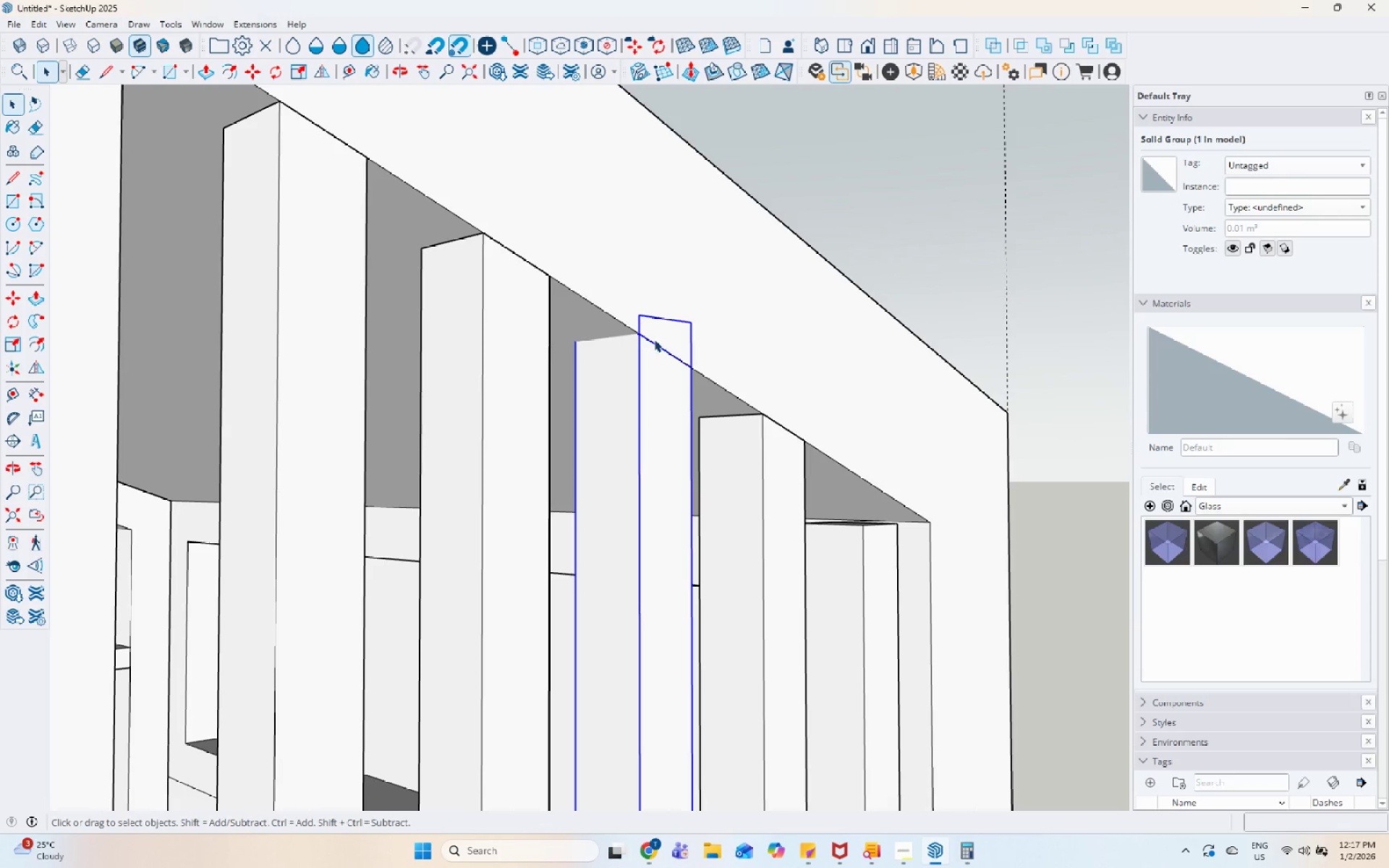 
double_click([634, 355])
 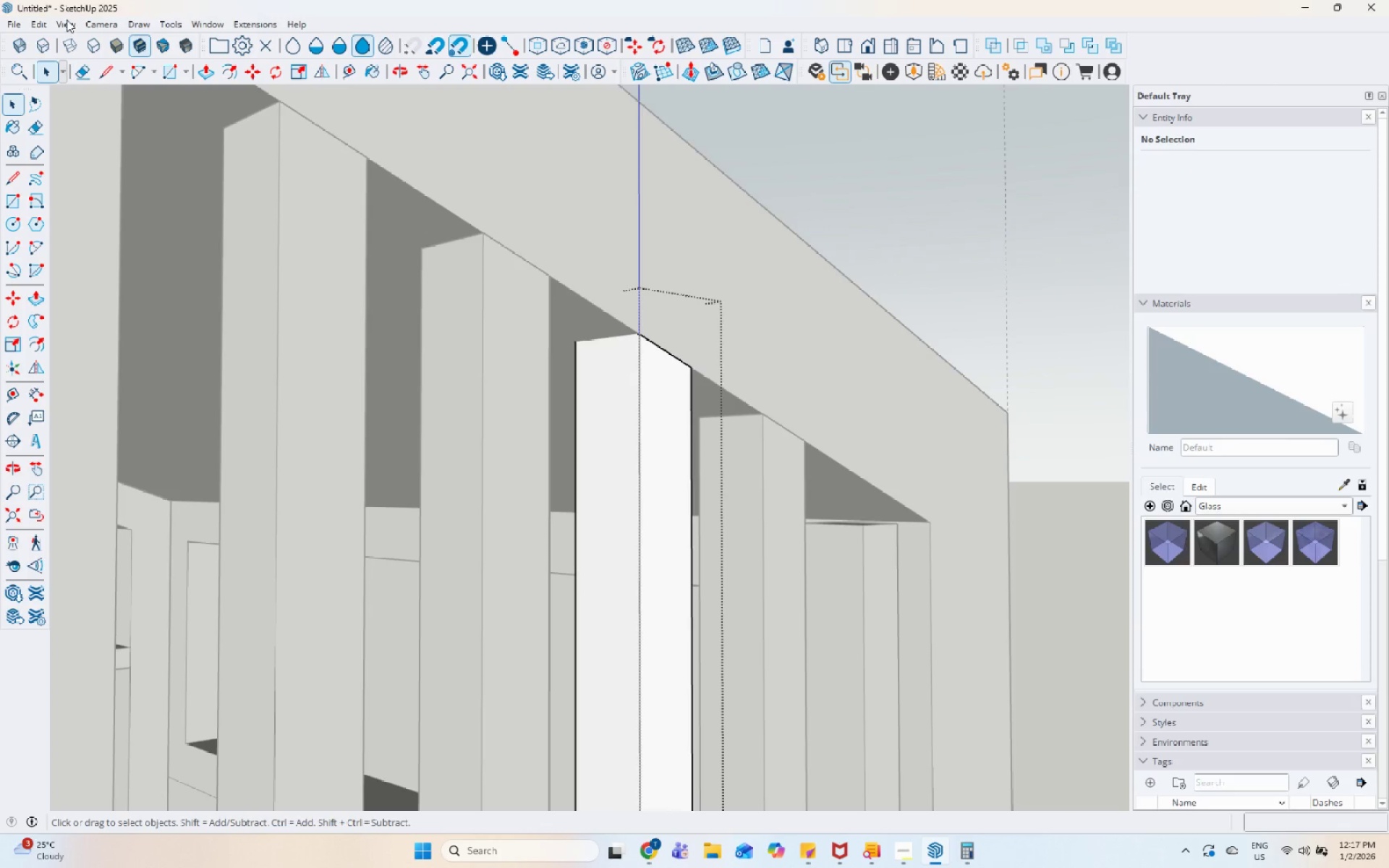 
left_click([64, 22])
 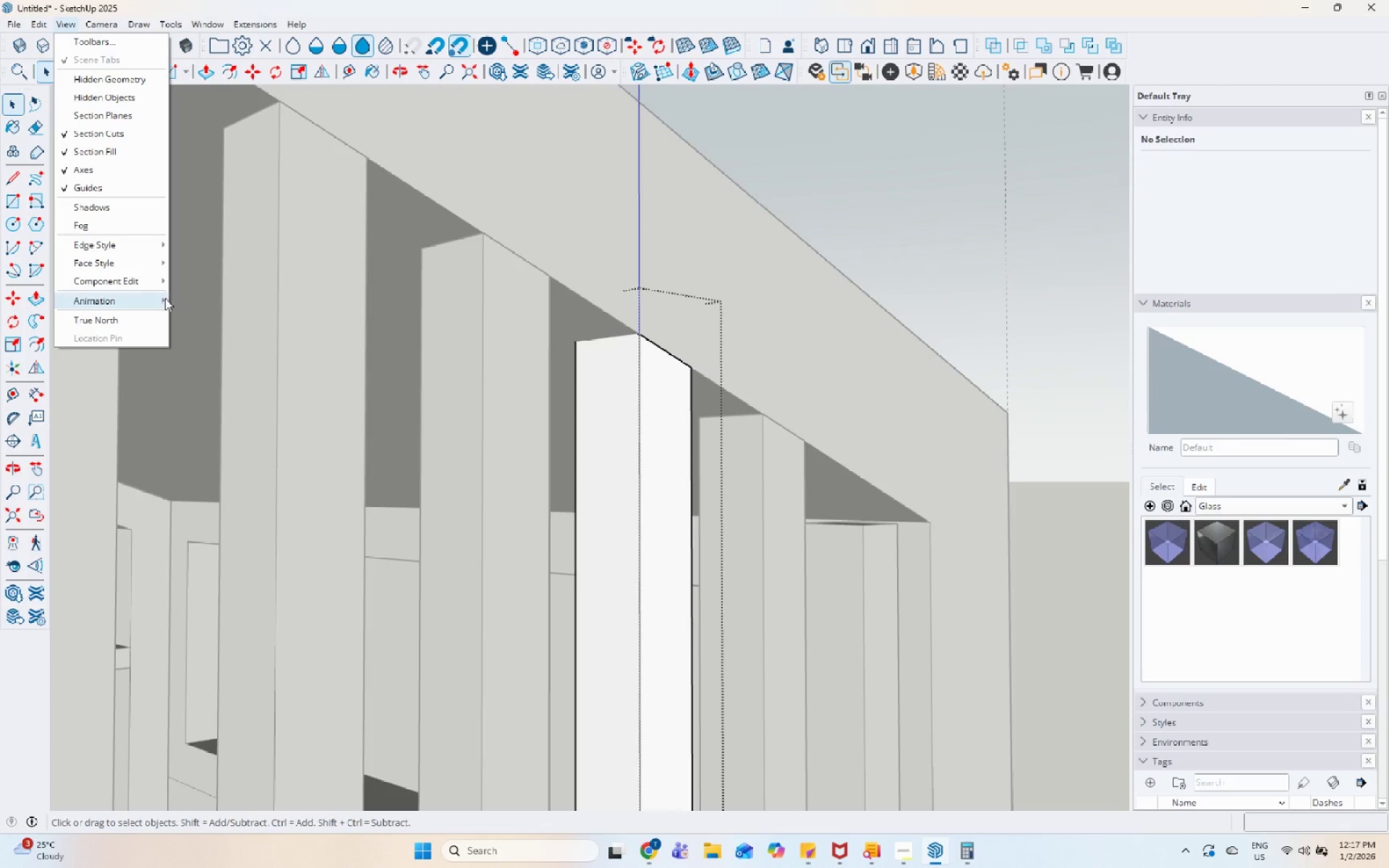 
left_click([158, 283])
 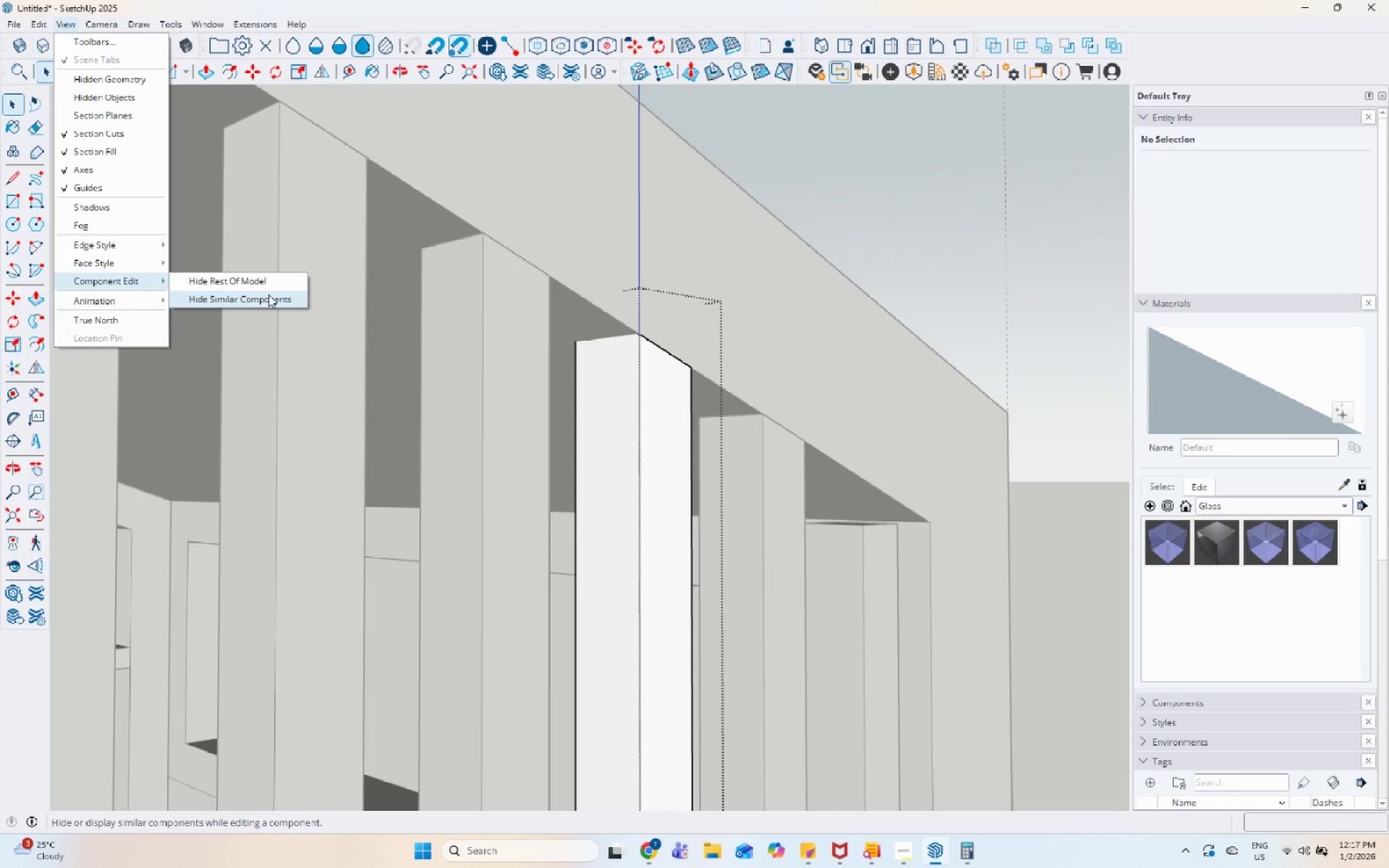 
left_click([270, 287])
 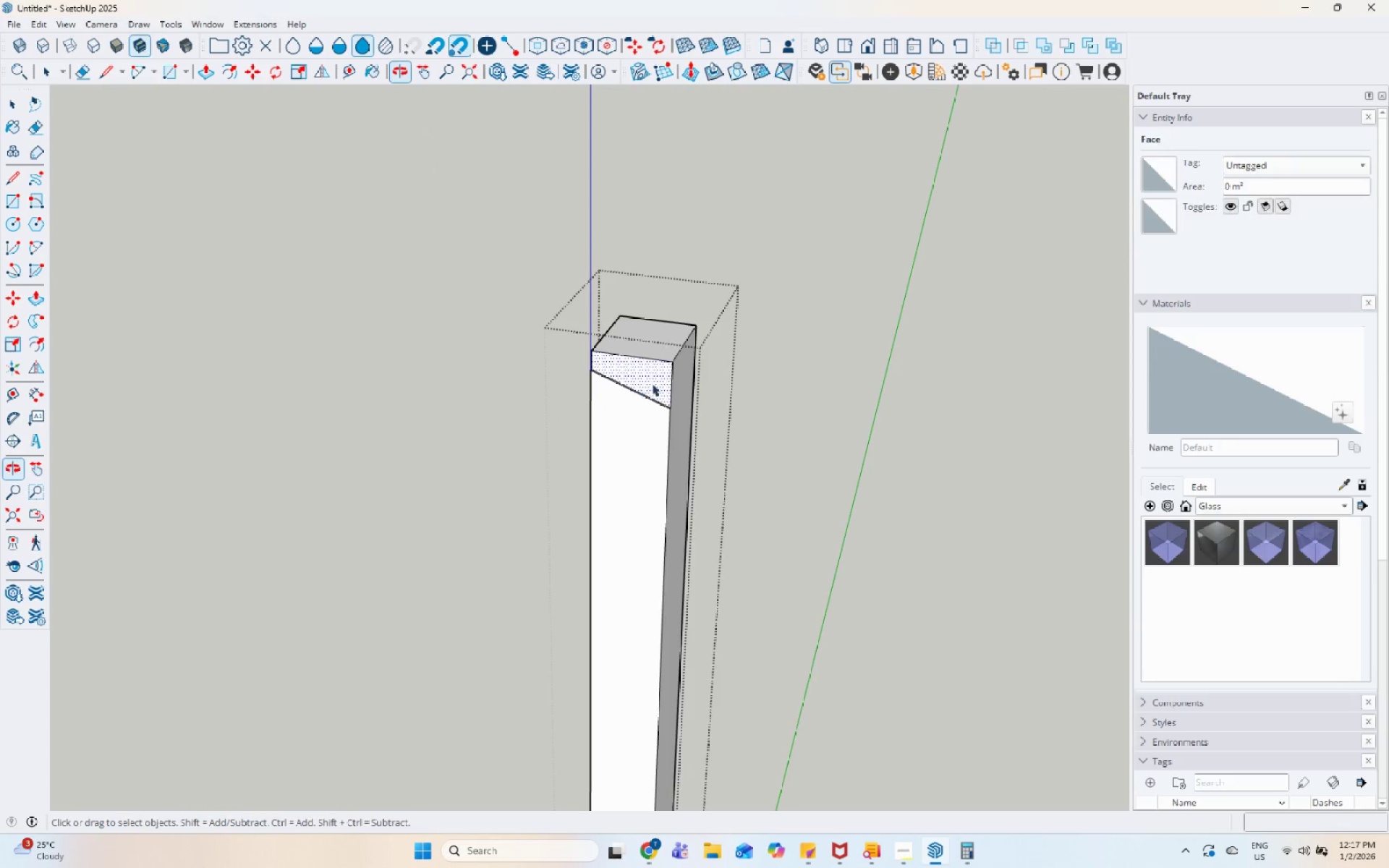 
key(P)
 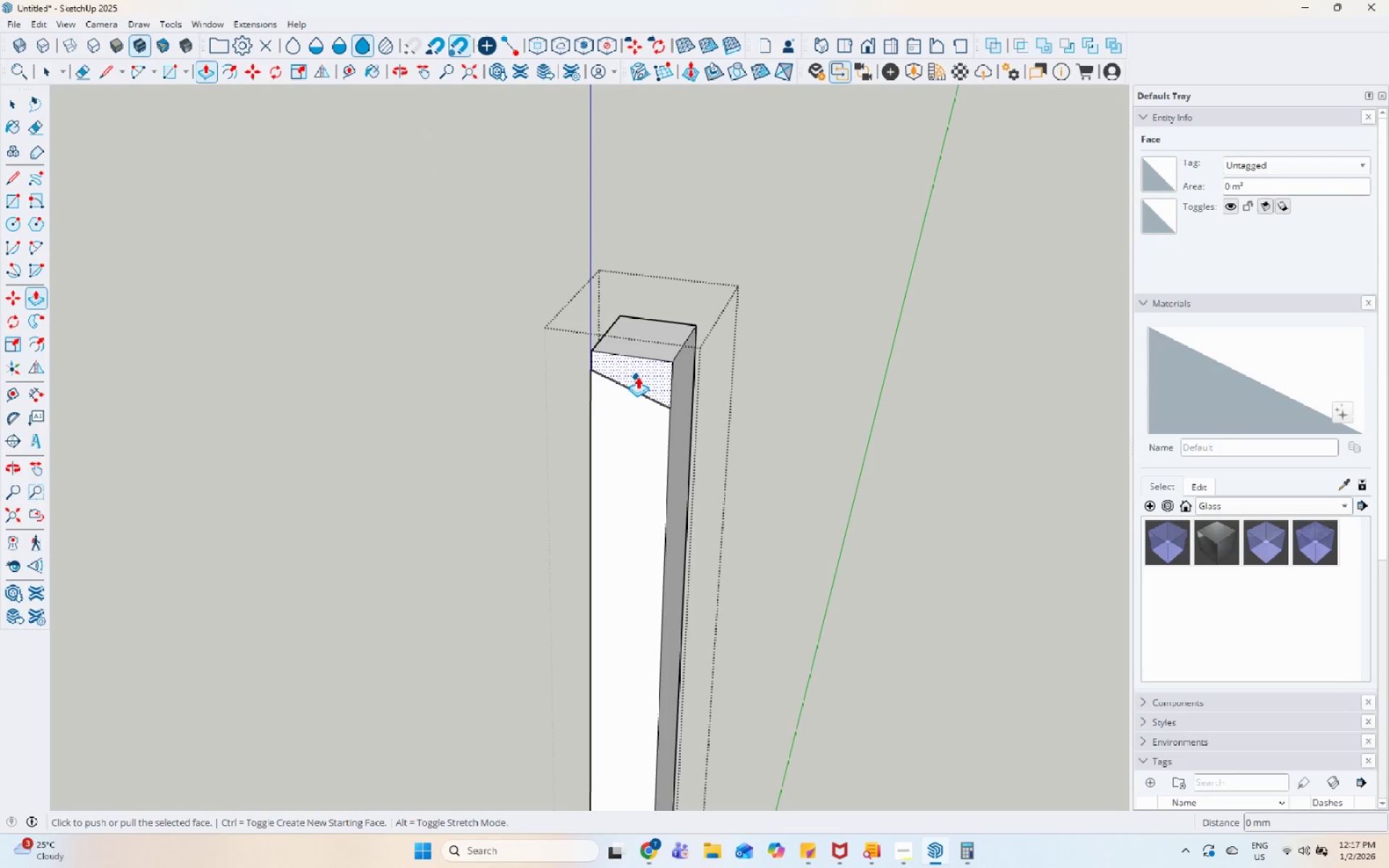 
left_click([641, 372])
 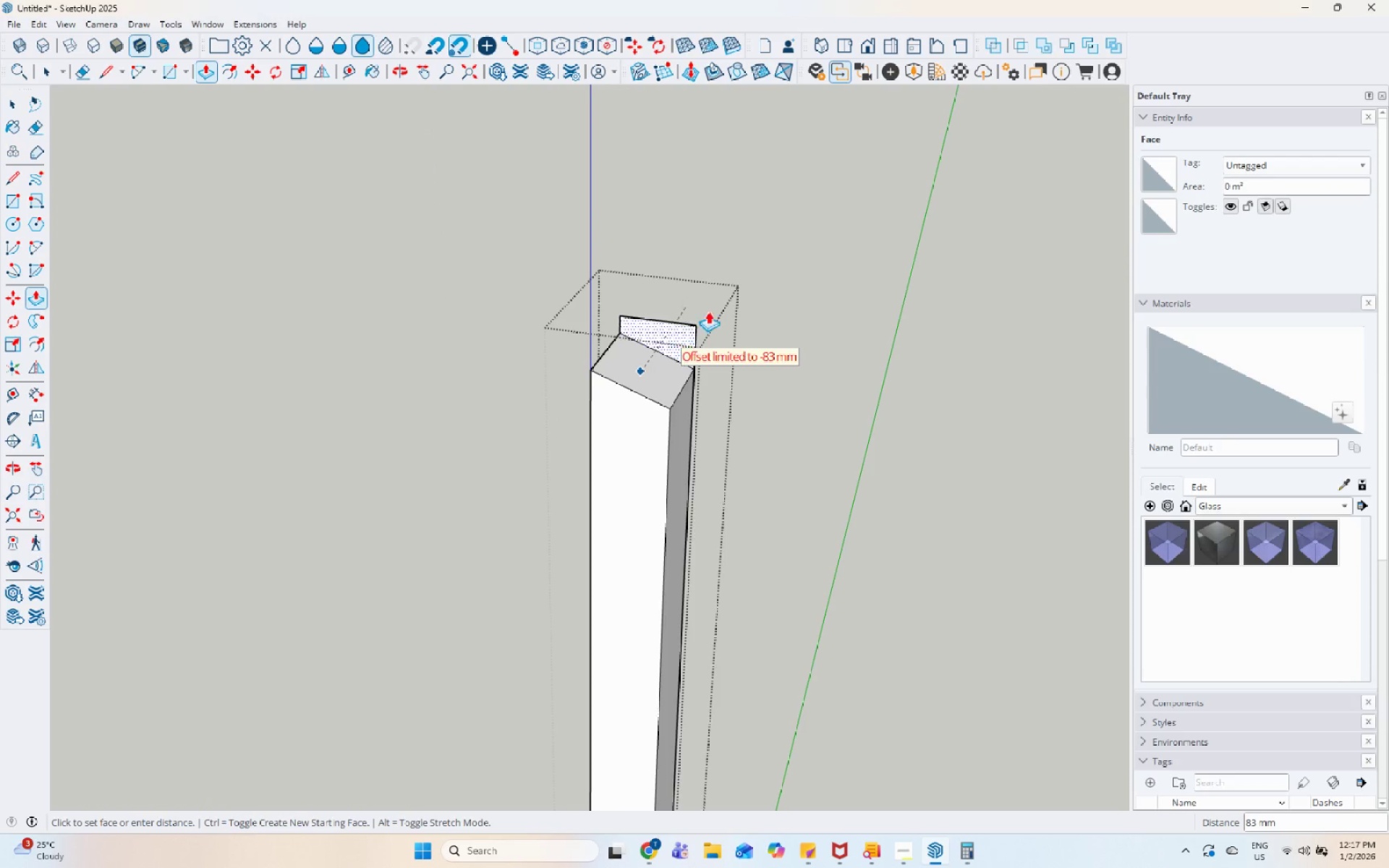 
left_click([724, 295])
 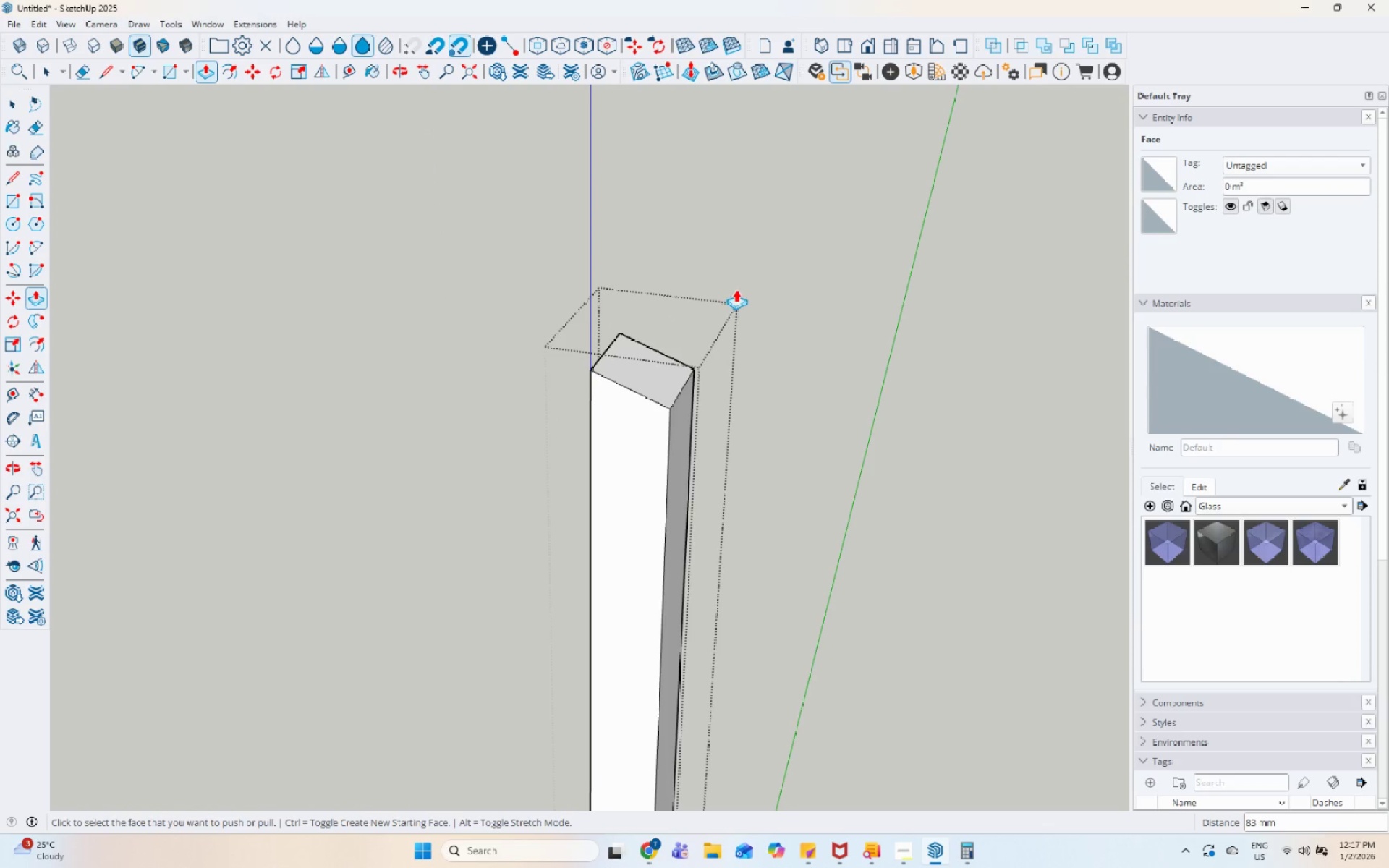 
key(Escape)
 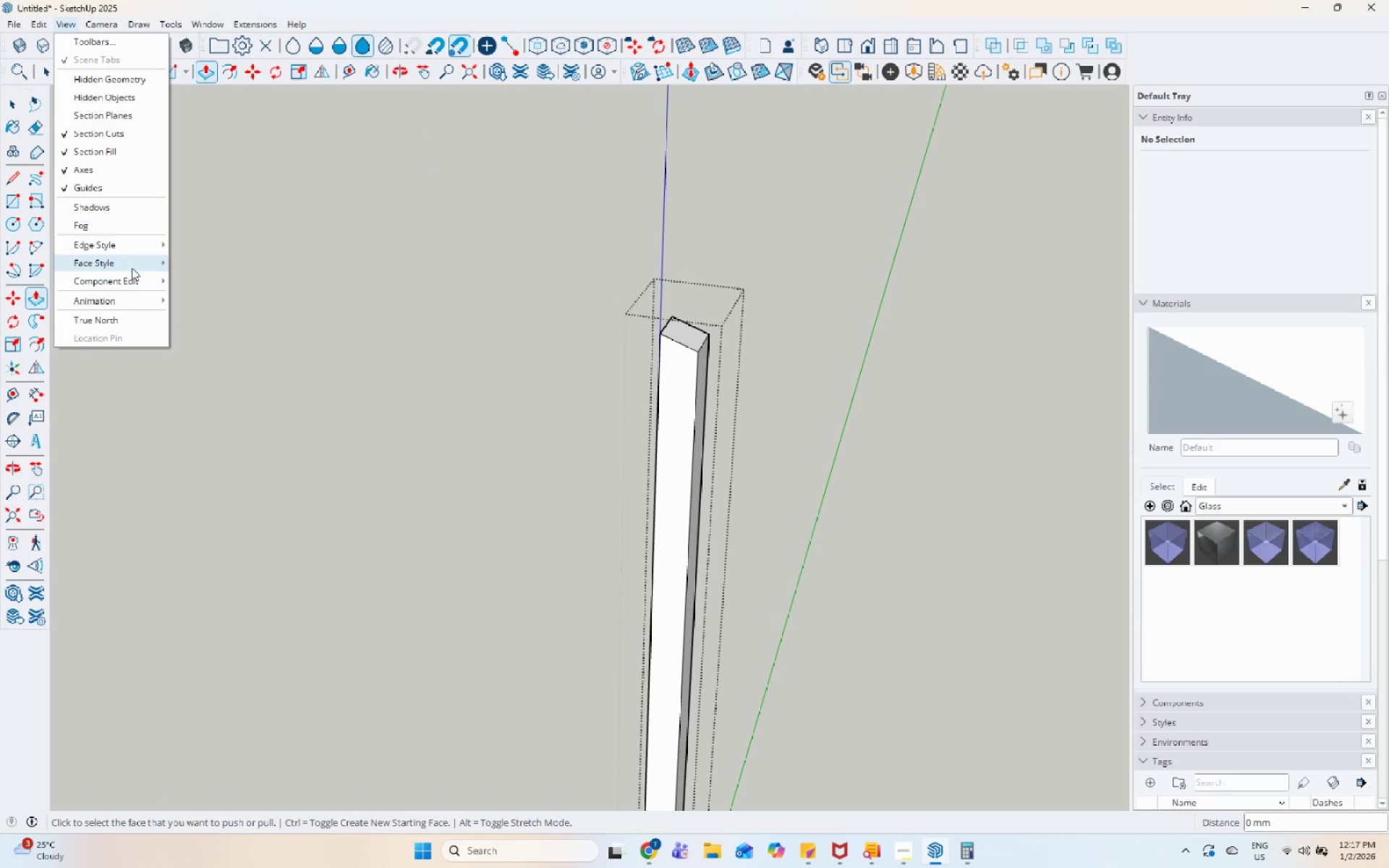 
scroll: coordinate [721, 302], scroll_direction: down, amount: 6.0
 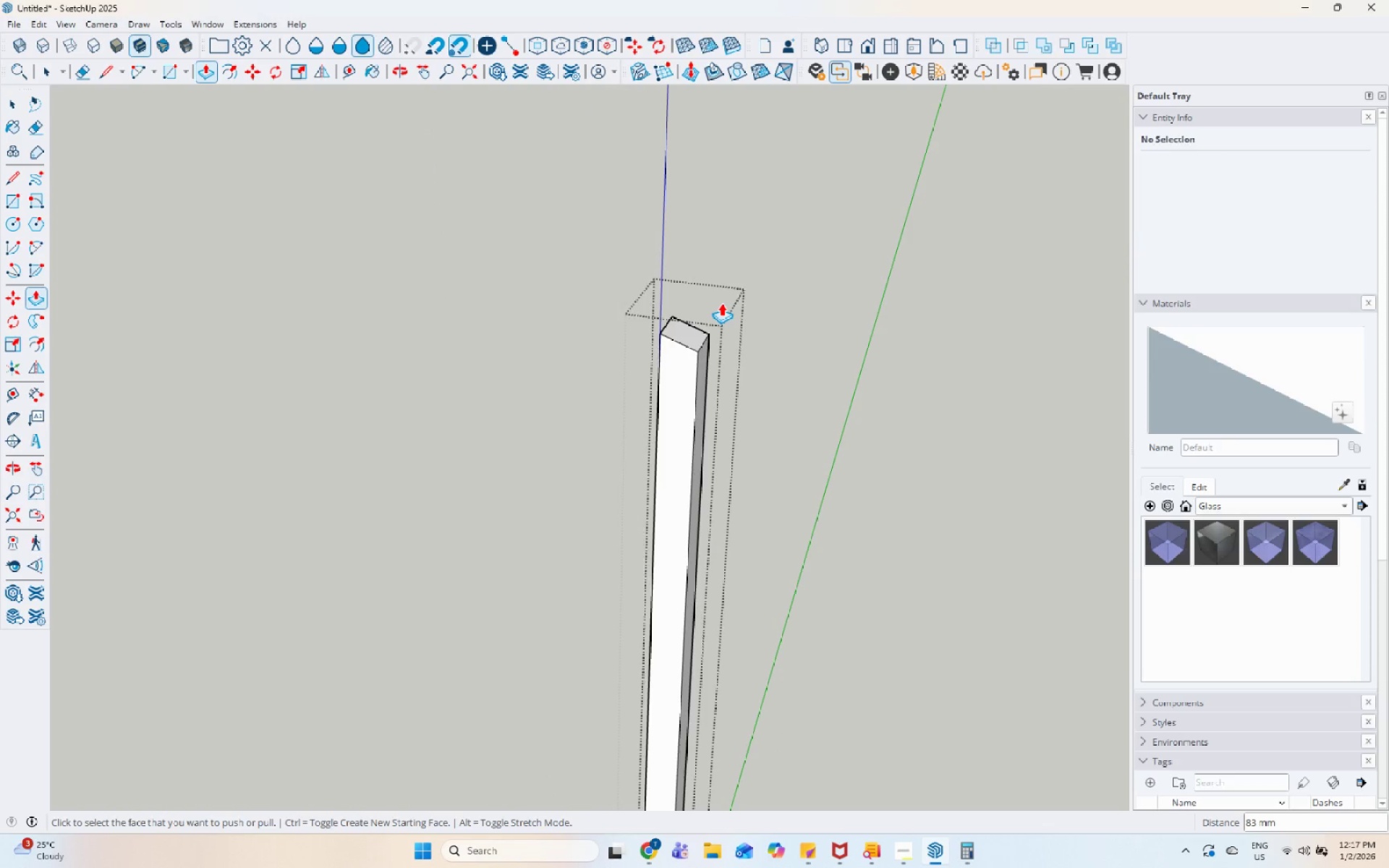 
double_click([227, 282])
 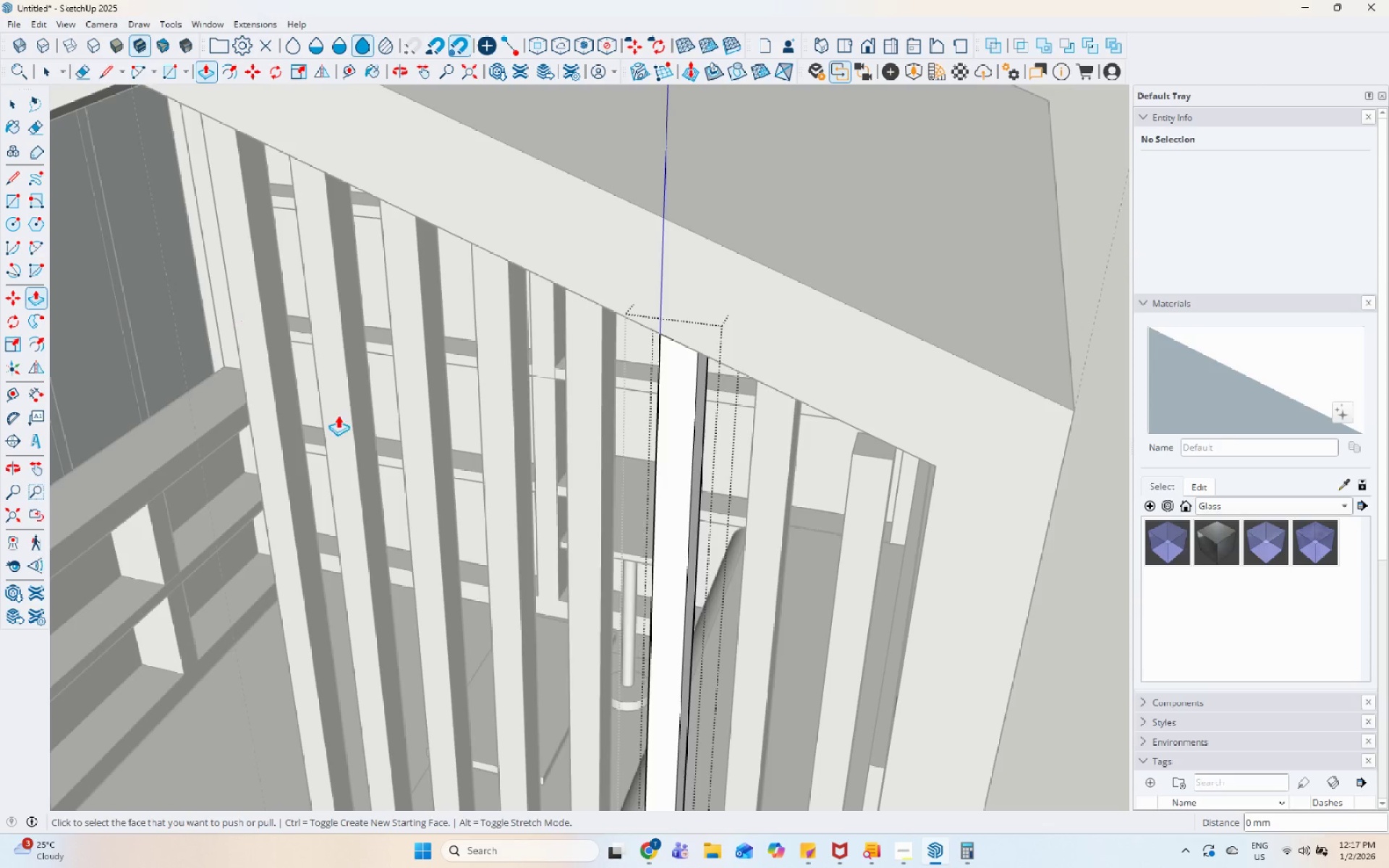 
key(Space)
 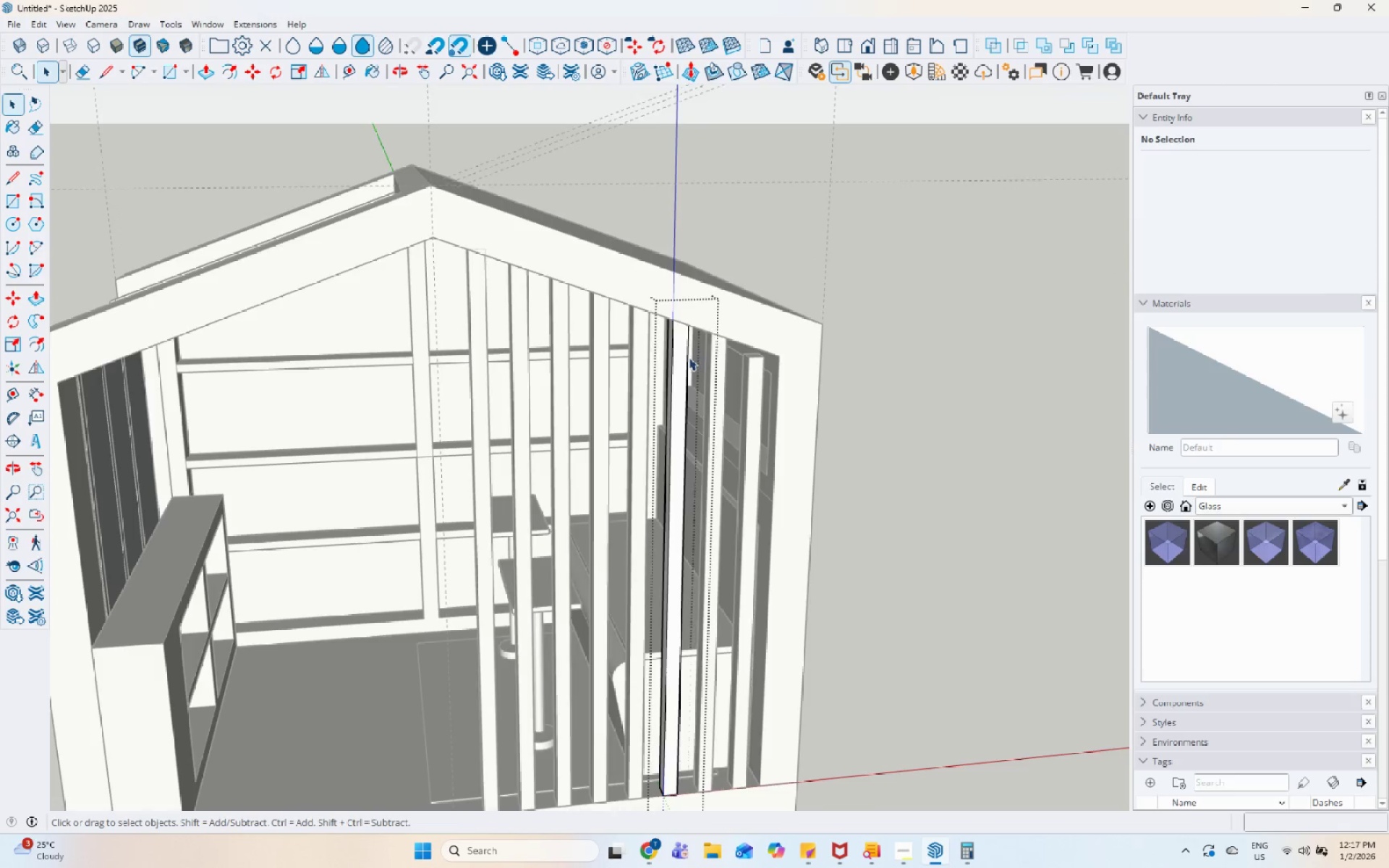 
key(Escape)
 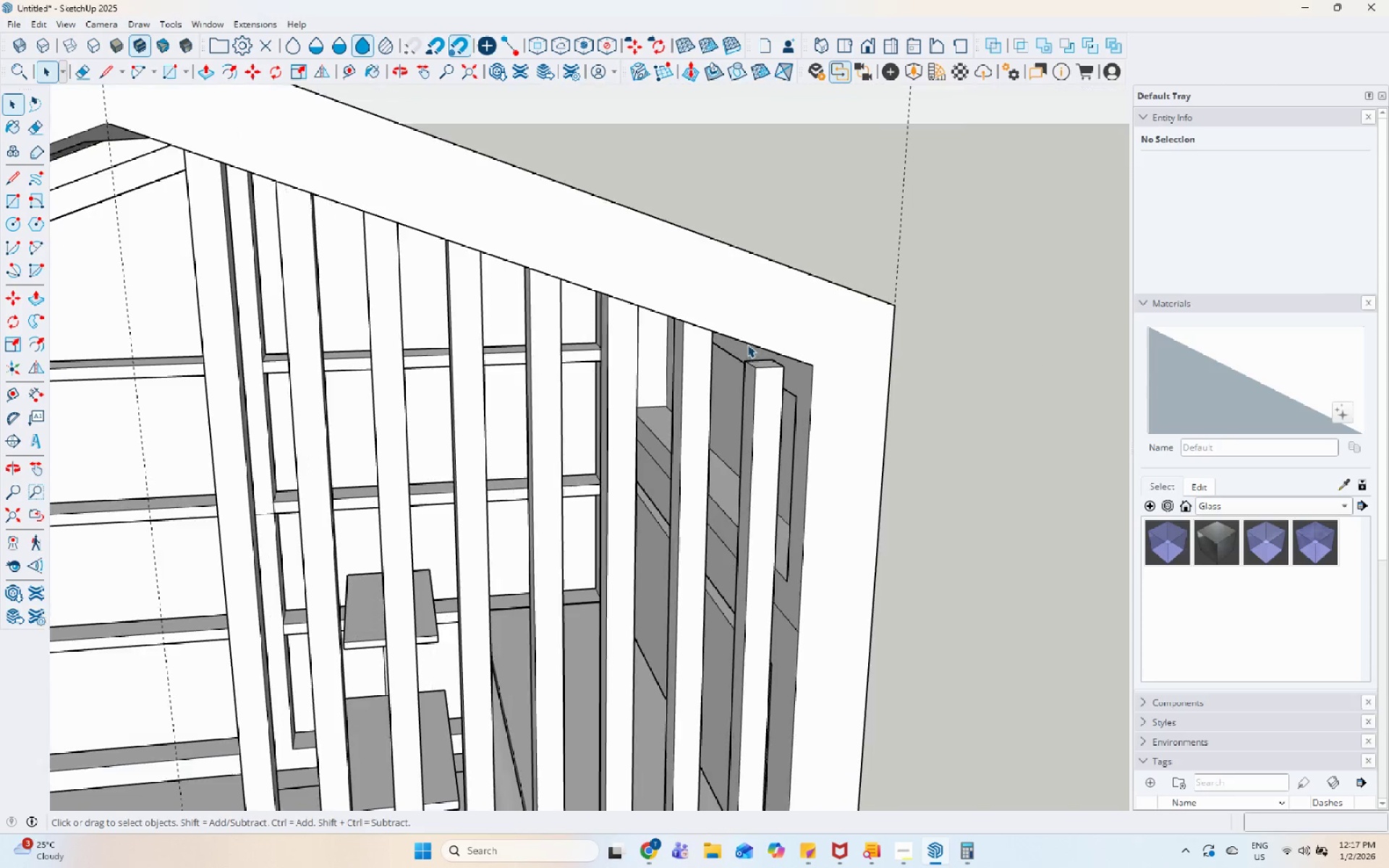 
key(Escape)
 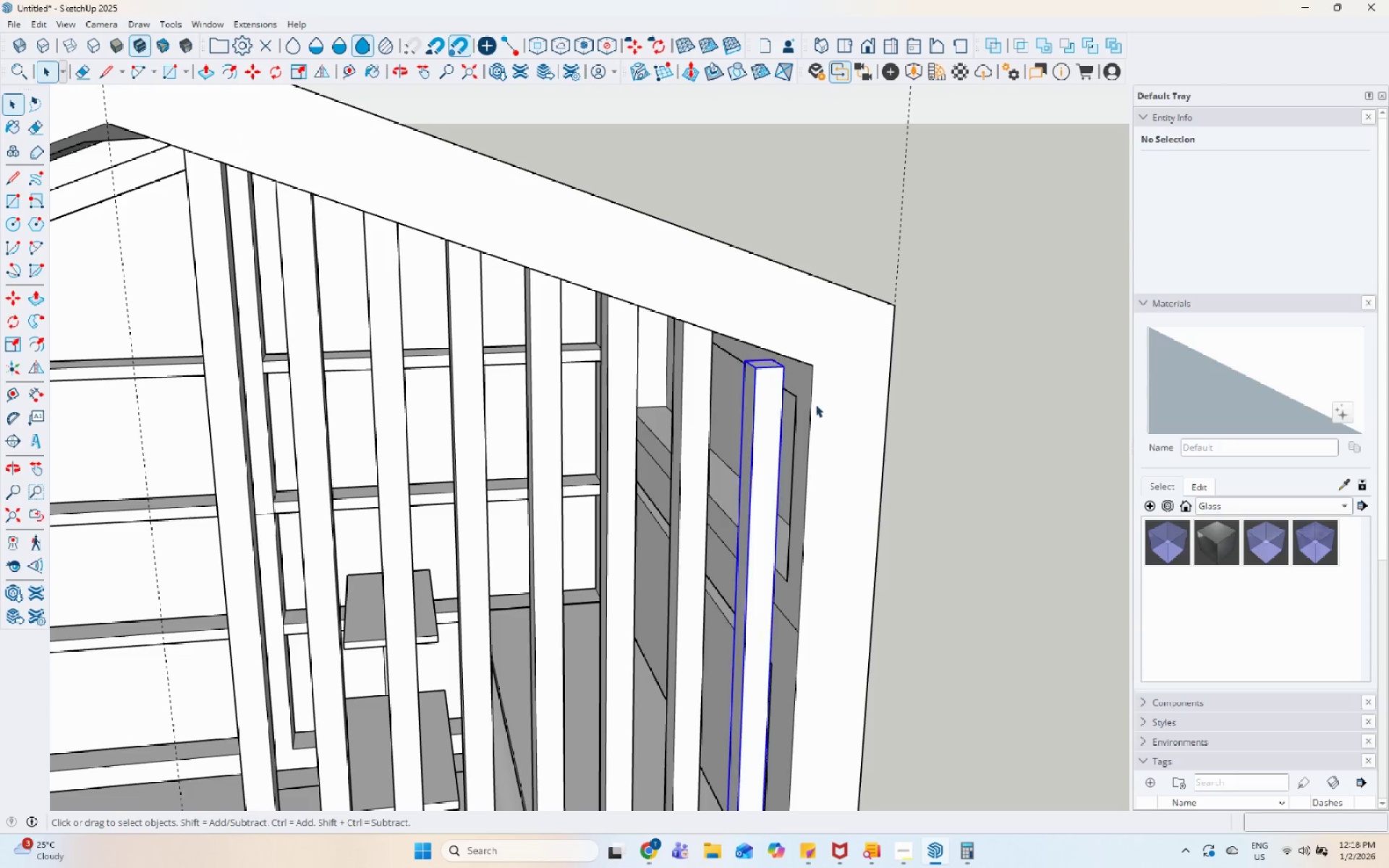 
scroll: coordinate [747, 344], scroll_direction: down, amount: 2.0
 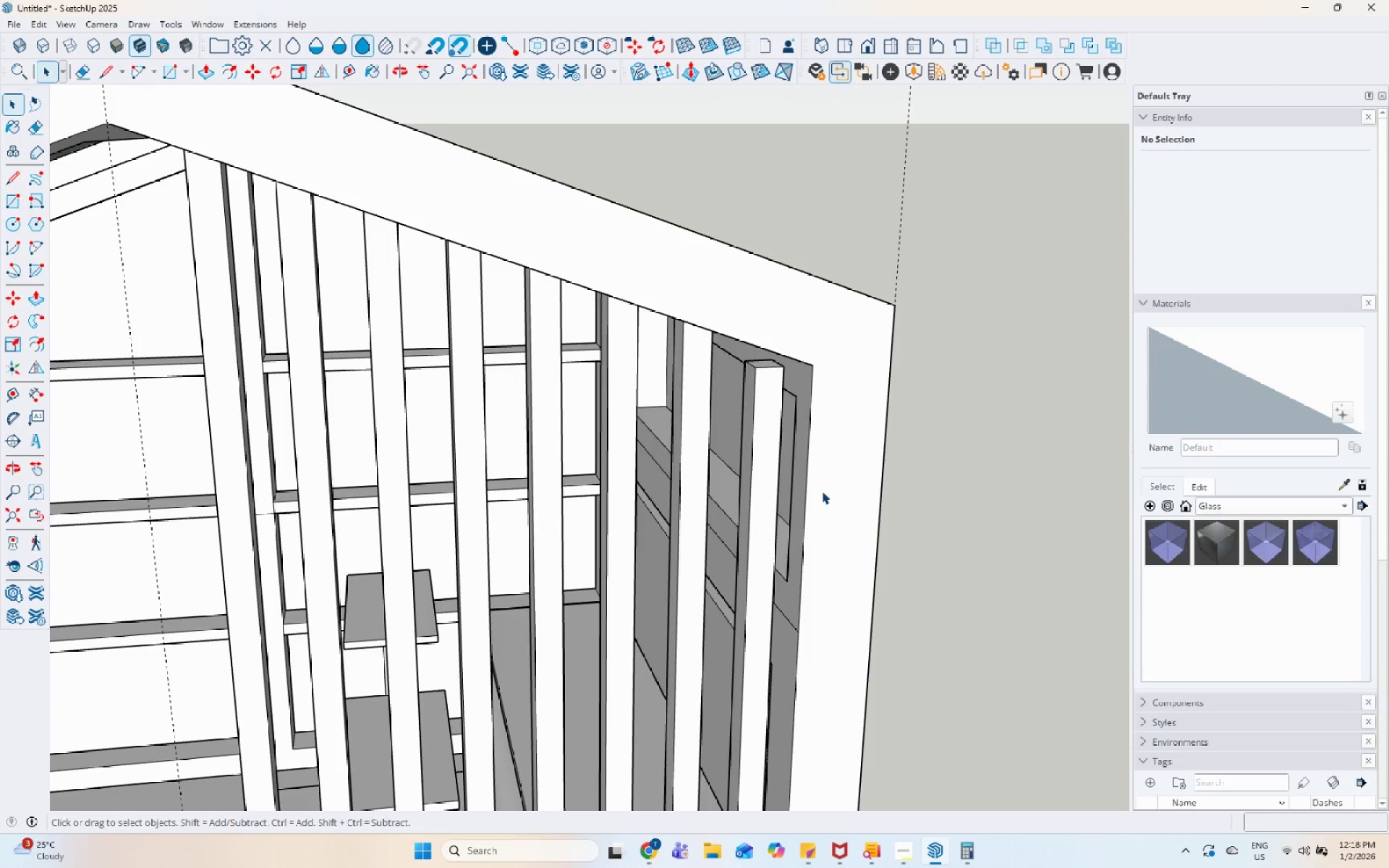 
key(S)
 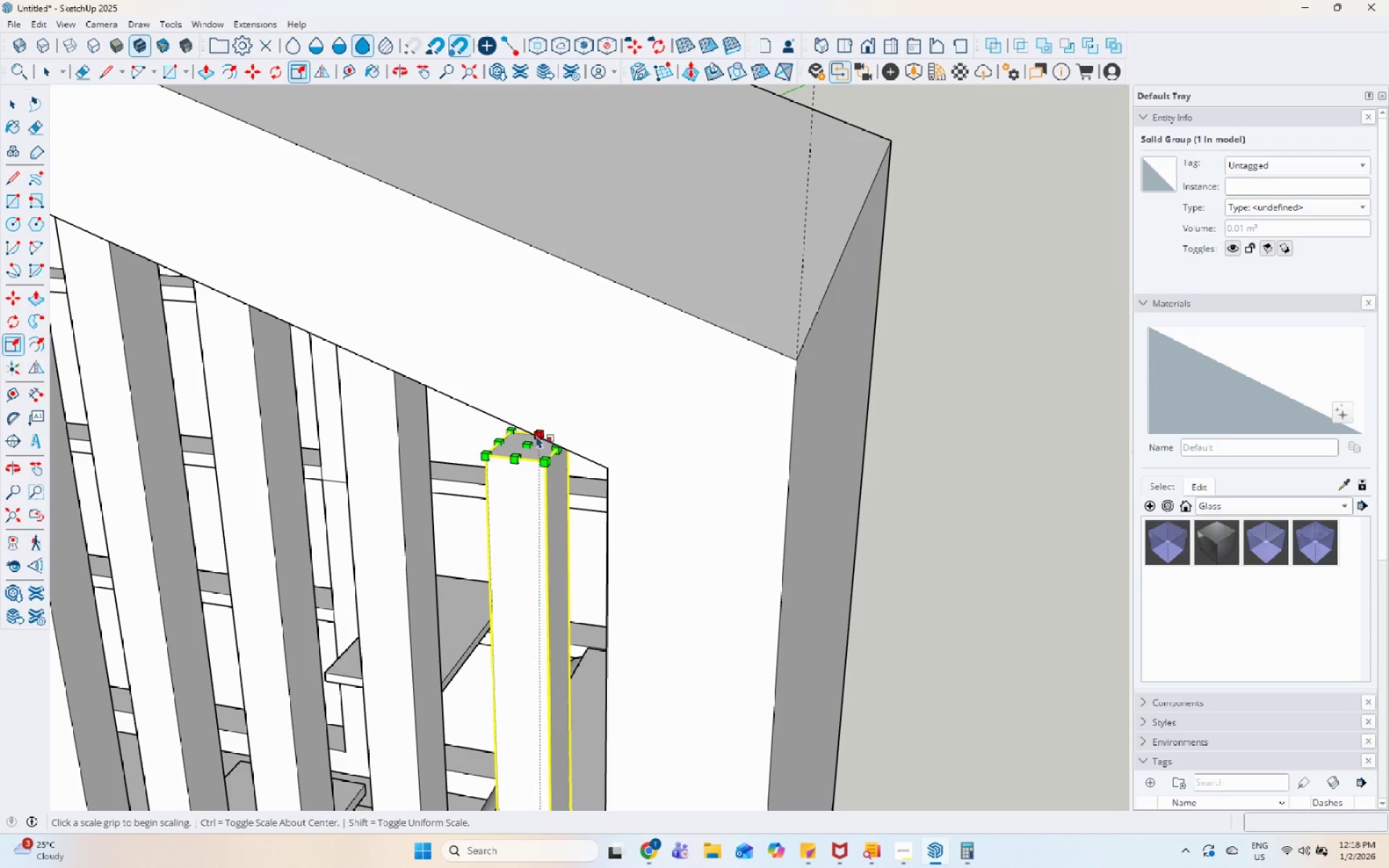 
scroll: coordinate [667, 349], scroll_direction: up, amount: 4.0
 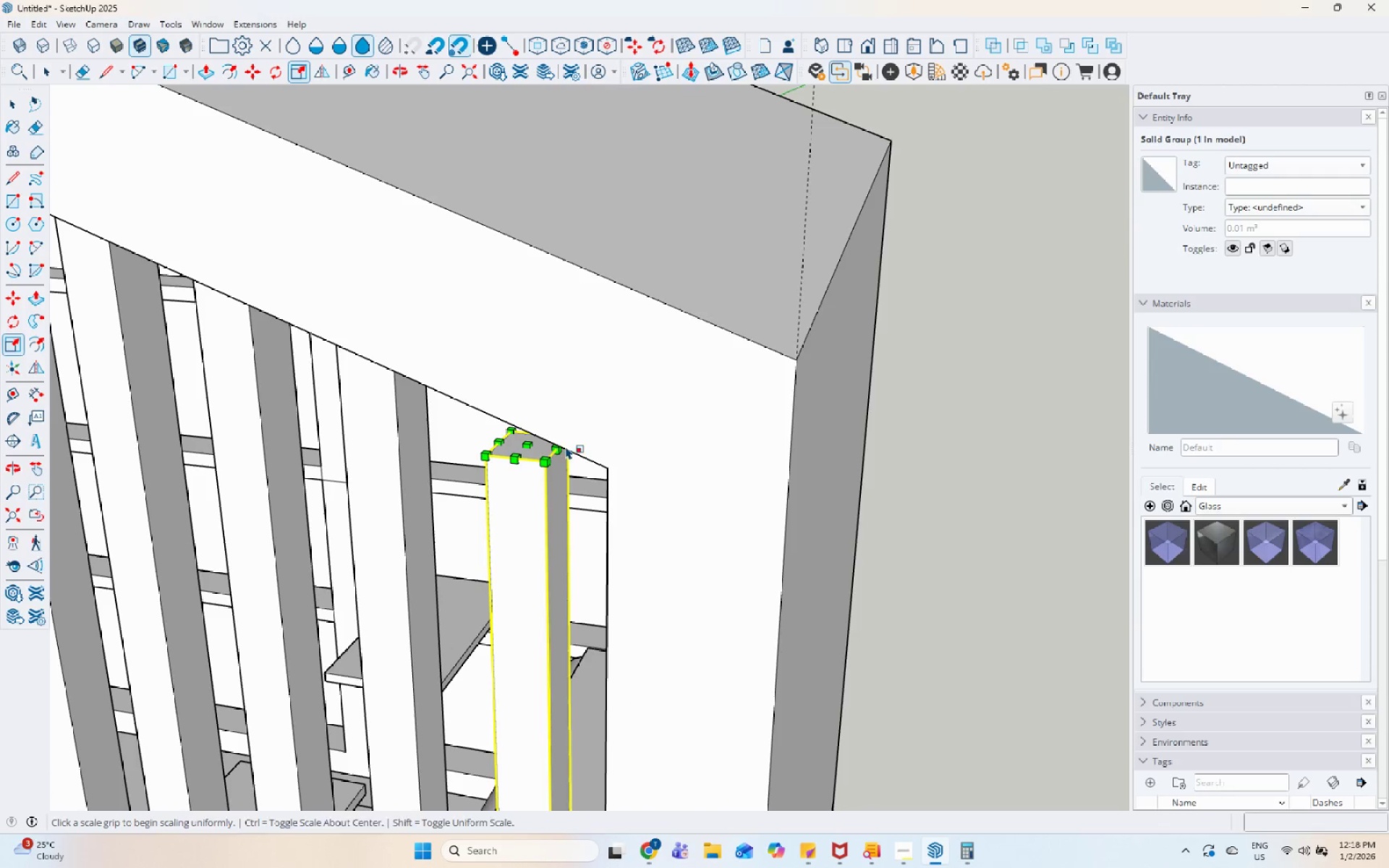 
left_click([530, 441])
 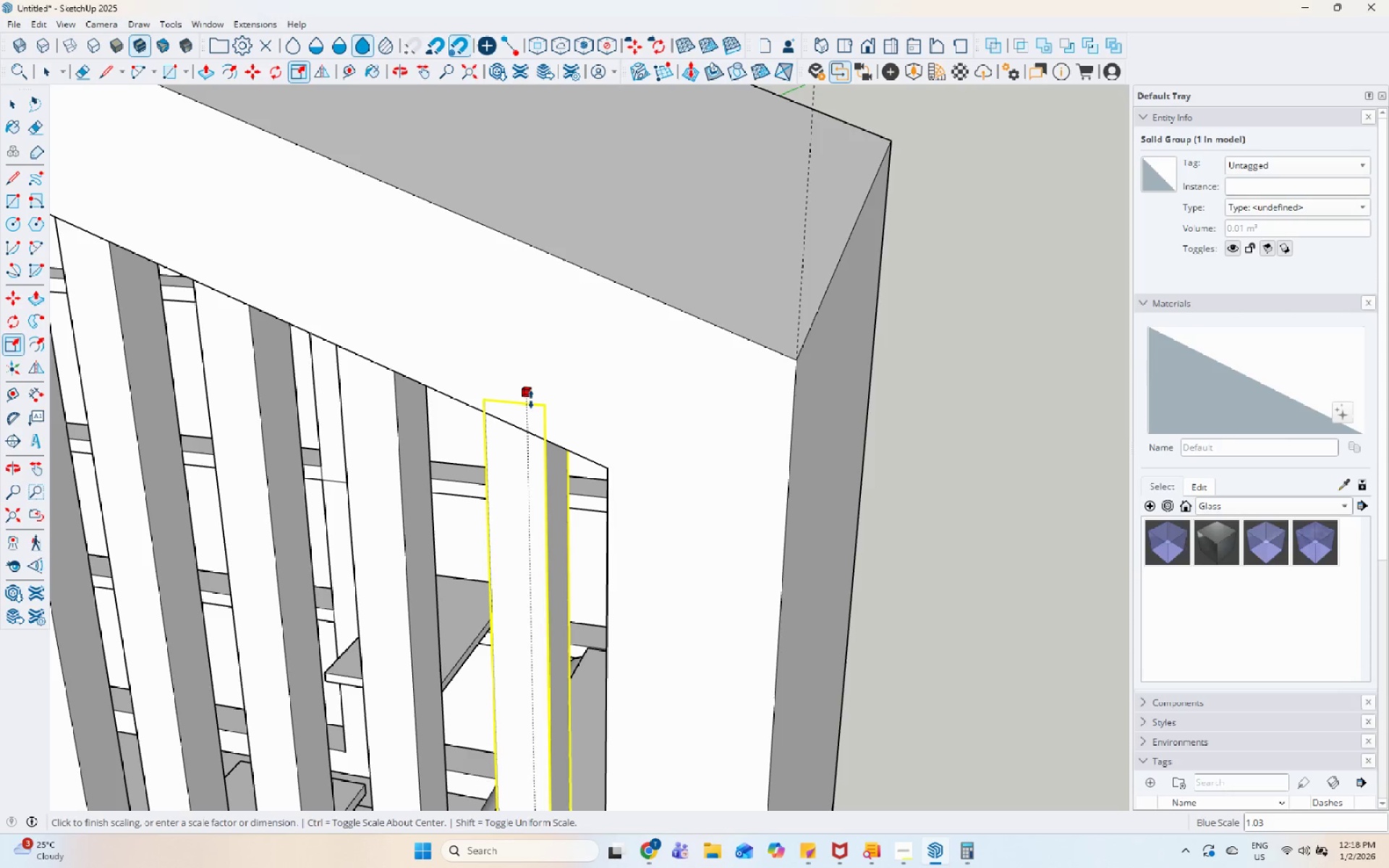 
left_click([532, 396])
 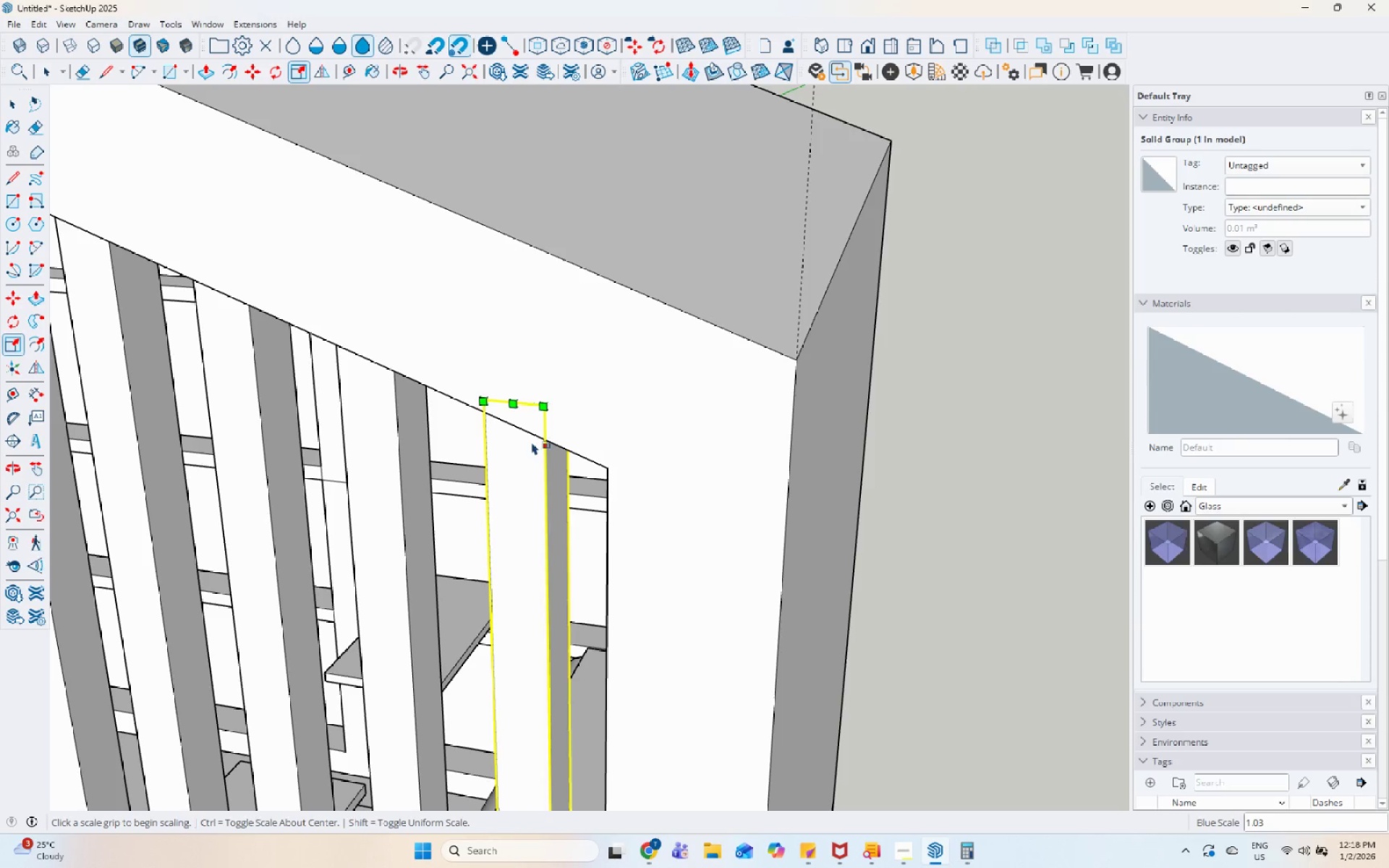 
key(Space)
 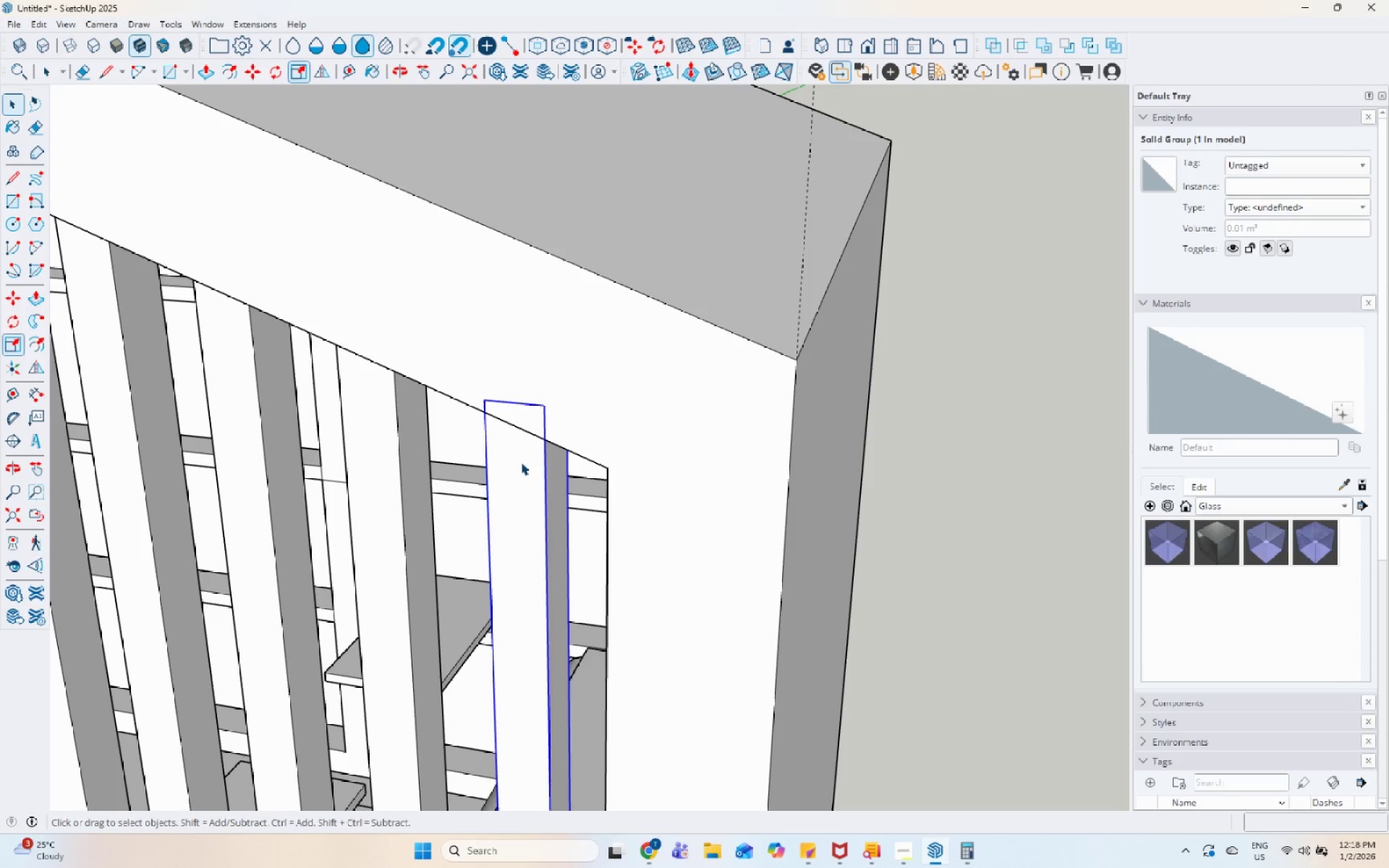 
double_click([521, 462])
 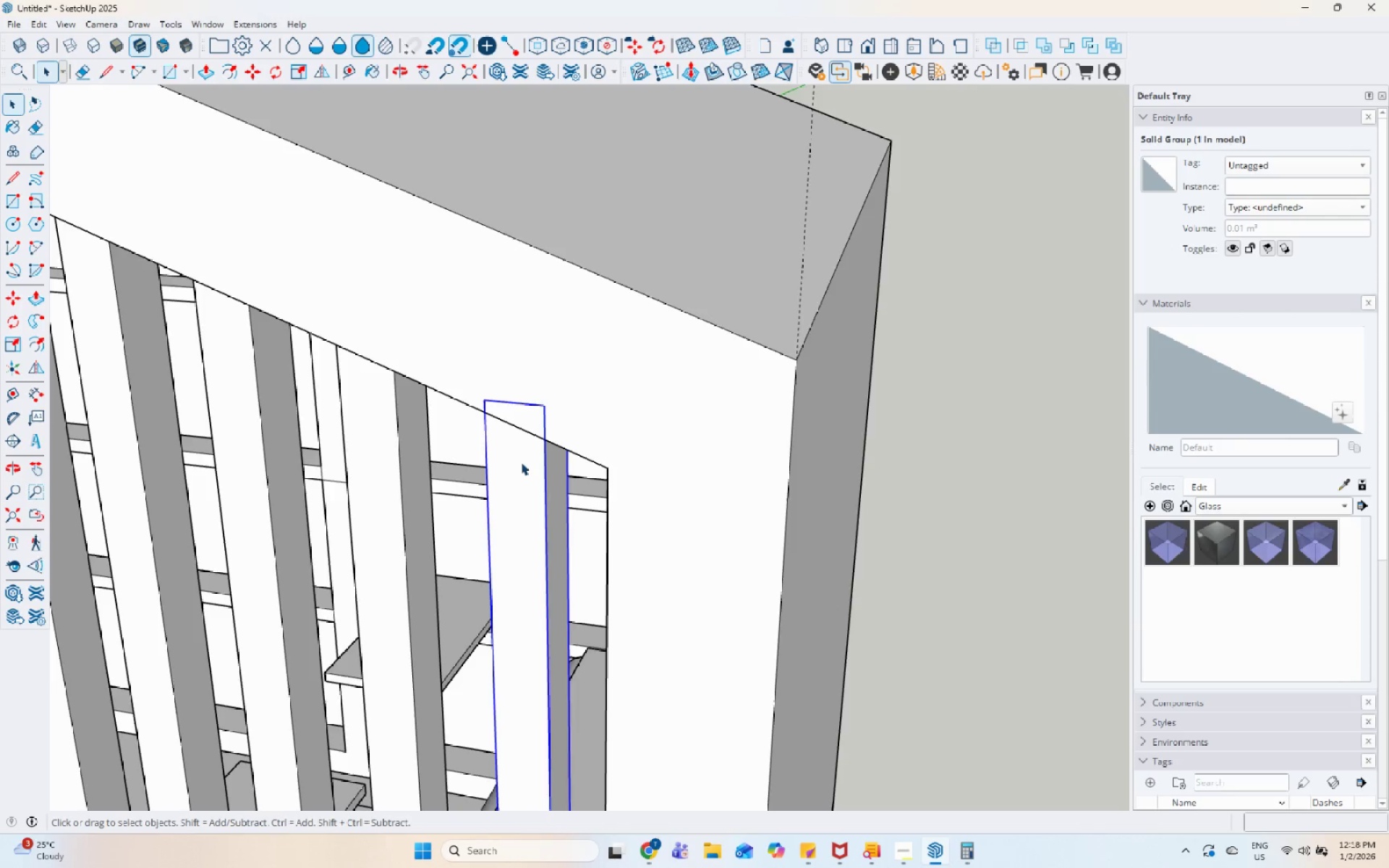 
triple_click([521, 462])
 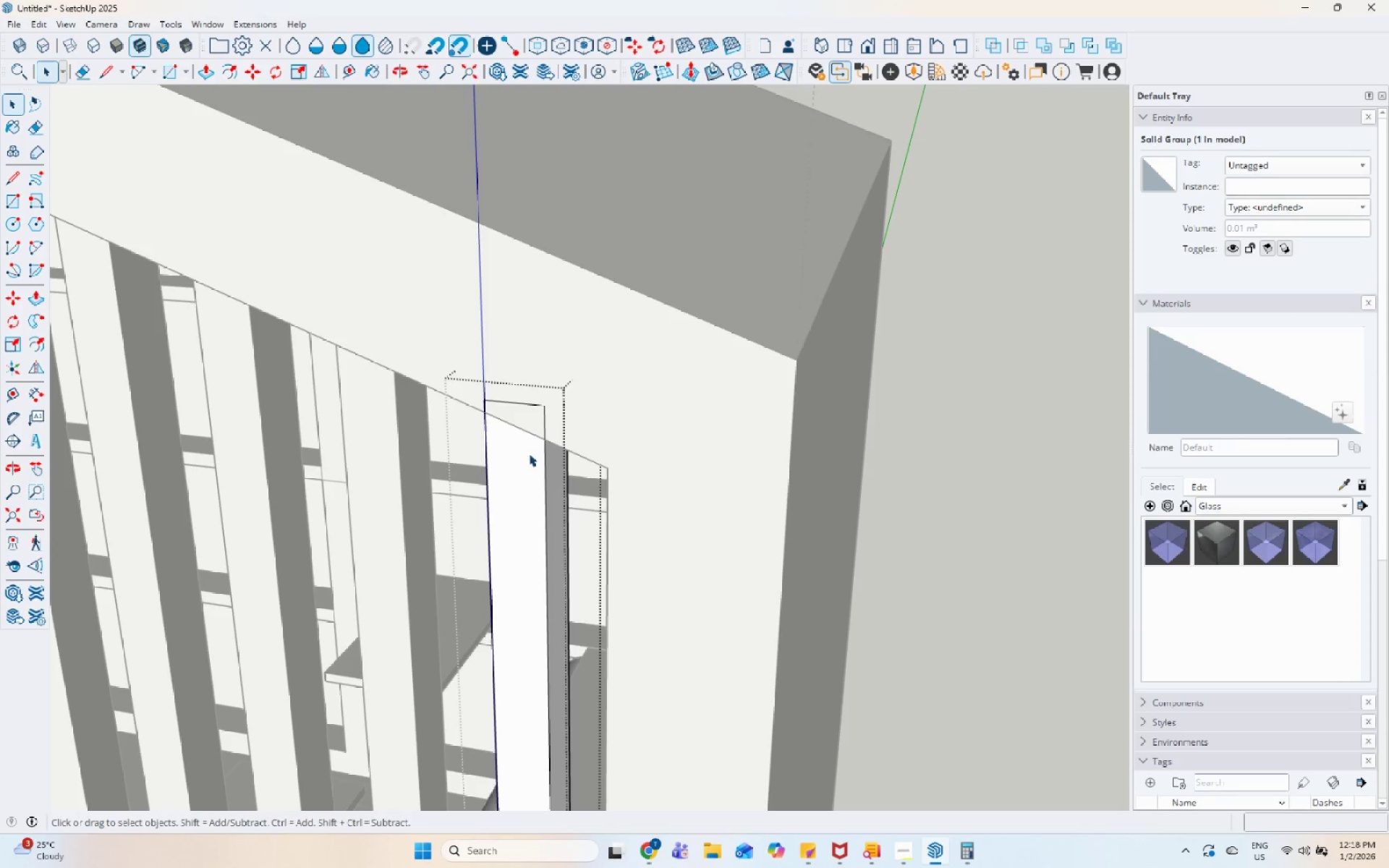 
triple_click([529, 454])
 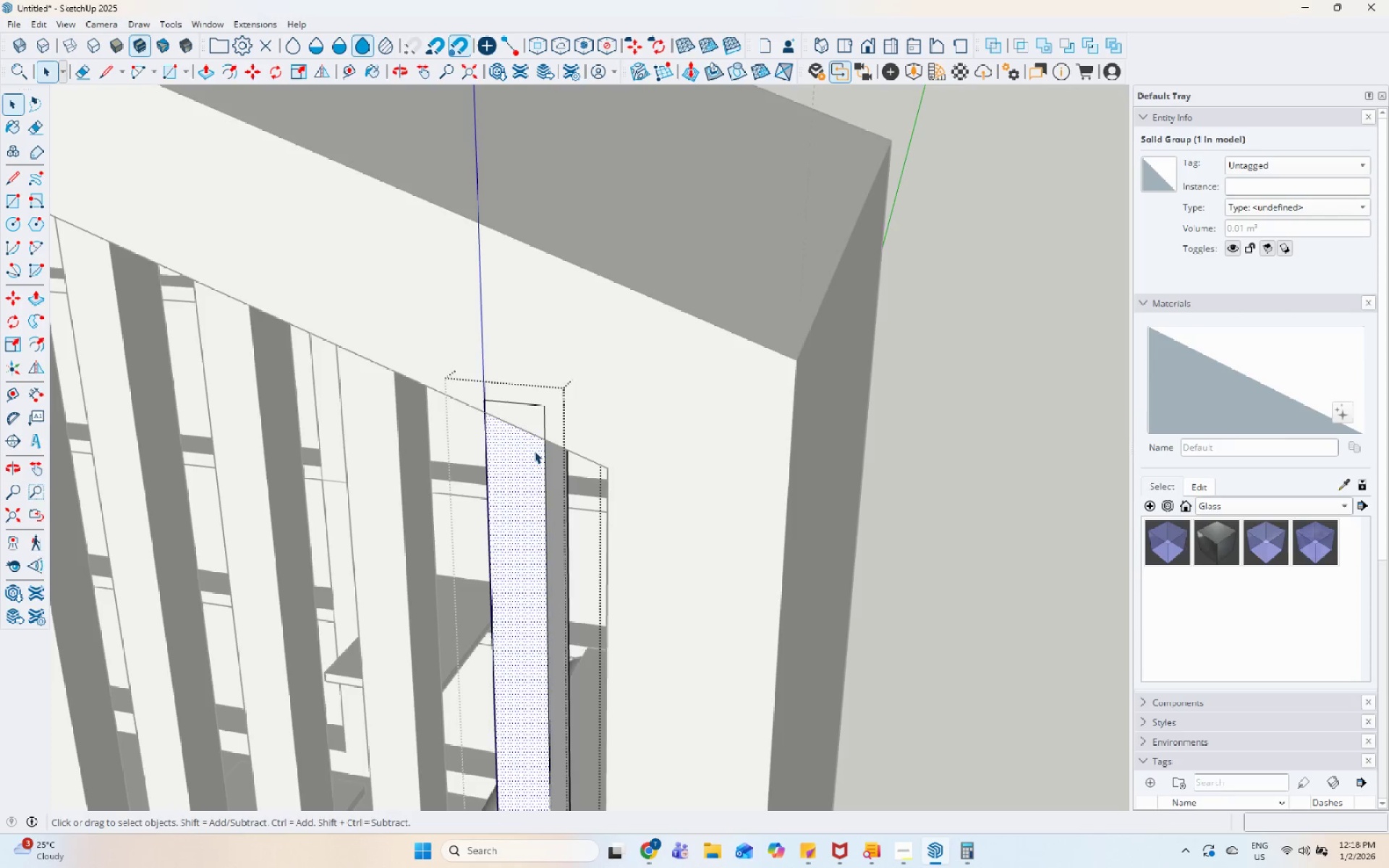 
scroll: coordinate [534, 451], scroll_direction: up, amount: 6.0
 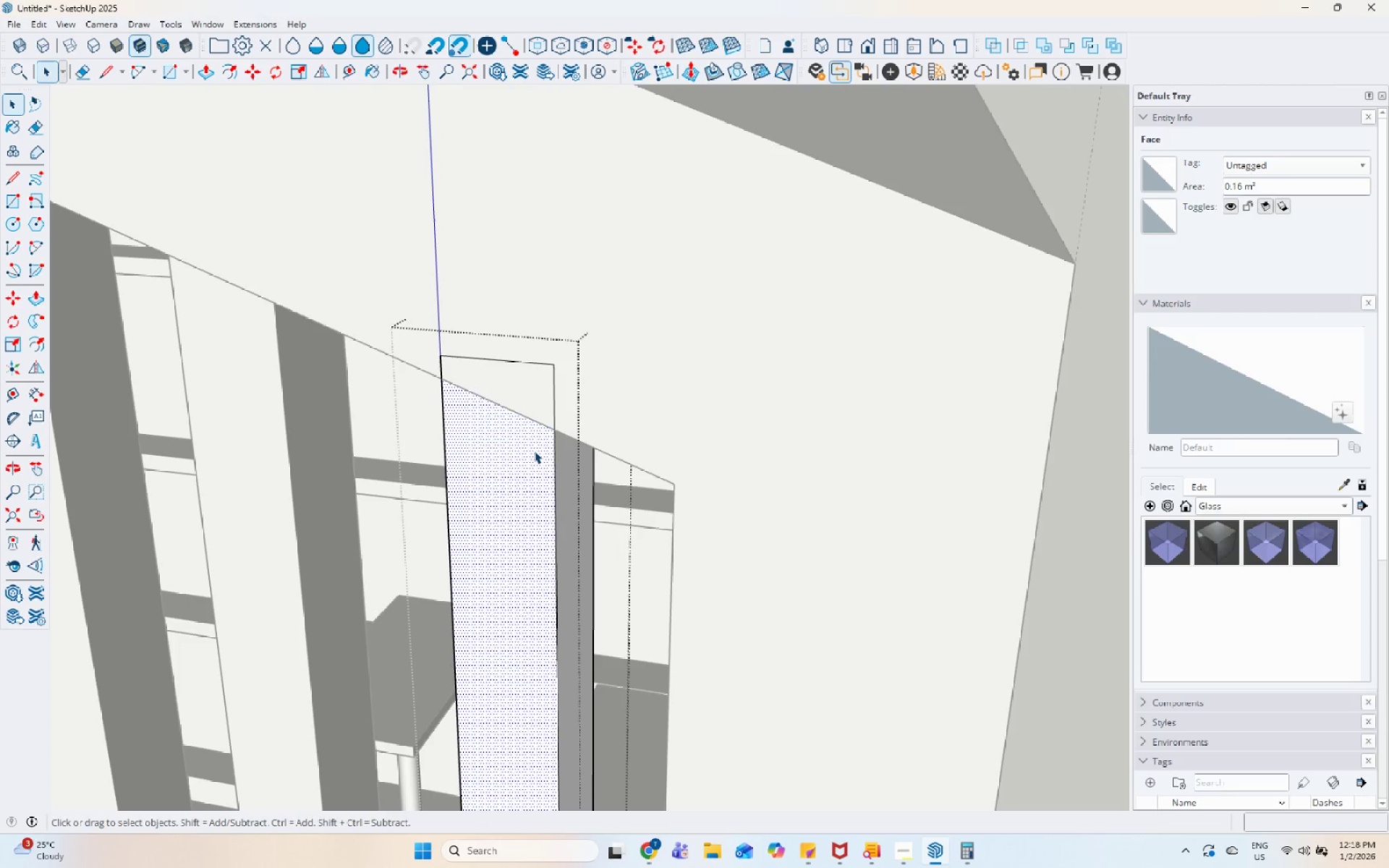 
key(L)
 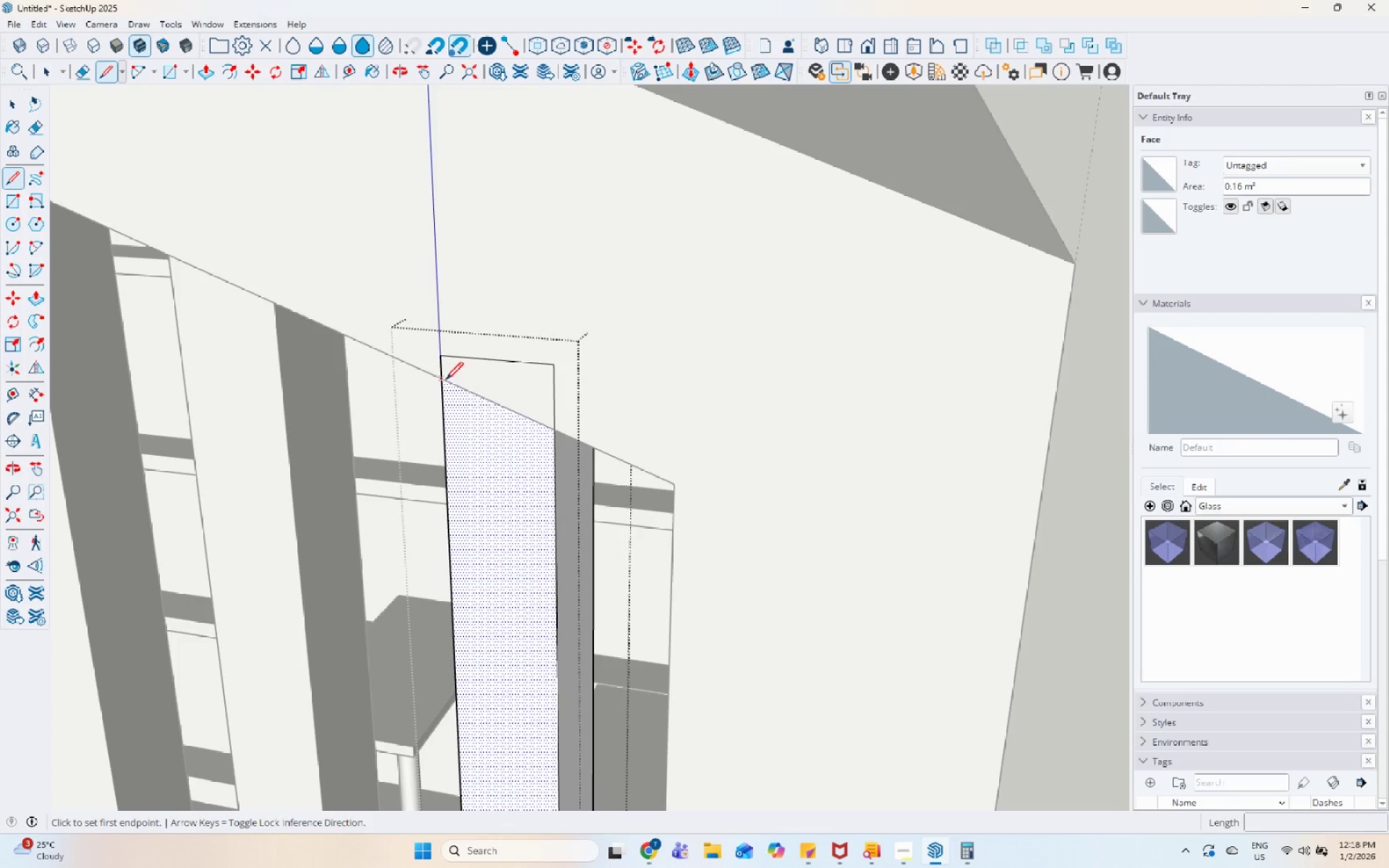 
left_click([443, 379])
 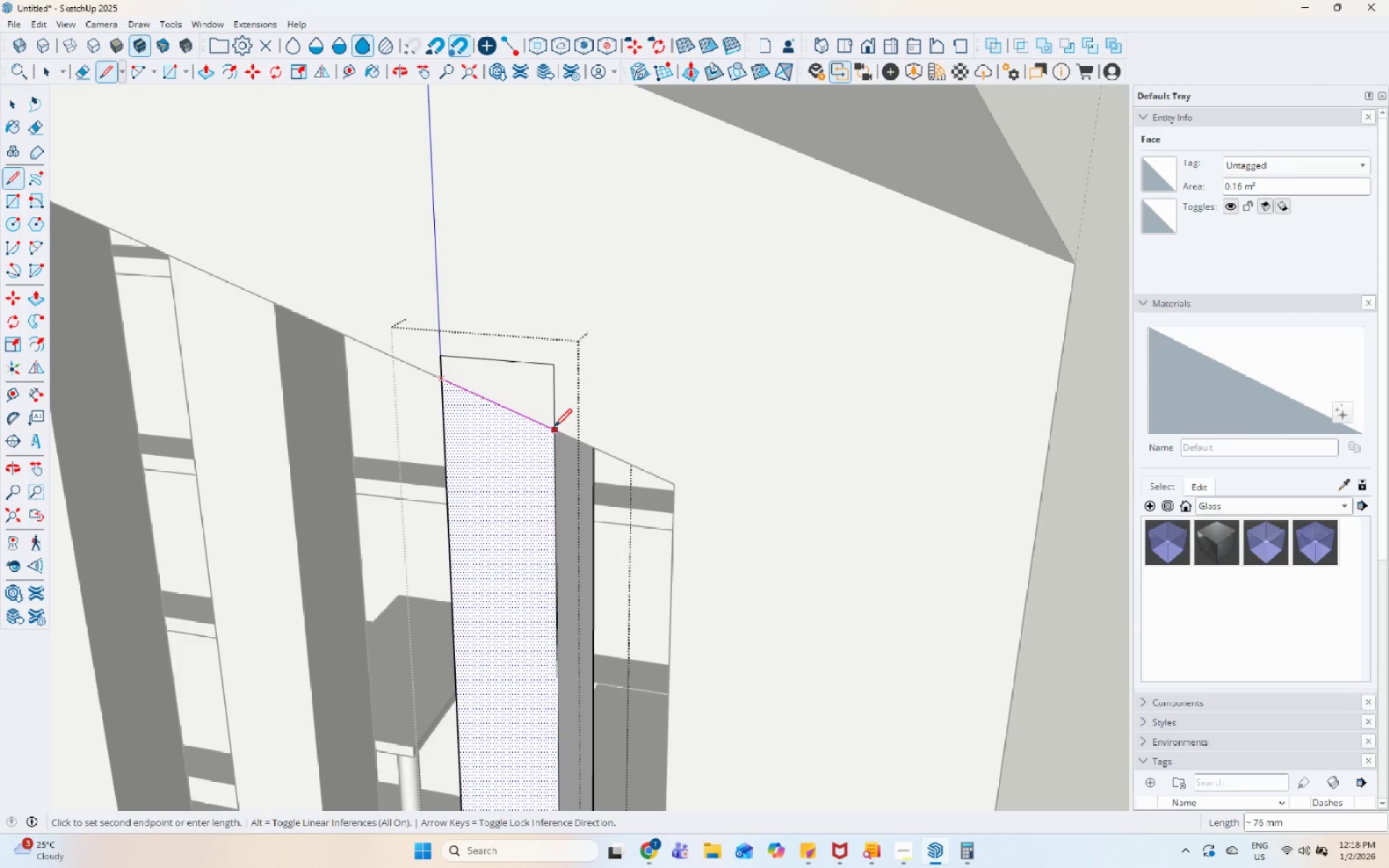 
left_click([554, 428])
 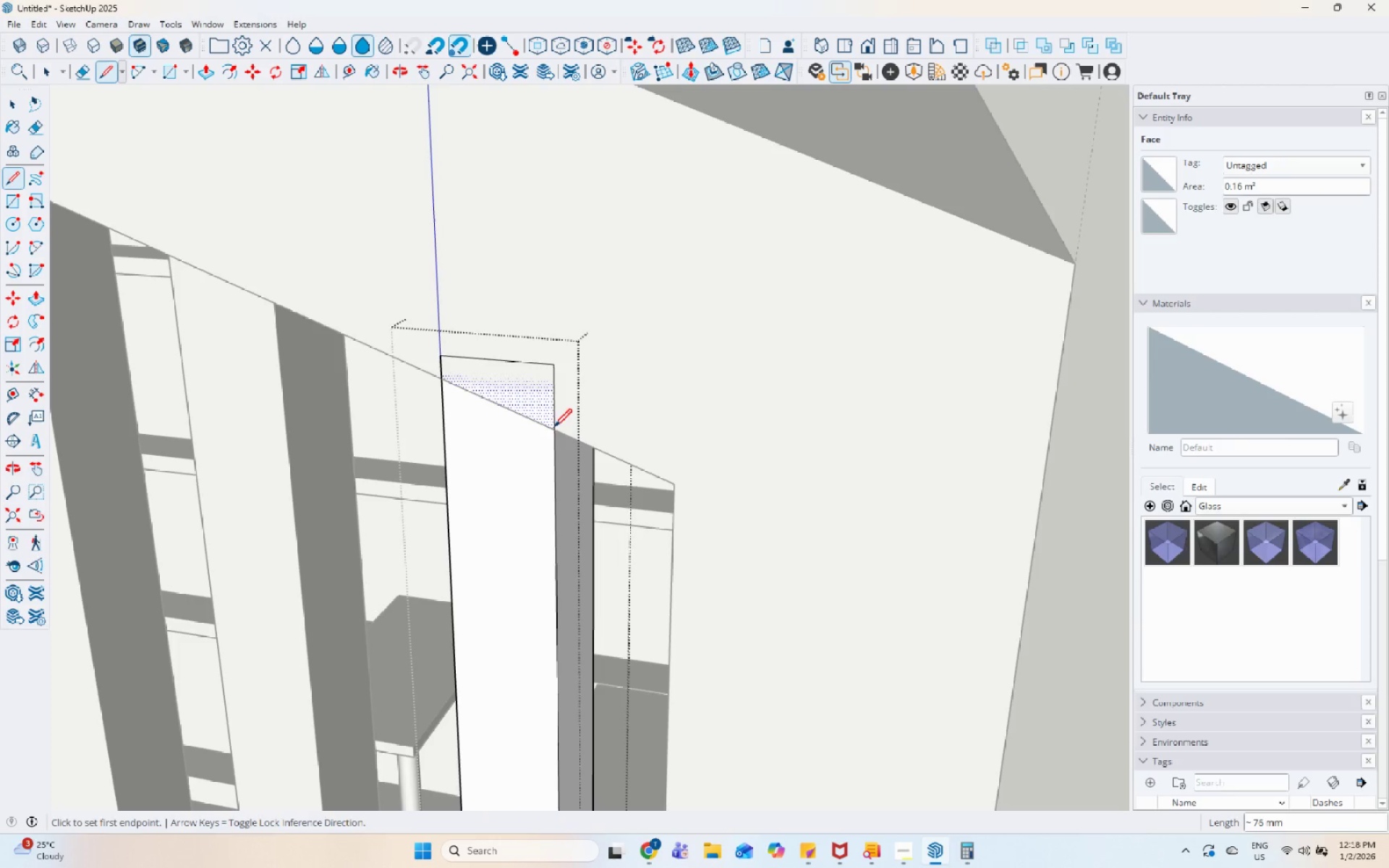 
key(Space)
 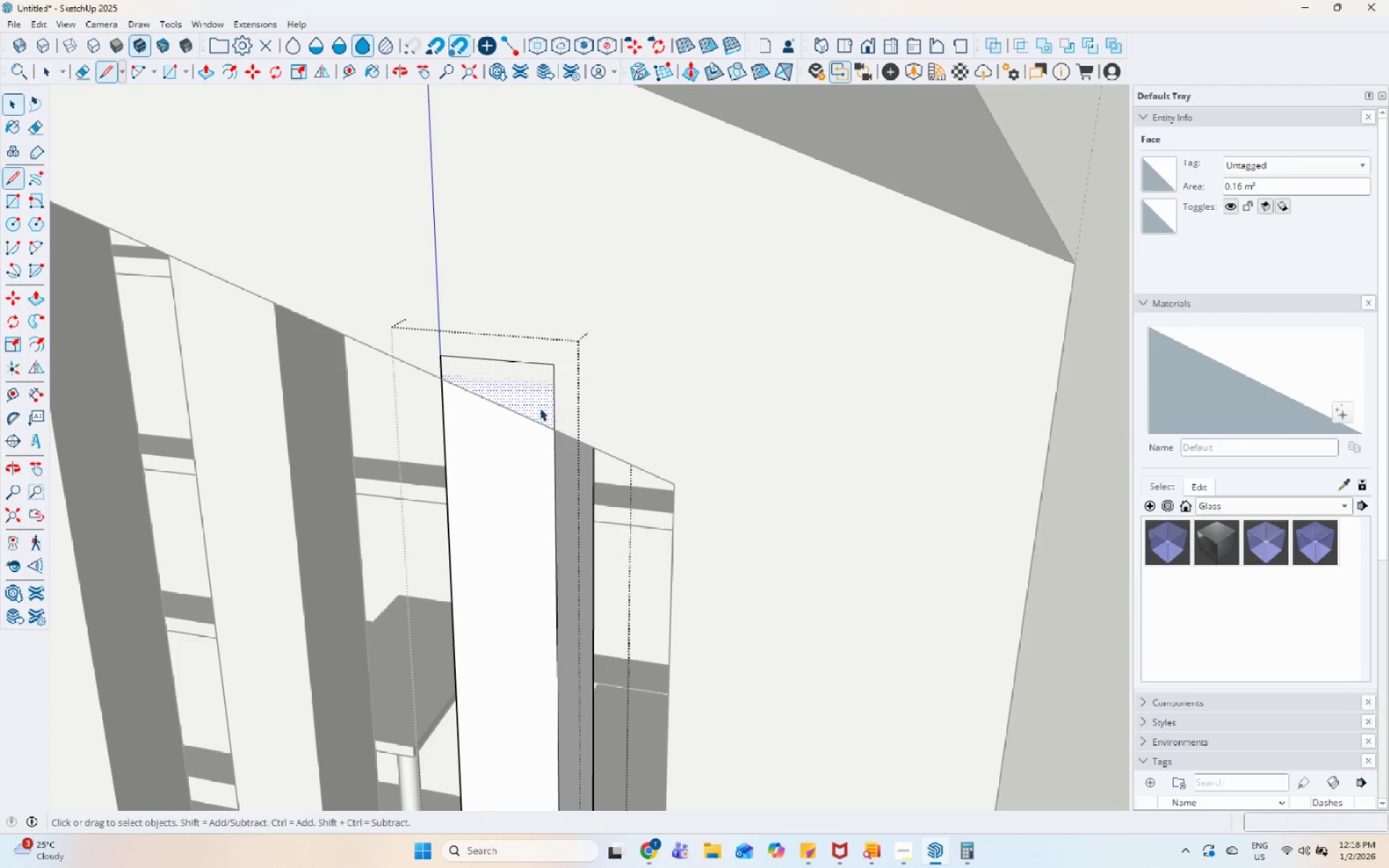 
double_click([533, 403])
 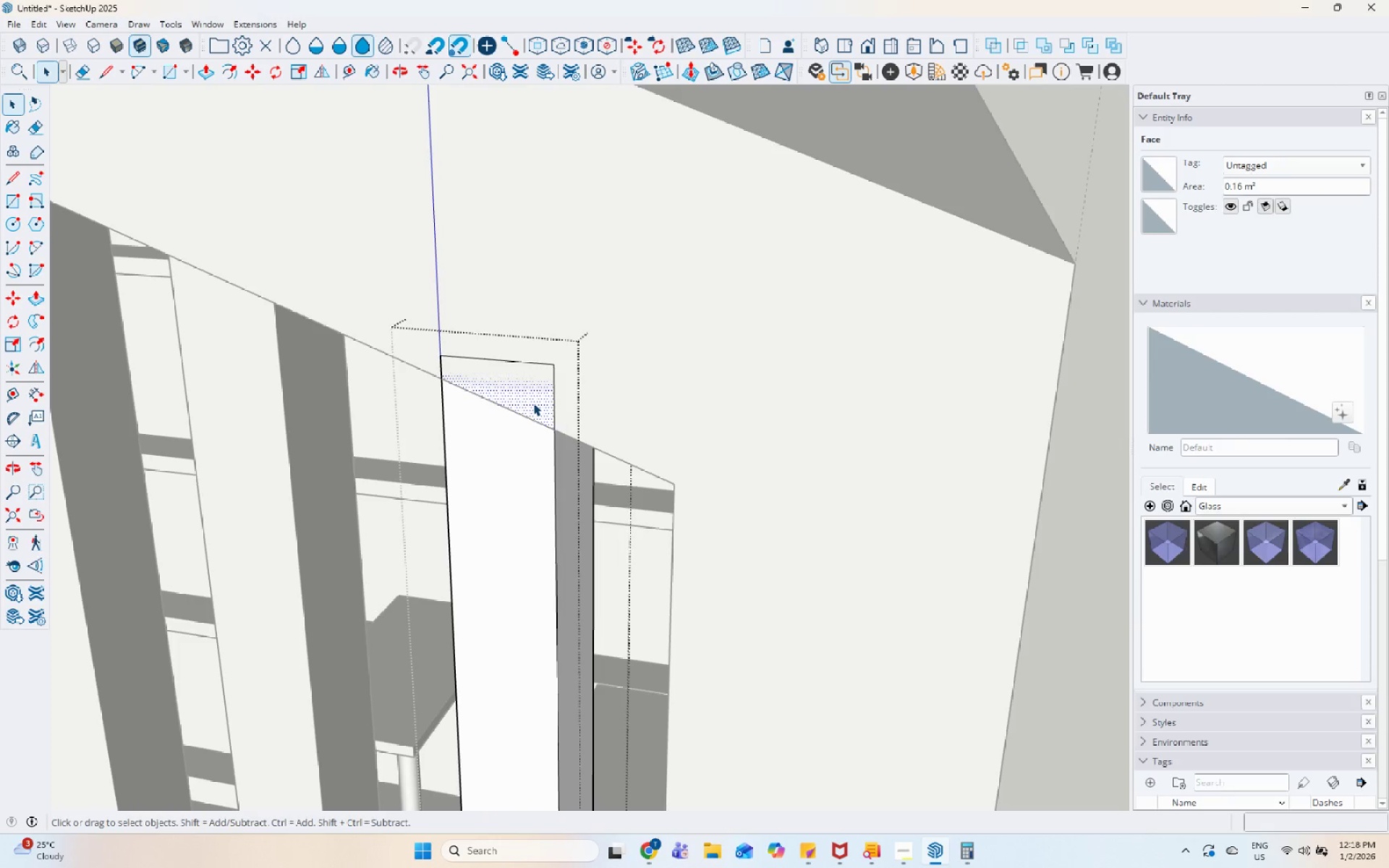 
key(P)
 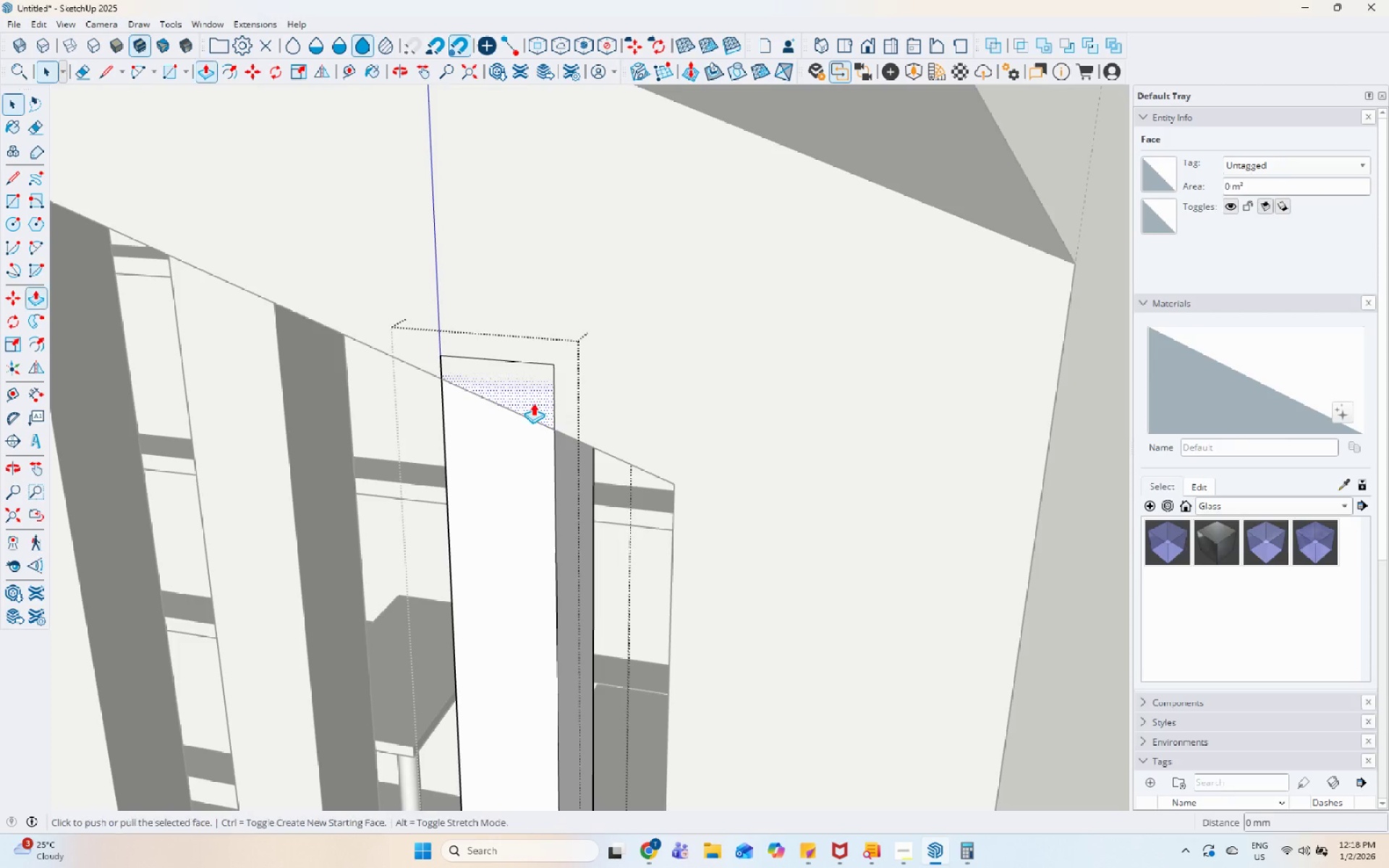 
left_click([533, 403])
 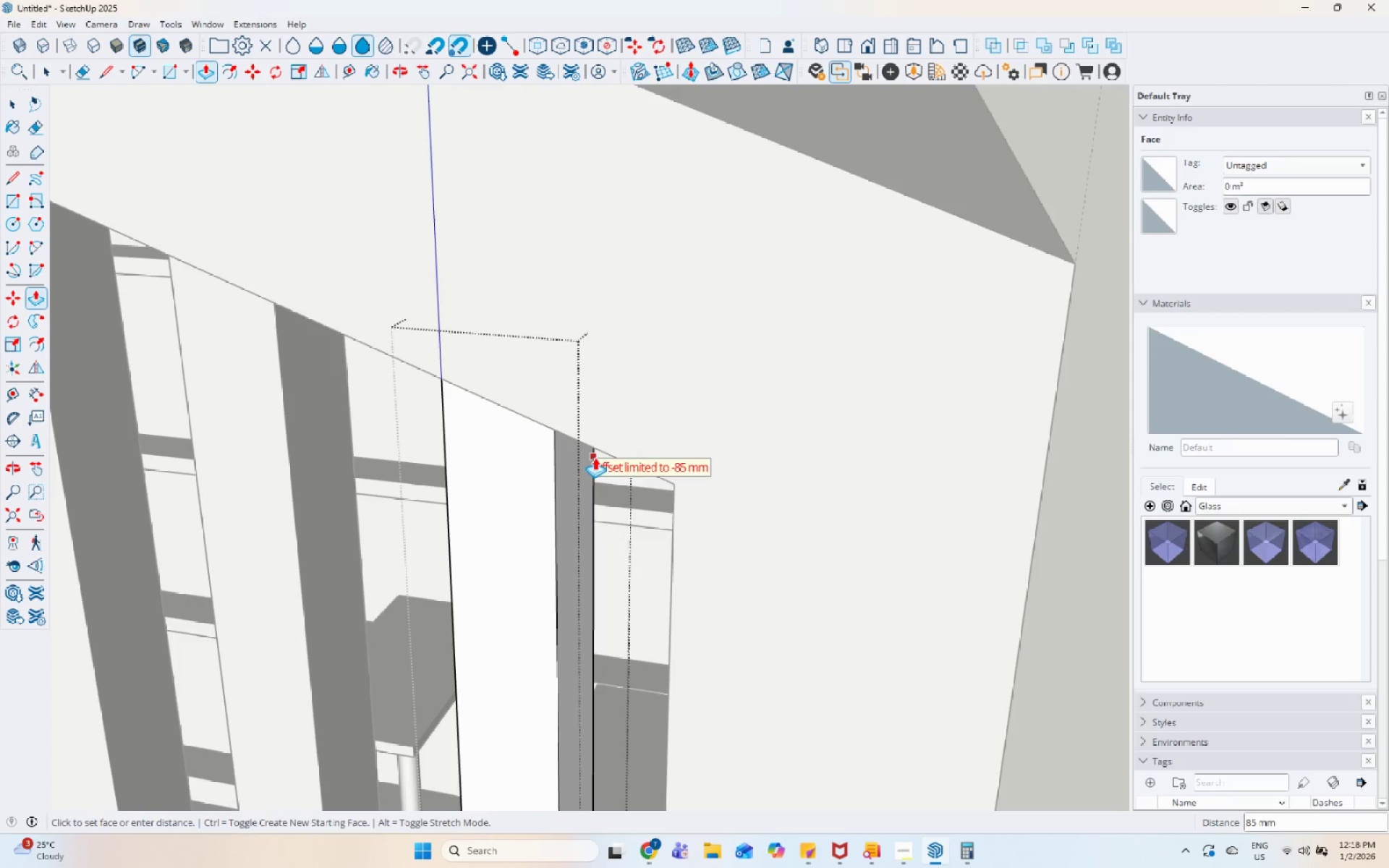 
key(Space)
 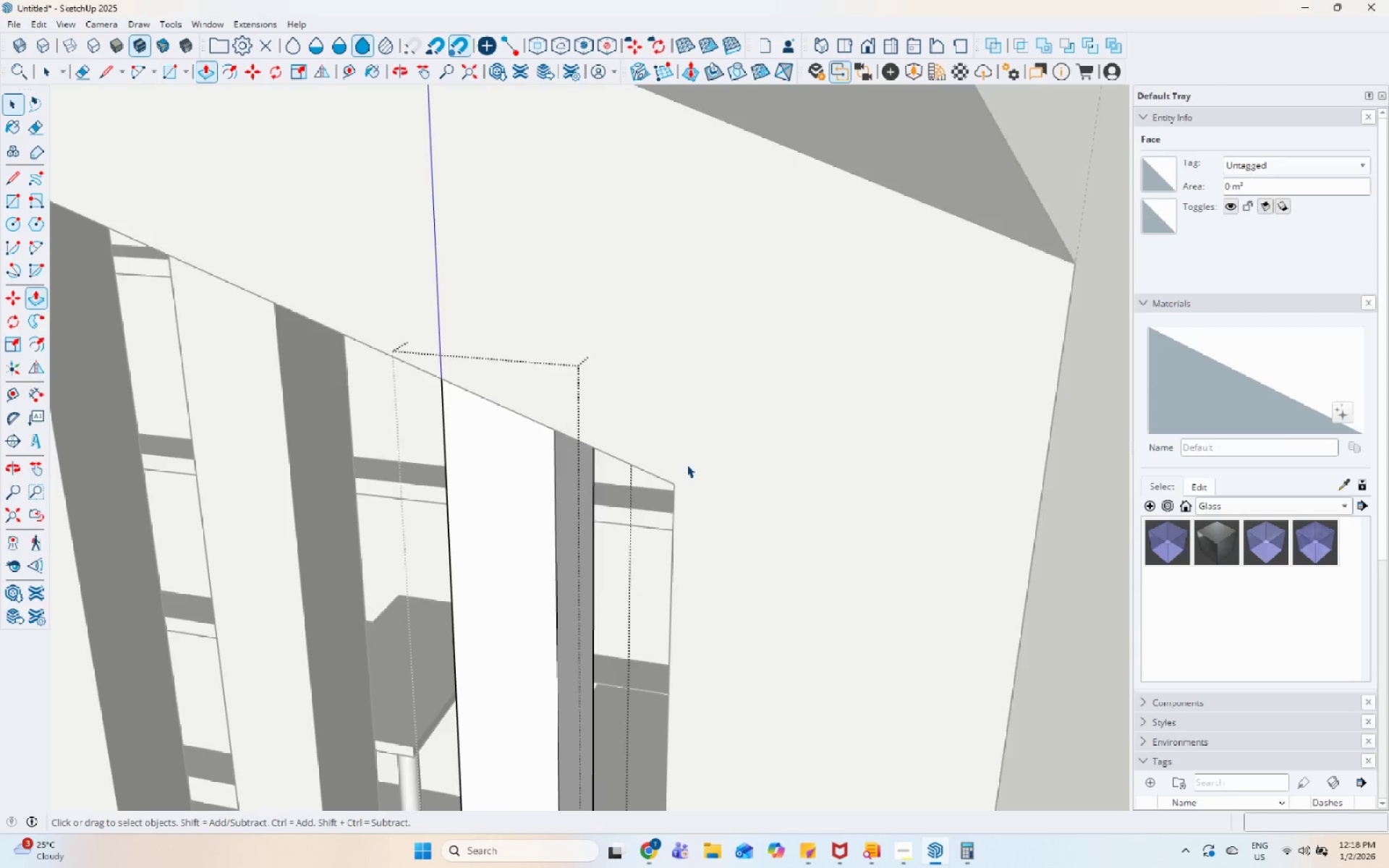 
key(Escape)
 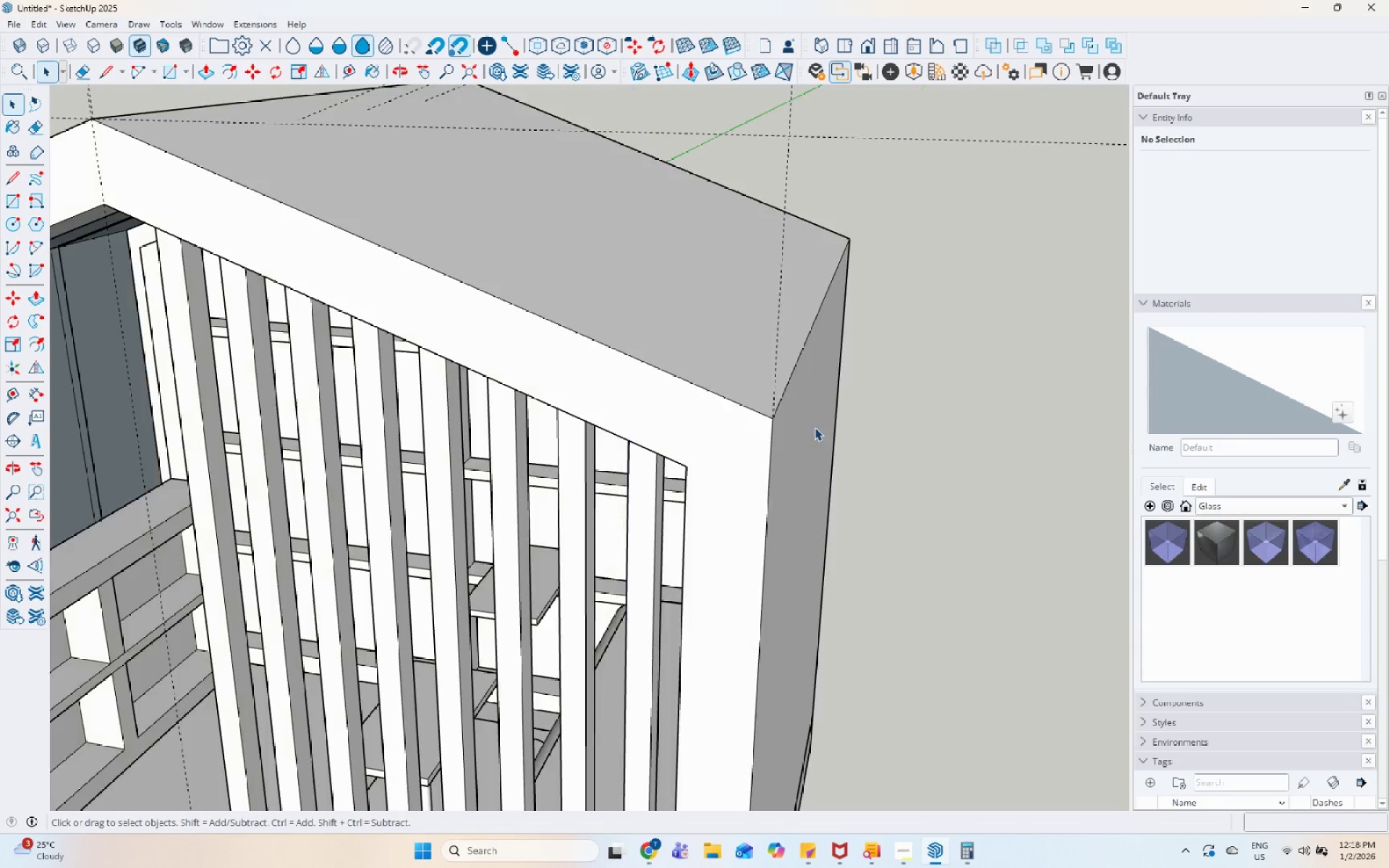 
key(Escape)
 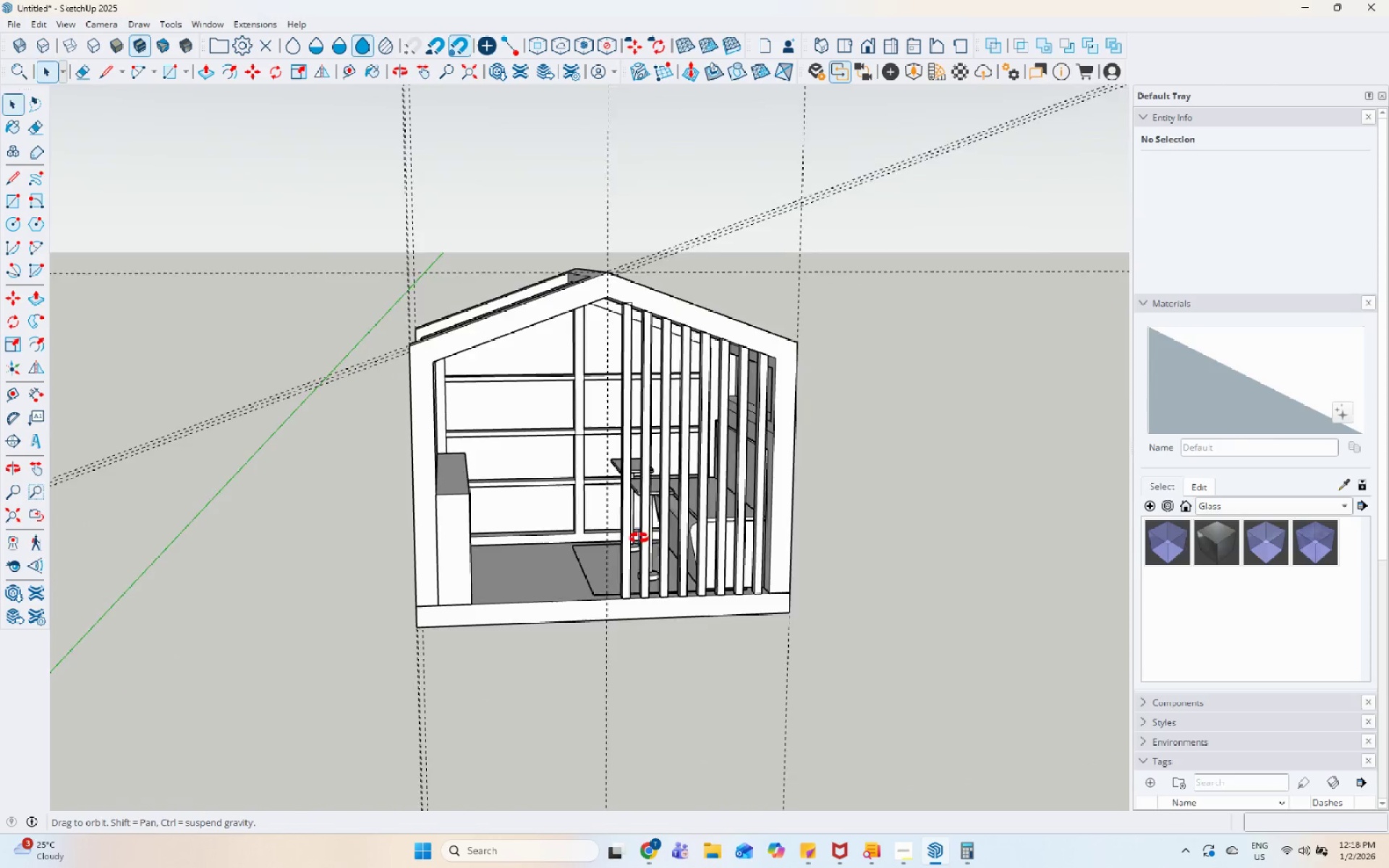 
scroll: coordinate [798, 423], scroll_direction: down, amount: 26.0
 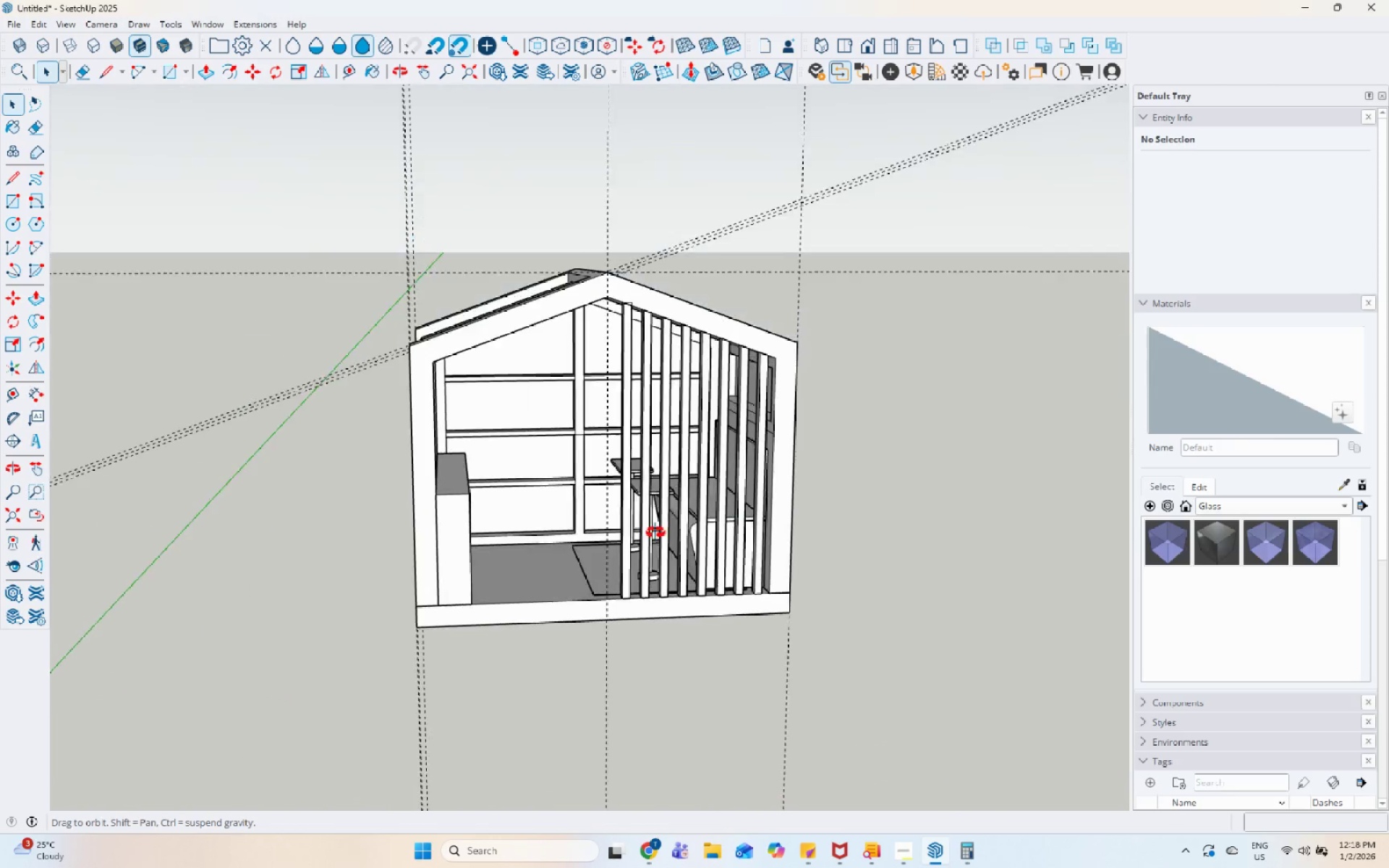 
scroll: coordinate [527, 420], scroll_direction: up, amount: 7.0
 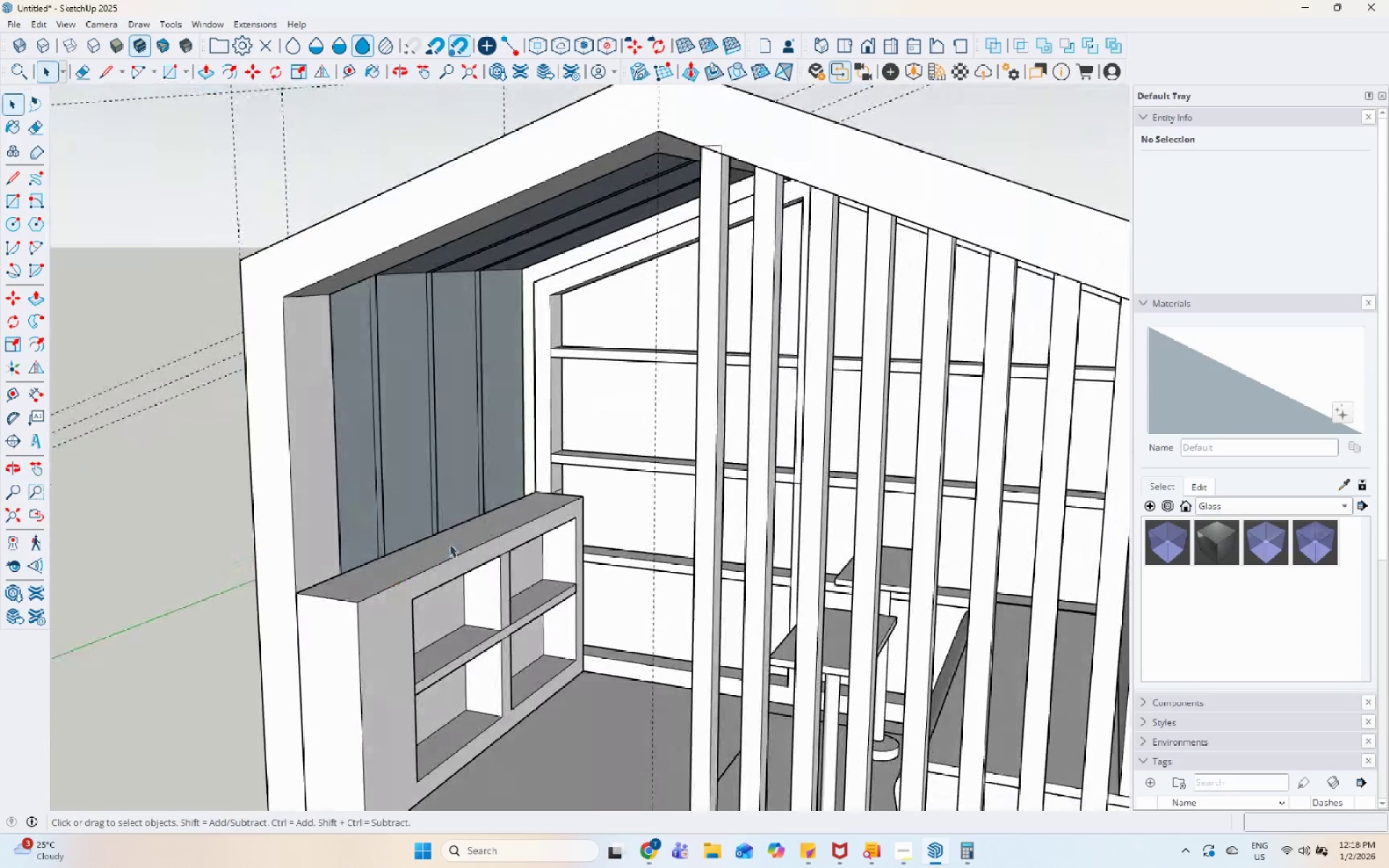 
scroll: coordinate [488, 508], scroll_direction: down, amount: 8.0
 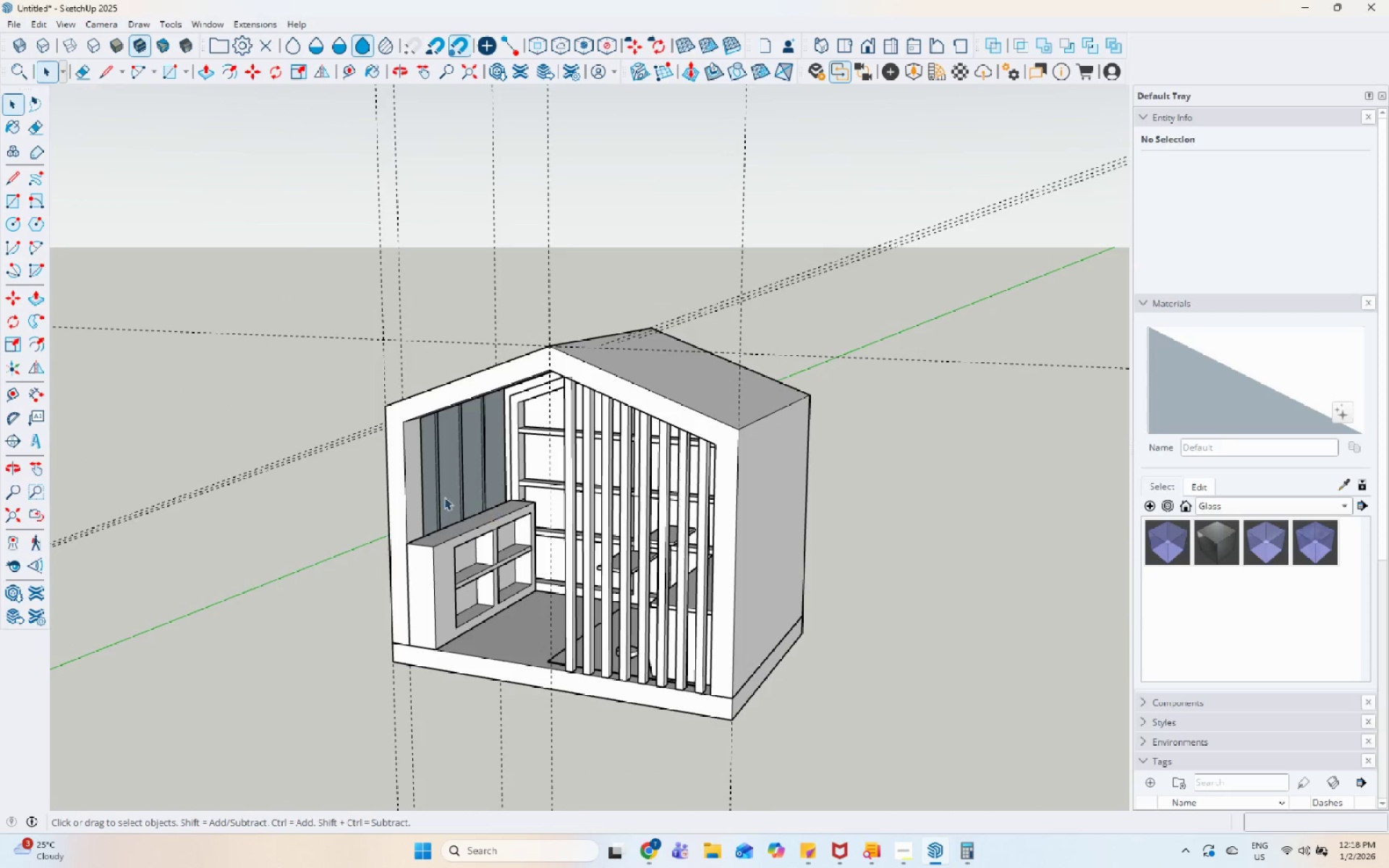 
scroll: coordinate [592, 423], scroll_direction: up, amount: 8.0
 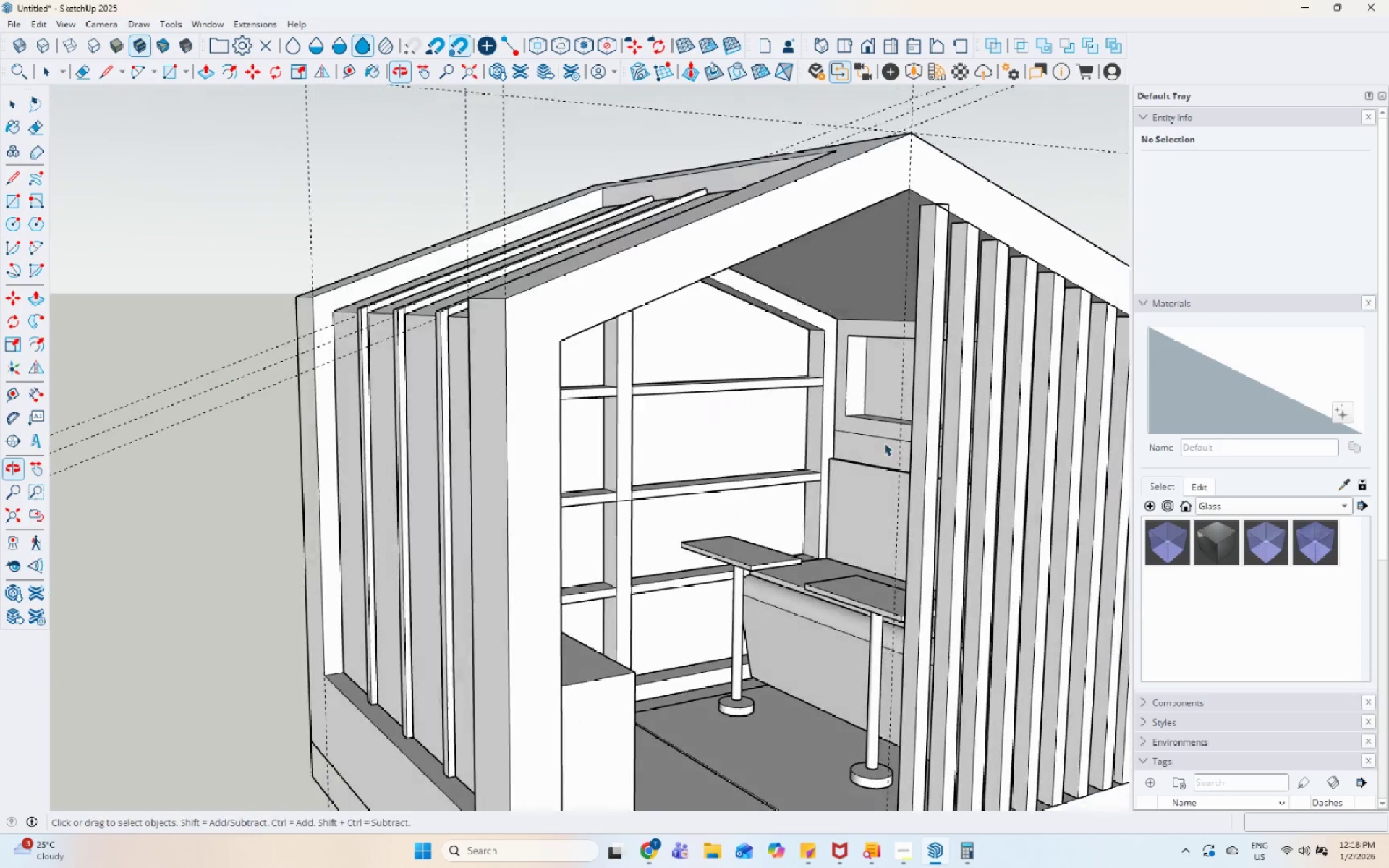 
scroll: coordinate [554, 365], scroll_direction: down, amount: 5.0
 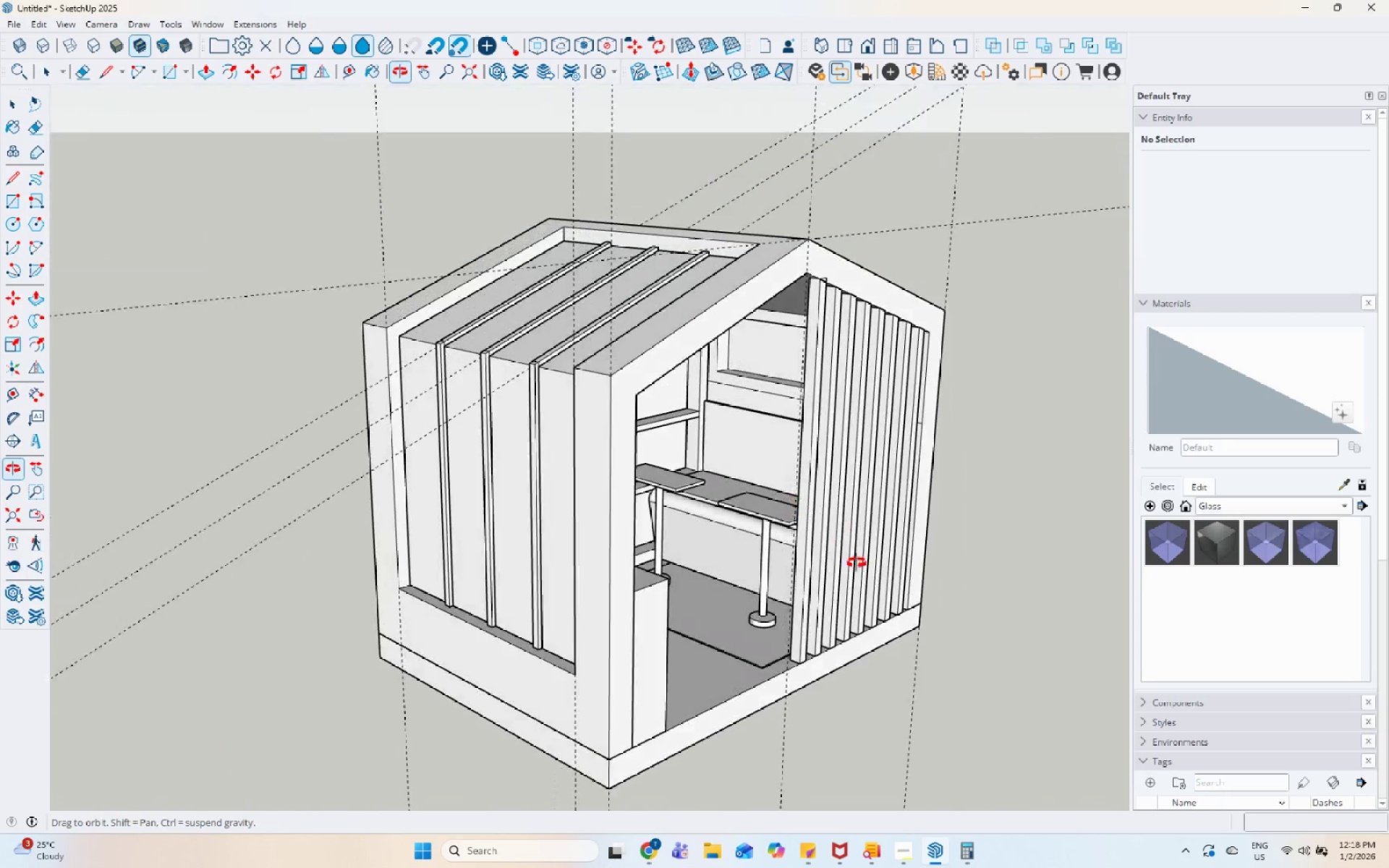 
scroll: coordinate [810, 590], scroll_direction: up, amount: 5.0
 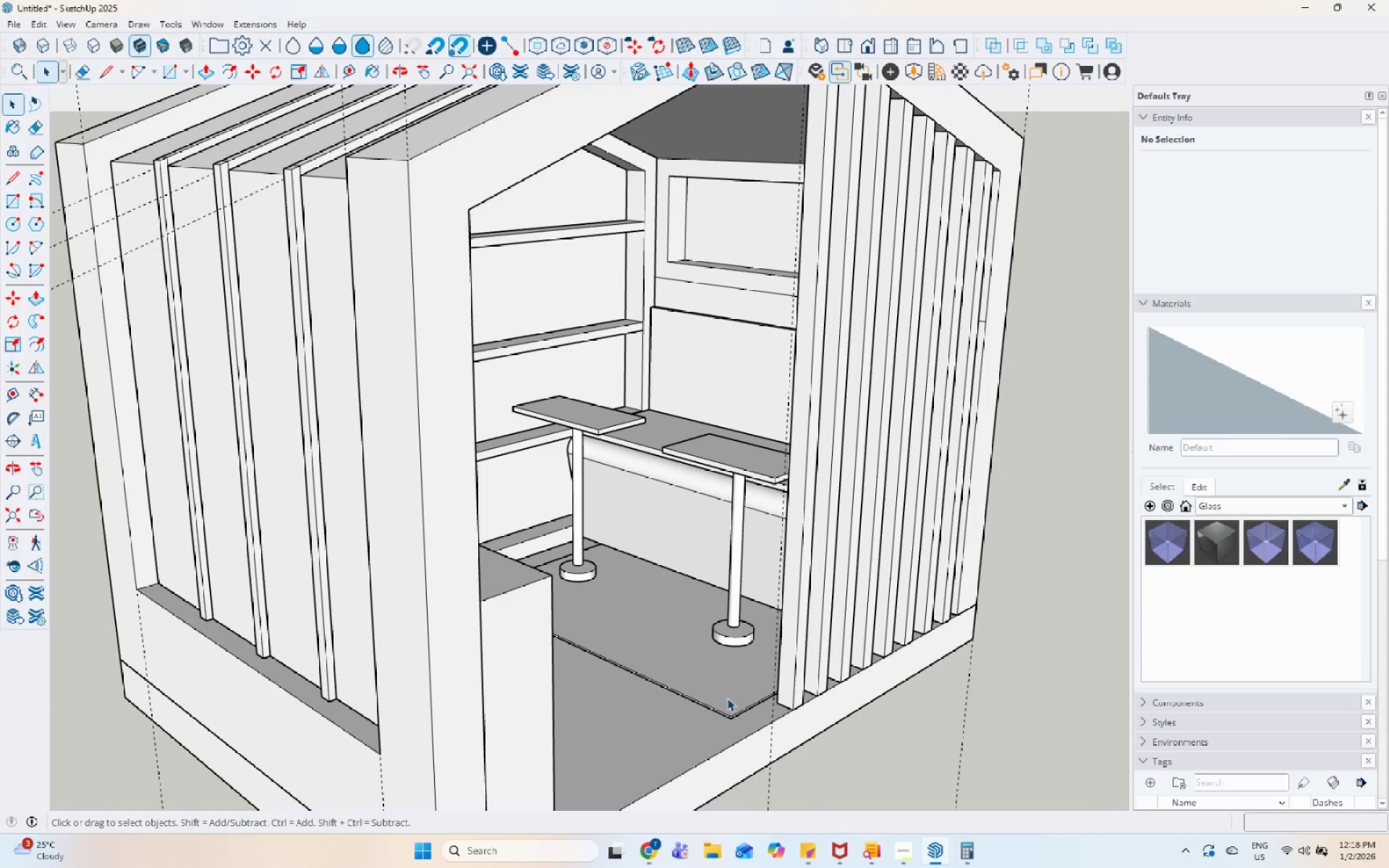 
scroll: coordinate [555, 431], scroll_direction: down, amount: 17.0
 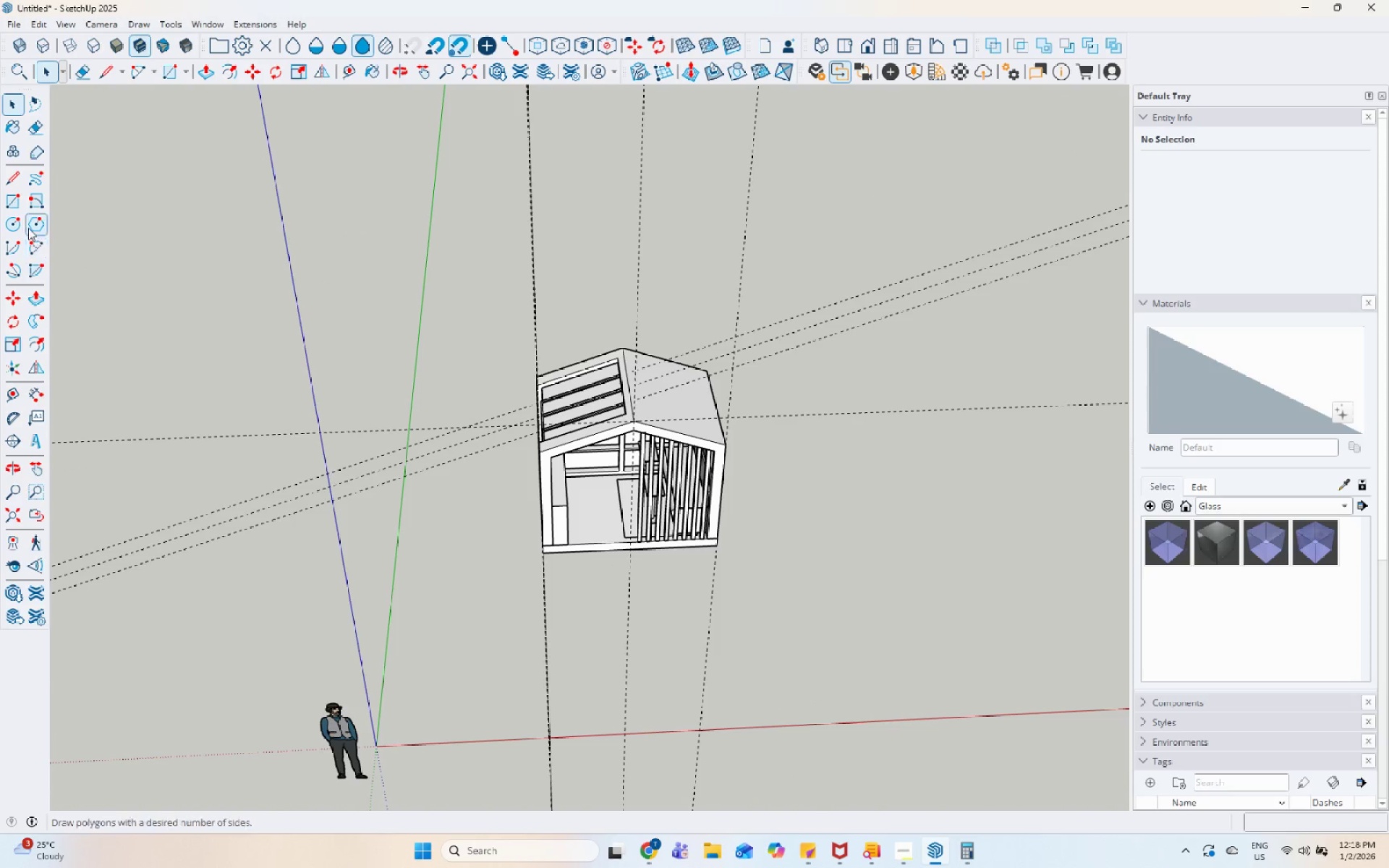 
scroll: coordinate [531, 542], scroll_direction: up, amount: 12.0
 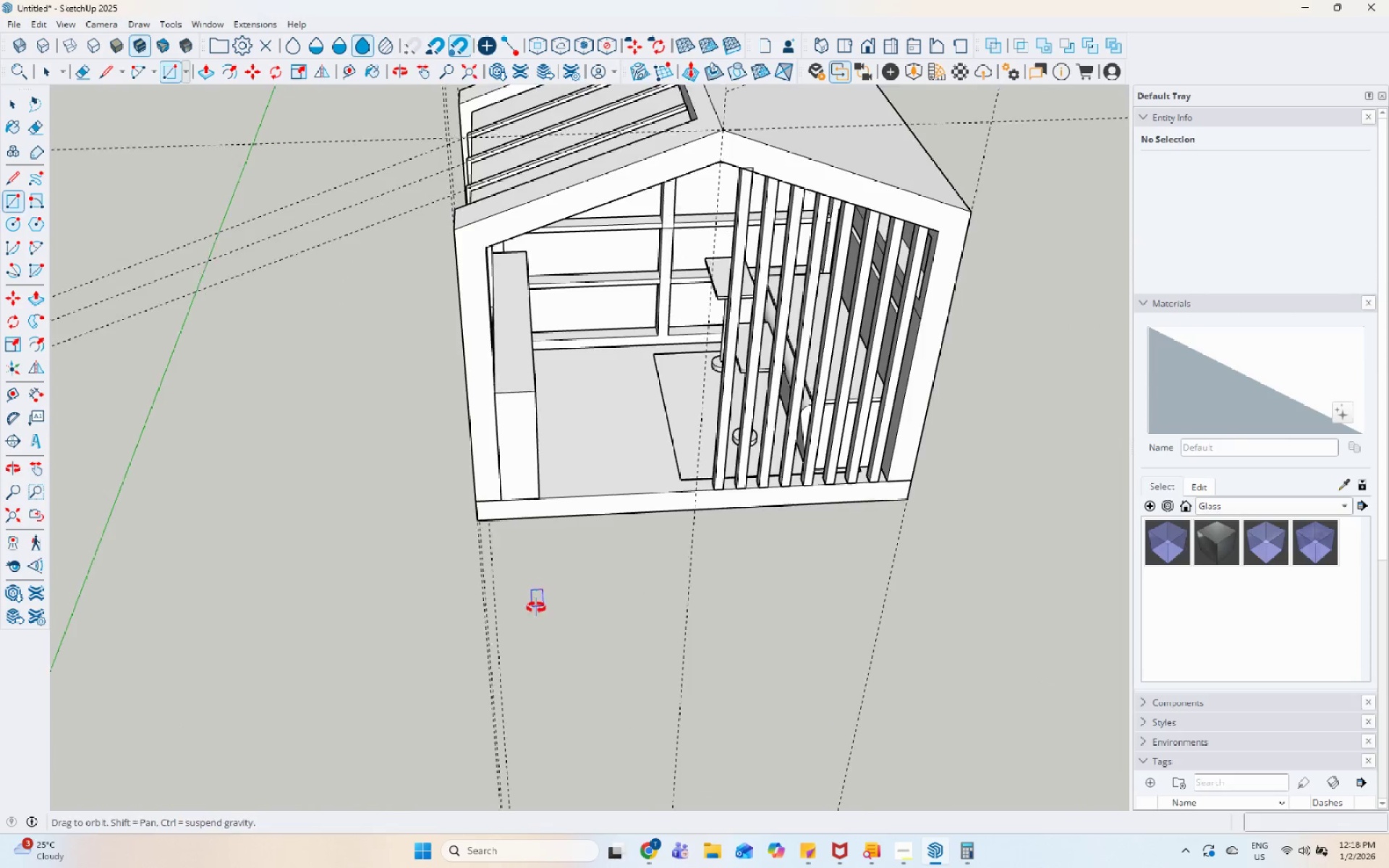 
scroll: coordinate [548, 388], scroll_direction: down, amount: 7.0
 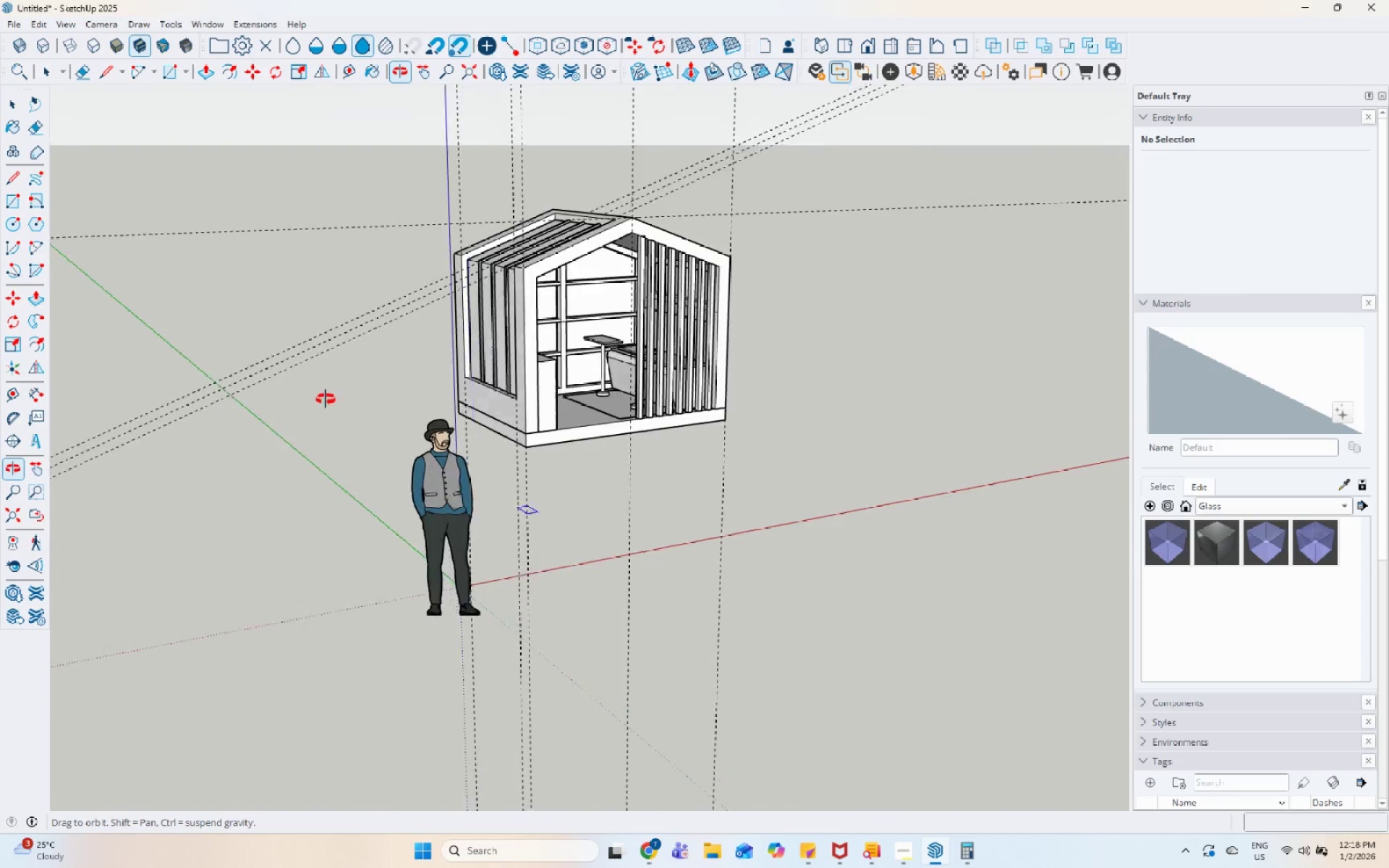 
key(Space)
 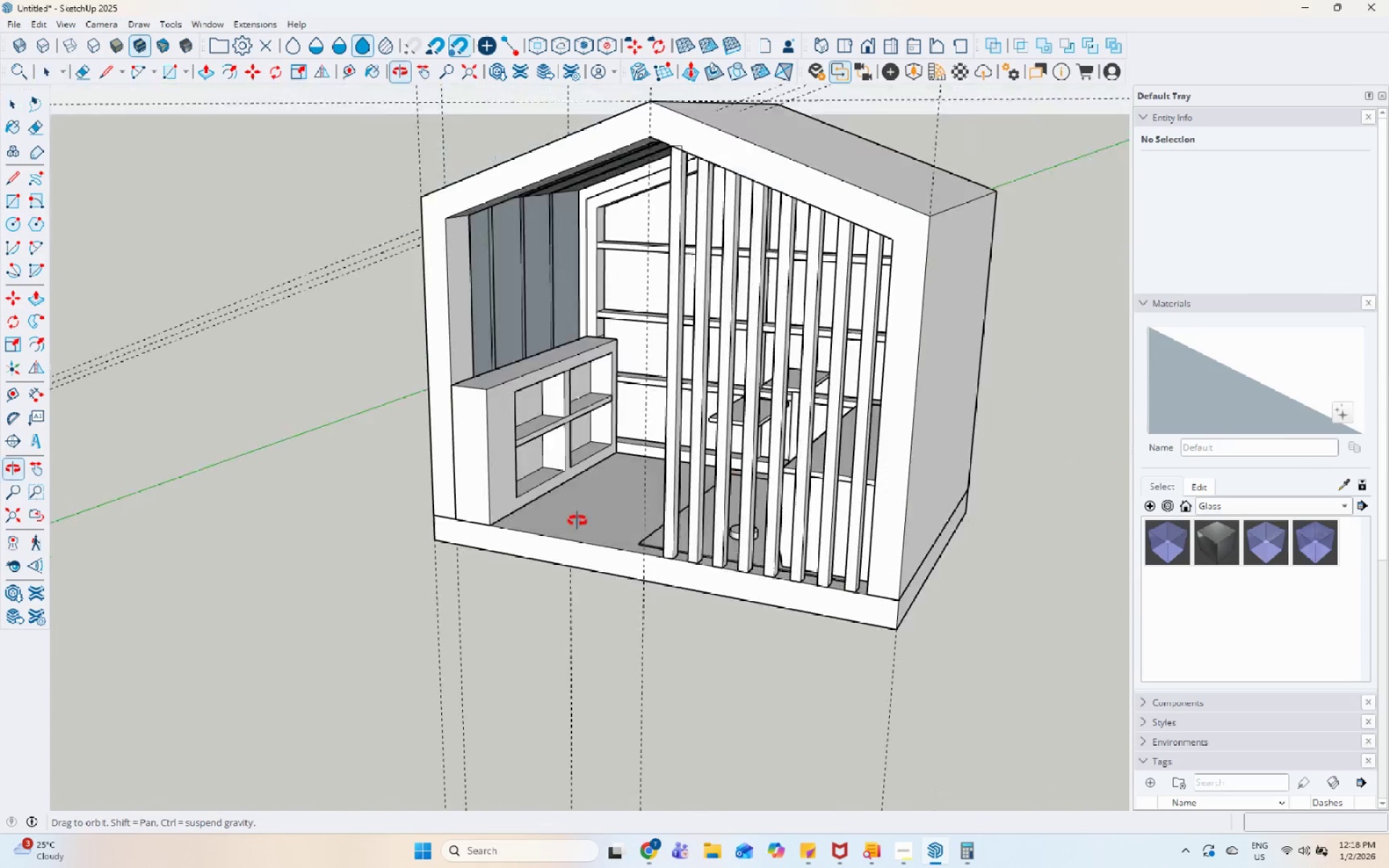 
scroll: coordinate [557, 326], scroll_direction: up, amount: 6.0
 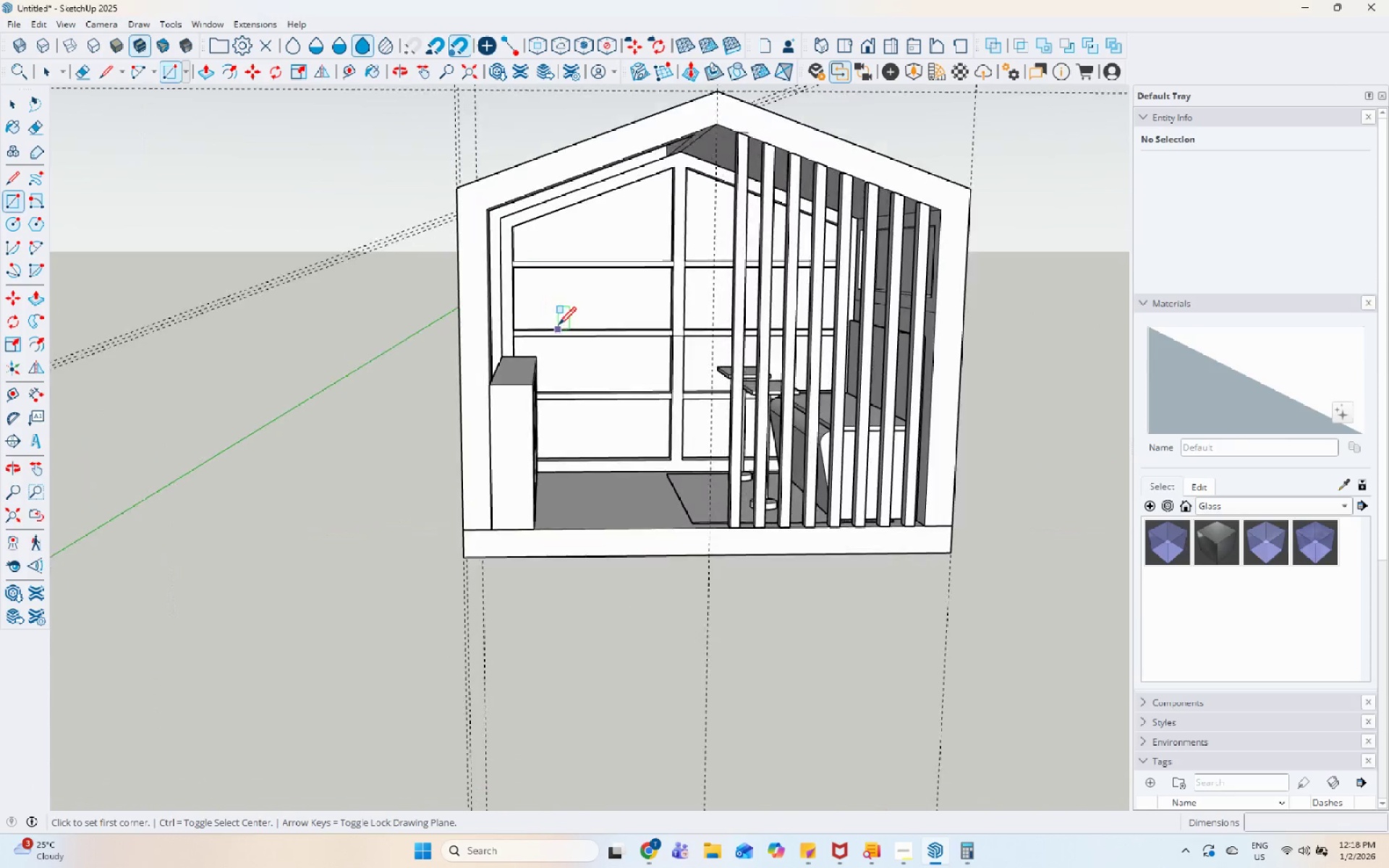 
key(Escape)
 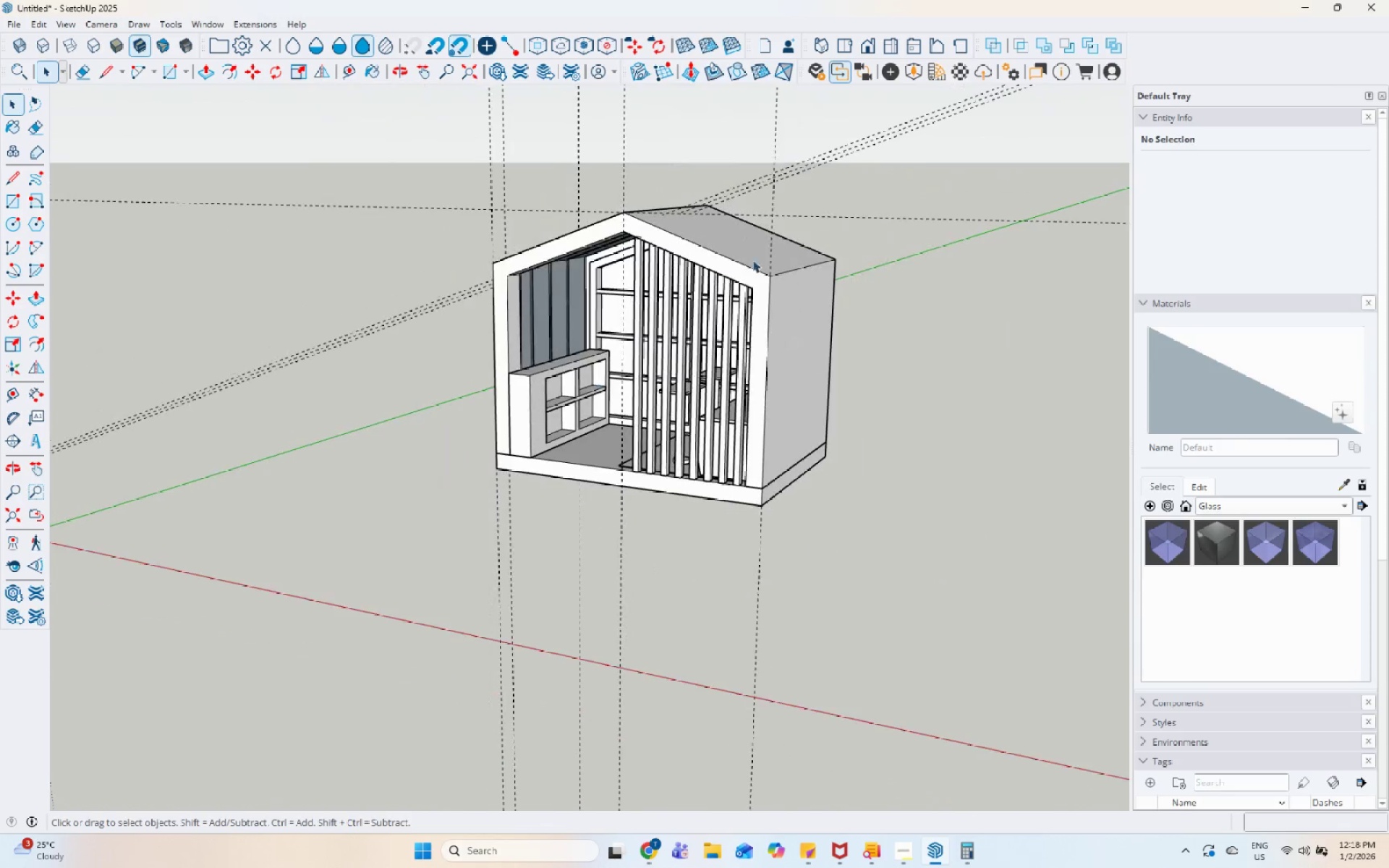 
left_click([763, 247])
 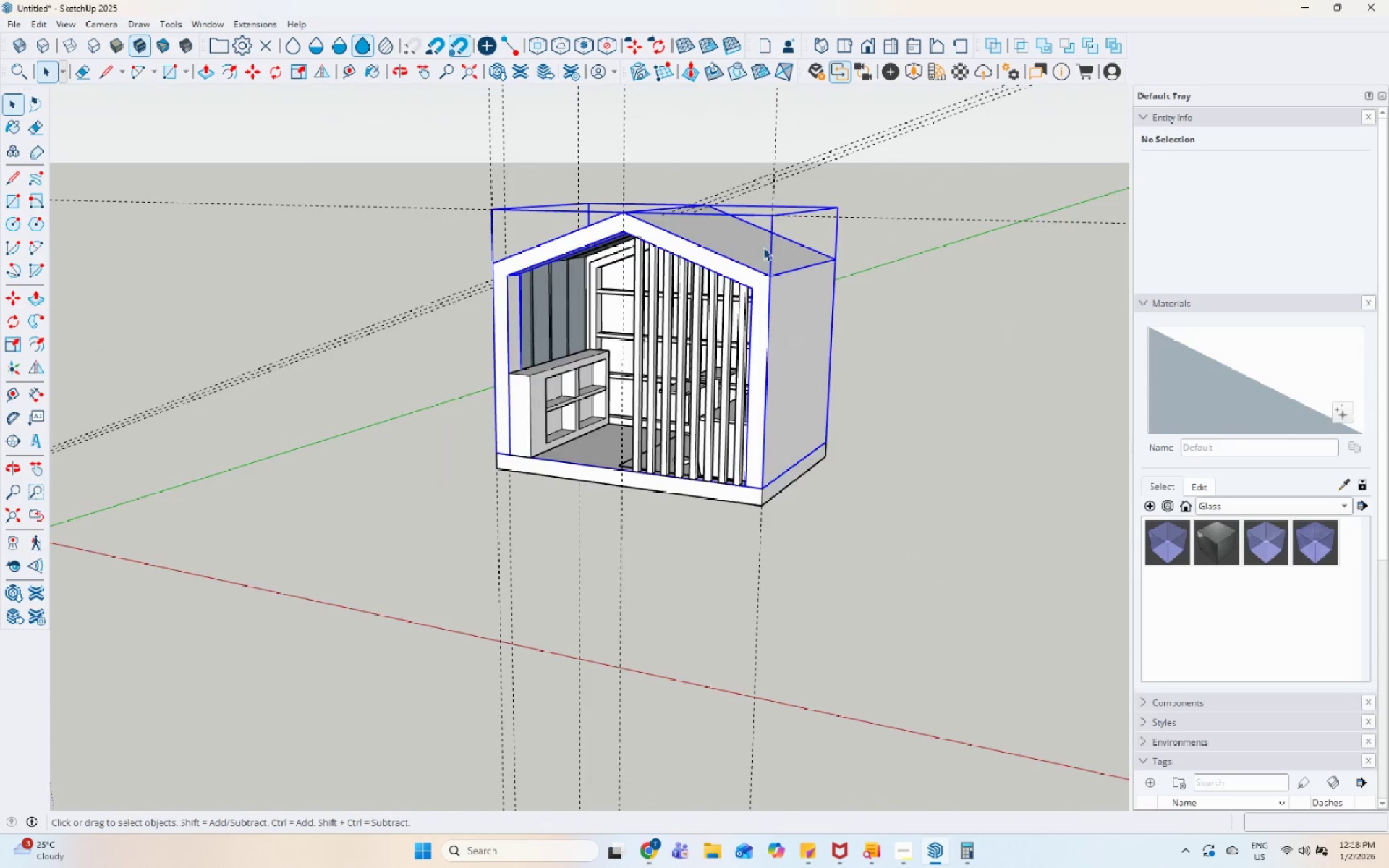 
scroll: coordinate [596, 376], scroll_direction: down, amount: 5.0
 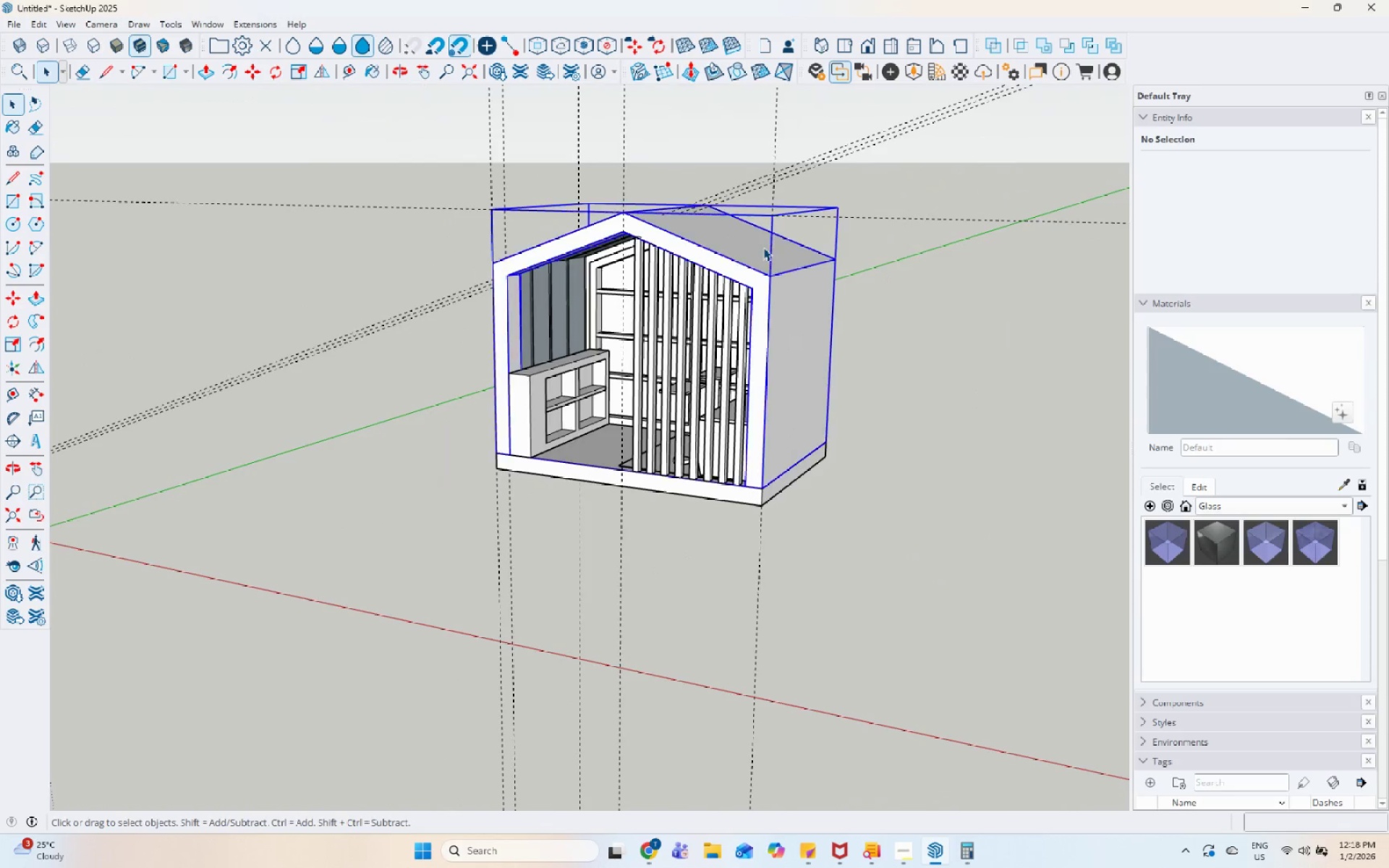 
double_click([763, 247])
 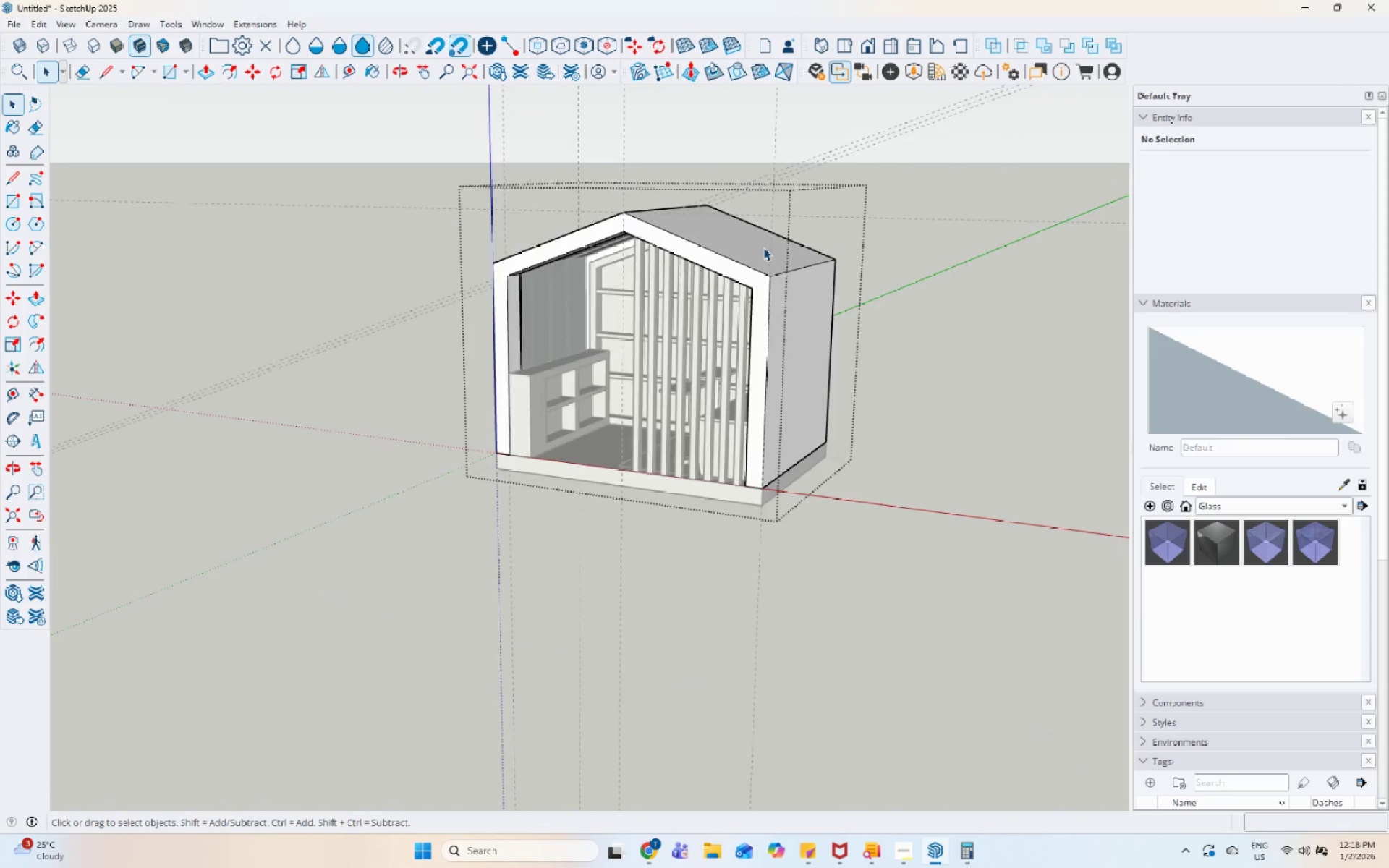 
left_click([763, 247])
 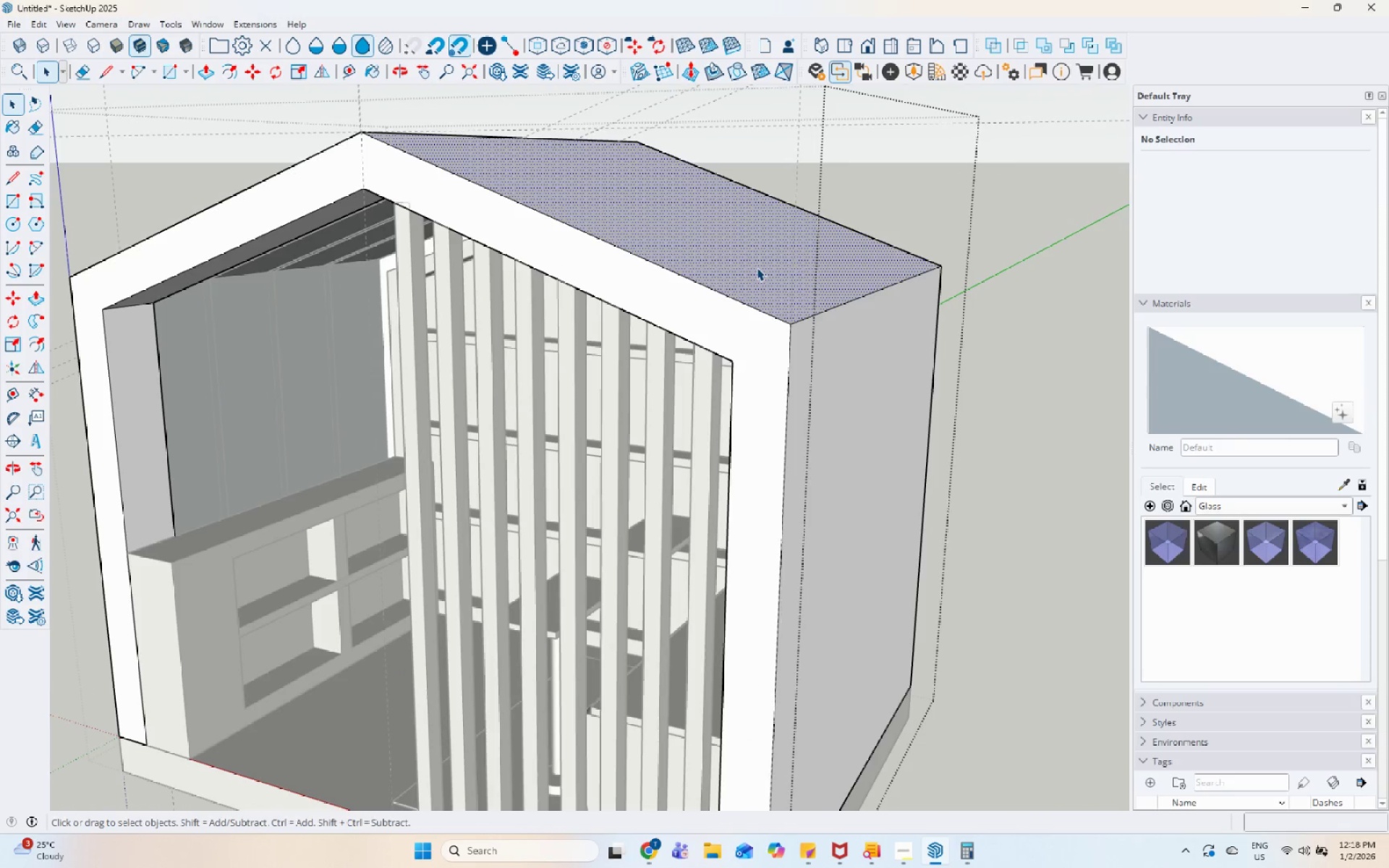 
key(Escape)
 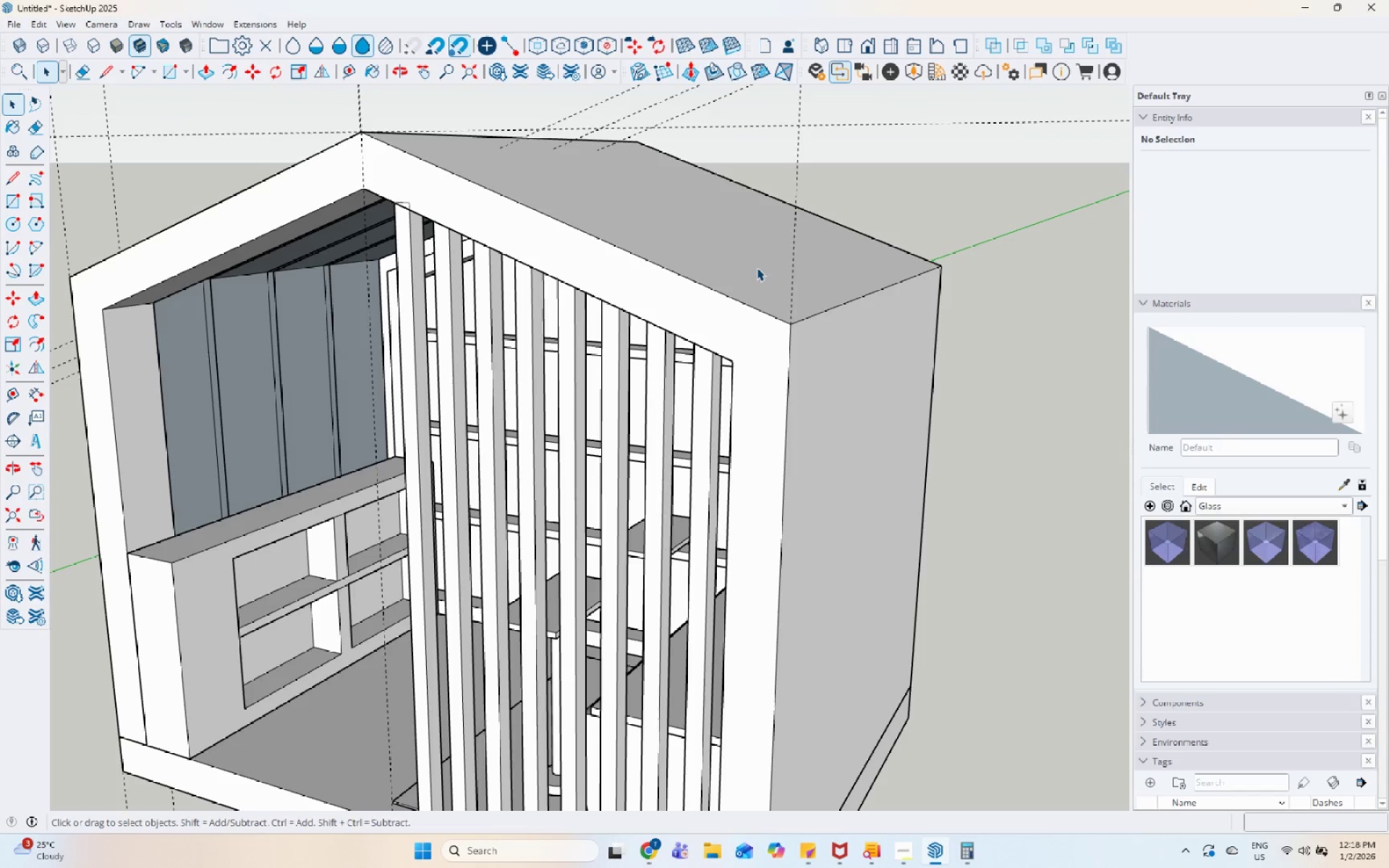 
scroll: coordinate [757, 268], scroll_direction: up, amount: 10.0
 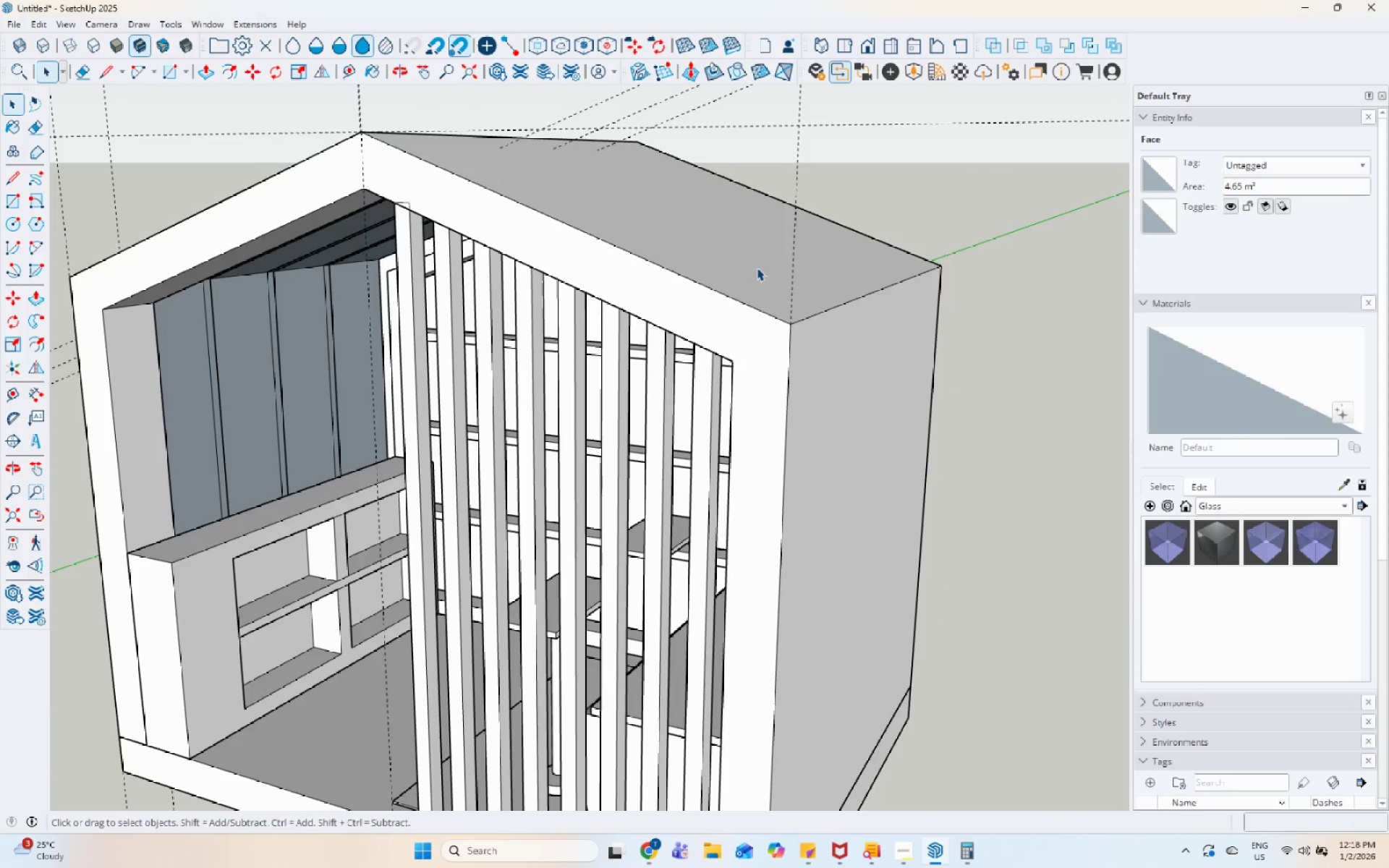 
wait(18.86)
 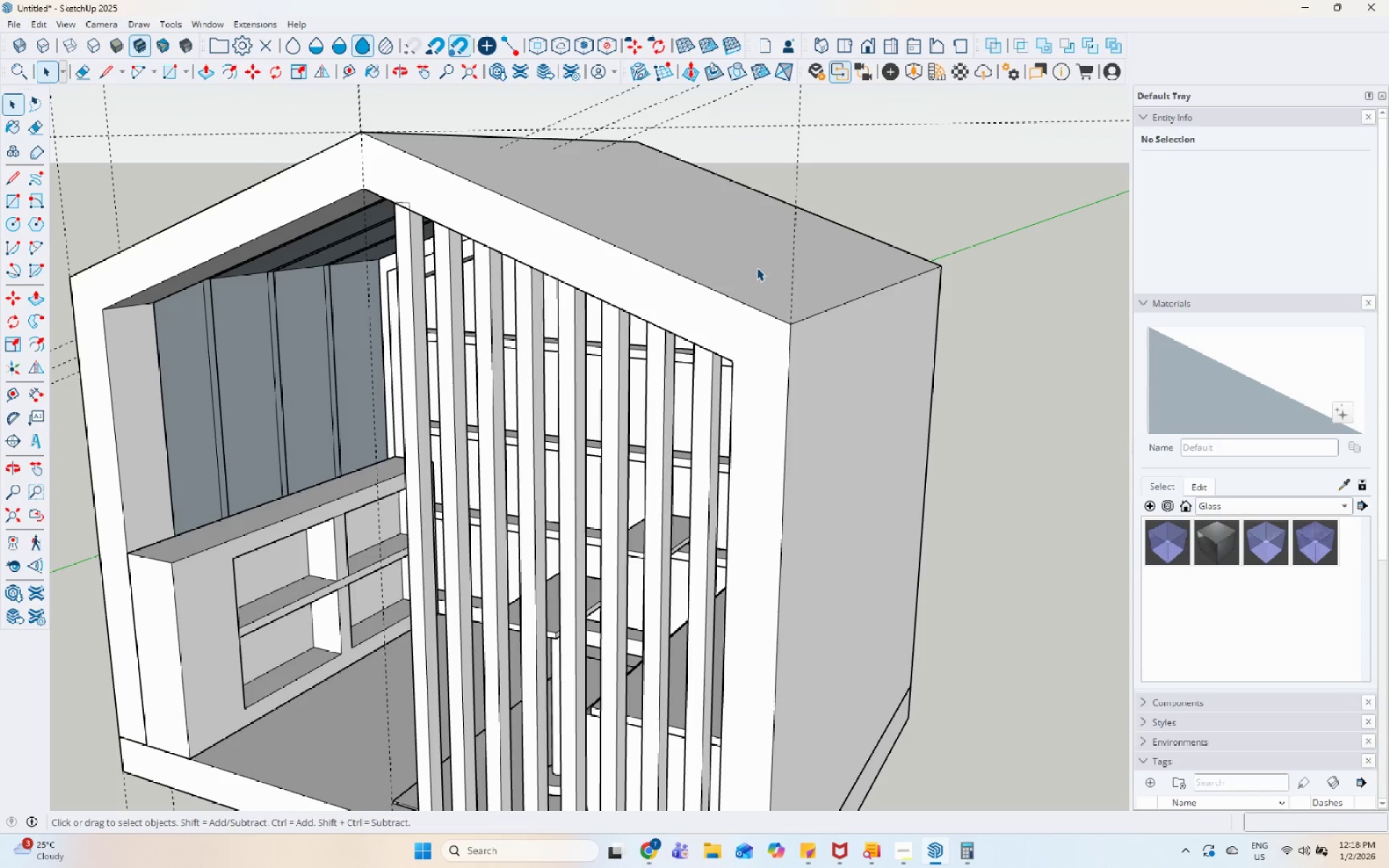 
scroll: coordinate [848, 323], scroll_direction: down, amount: 5.0
 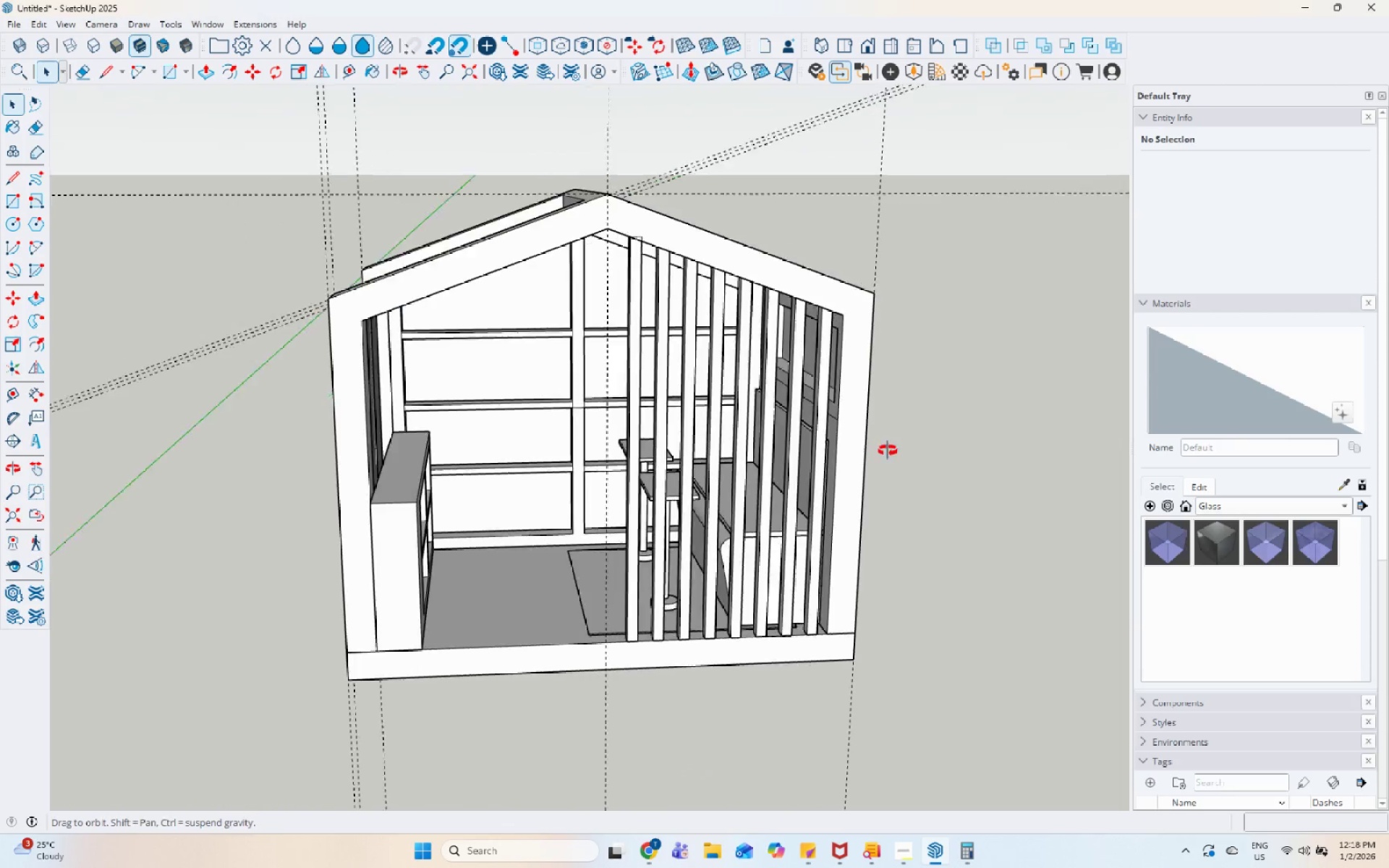 
scroll: coordinate [614, 315], scroll_direction: up, amount: 5.0
 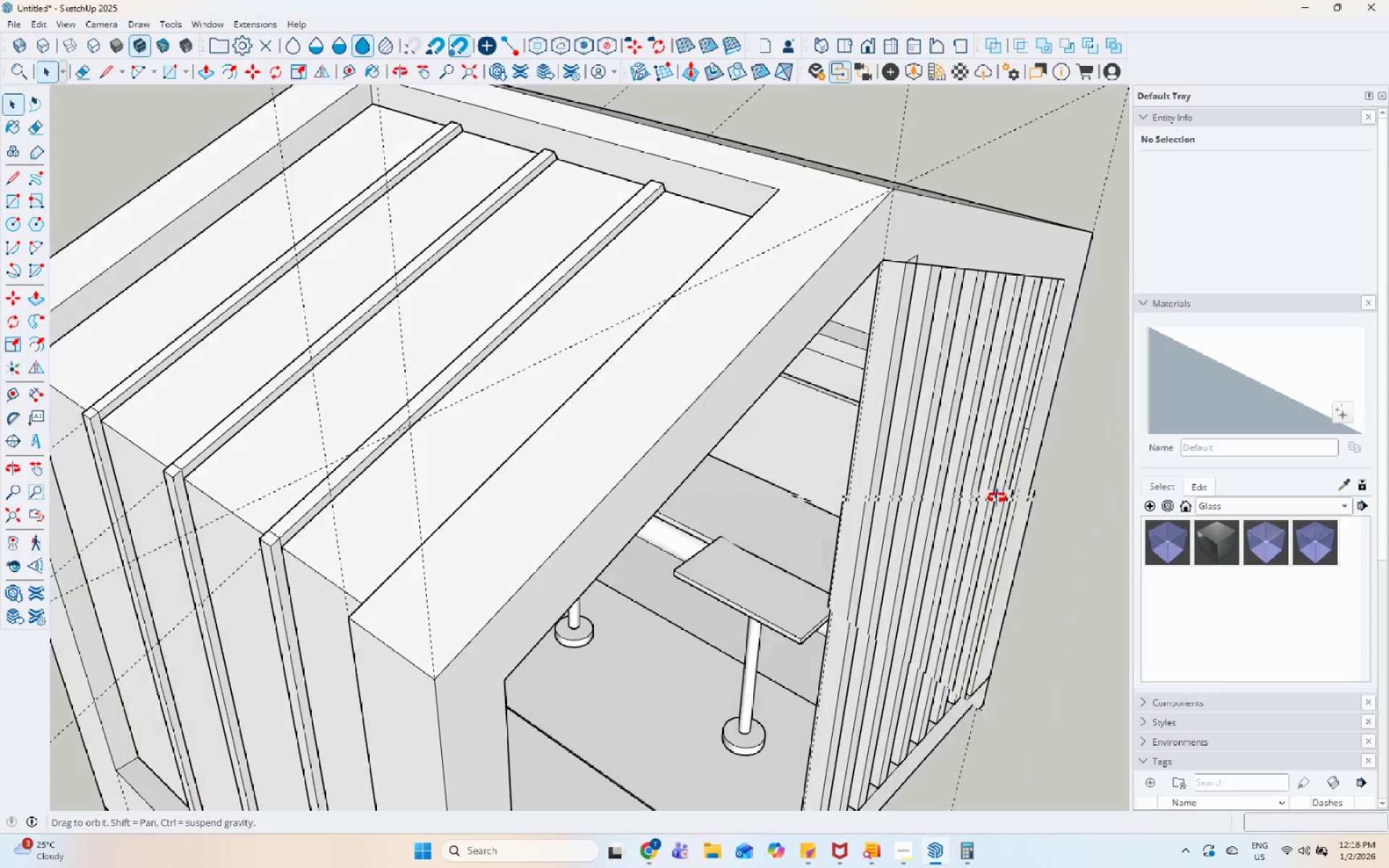 
left_click([783, 261])
 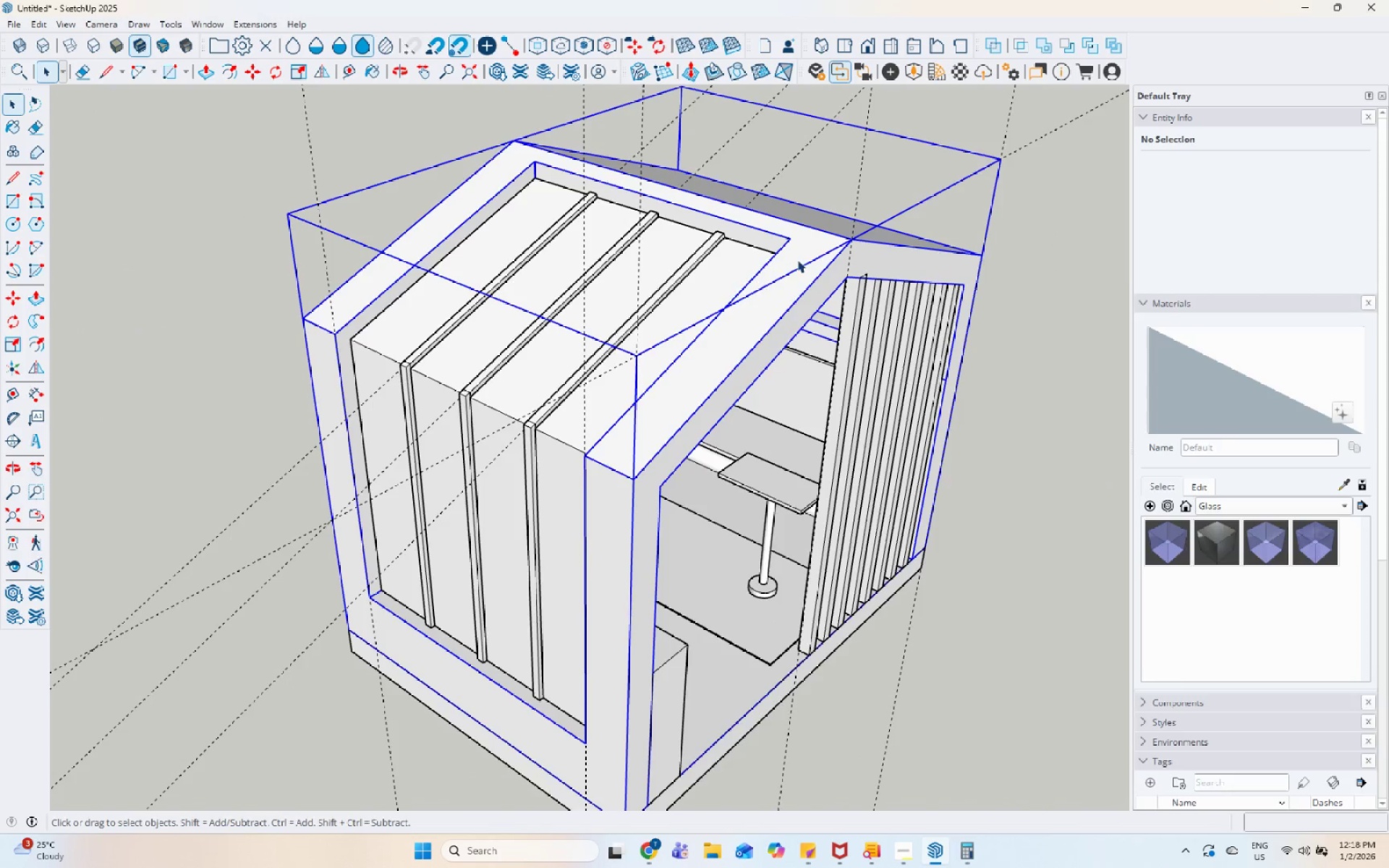 
scroll: coordinate [799, 297], scroll_direction: down, amount: 7.0
 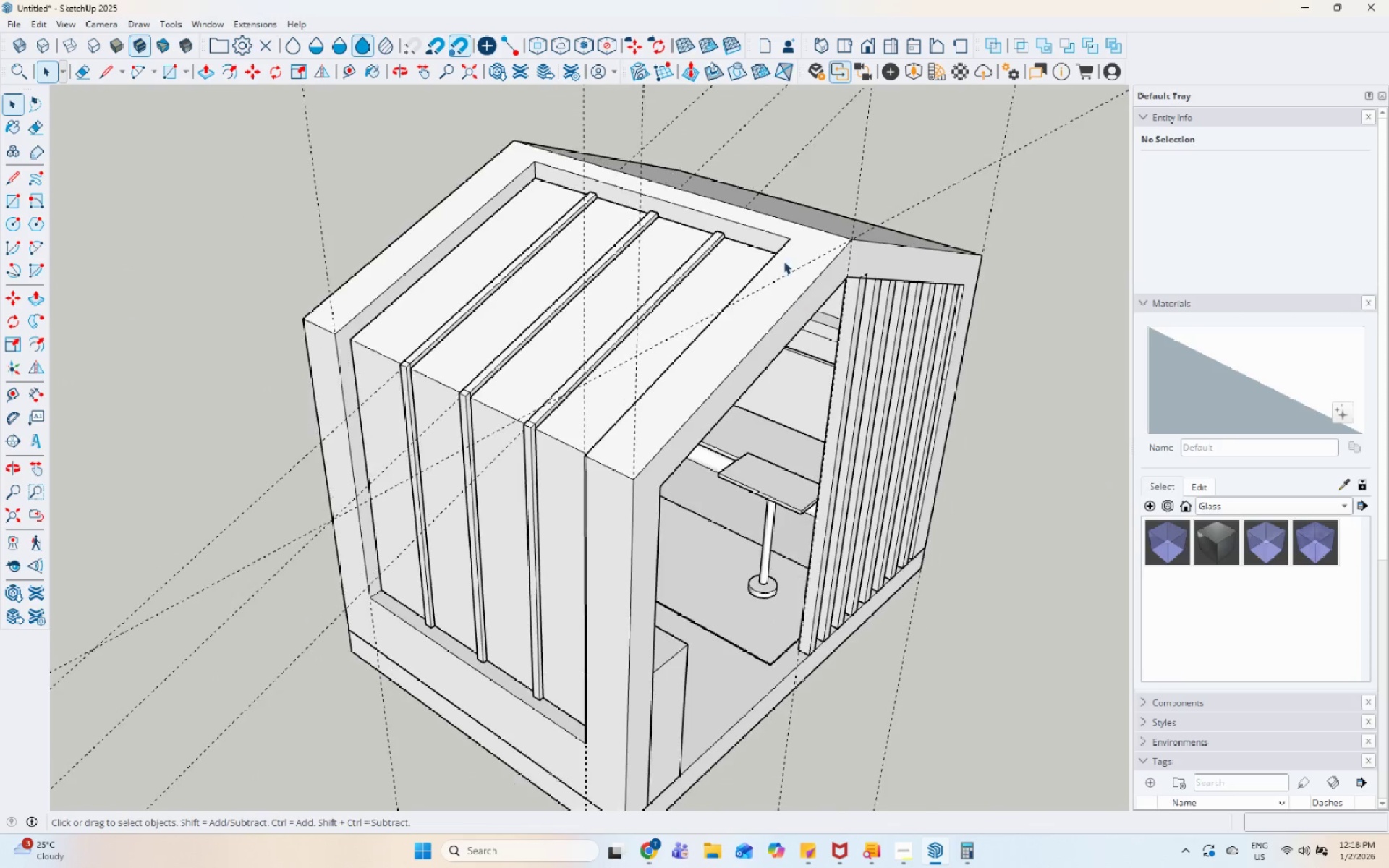 
double_click([799, 258])
 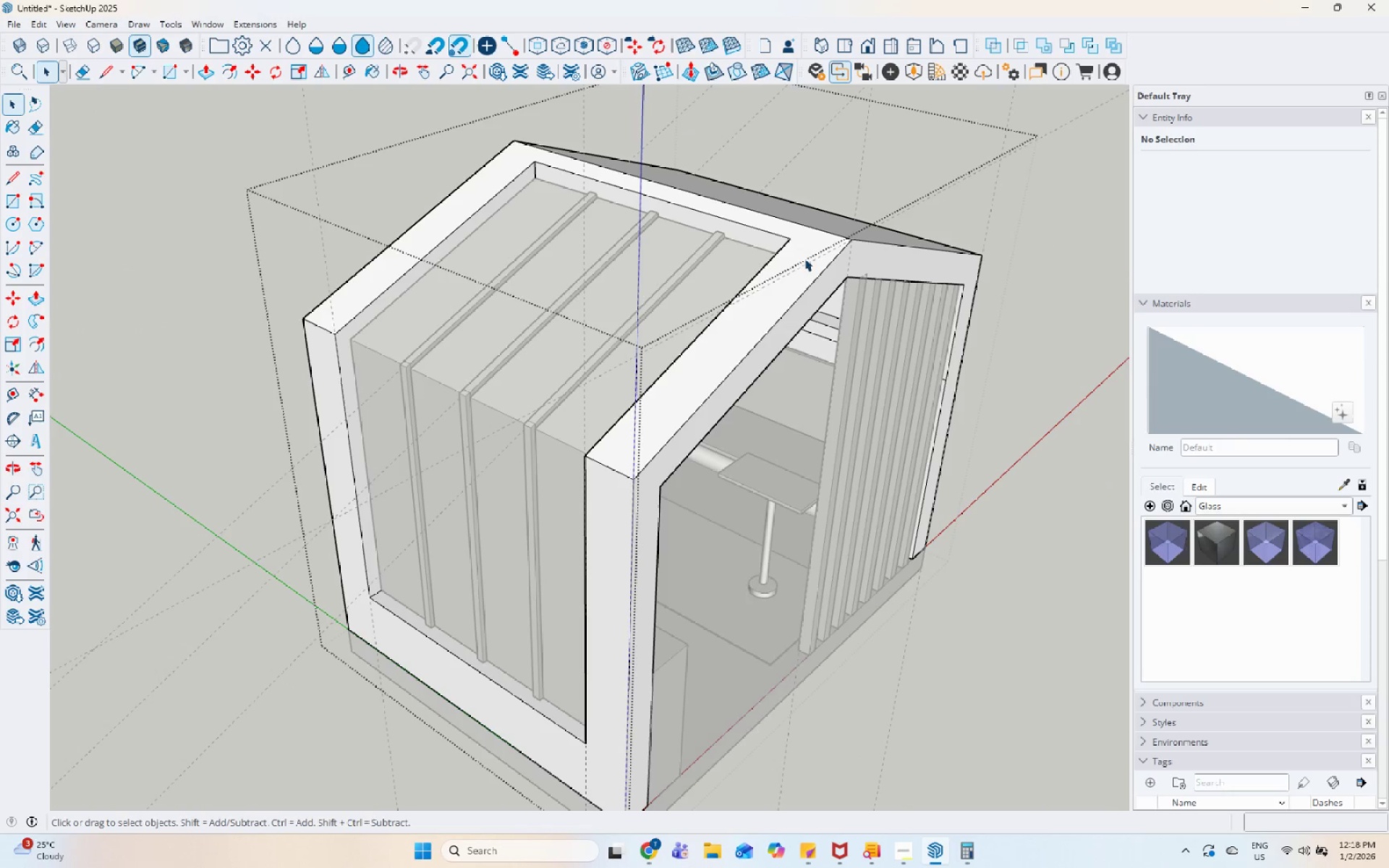 
triple_click([812, 252])
 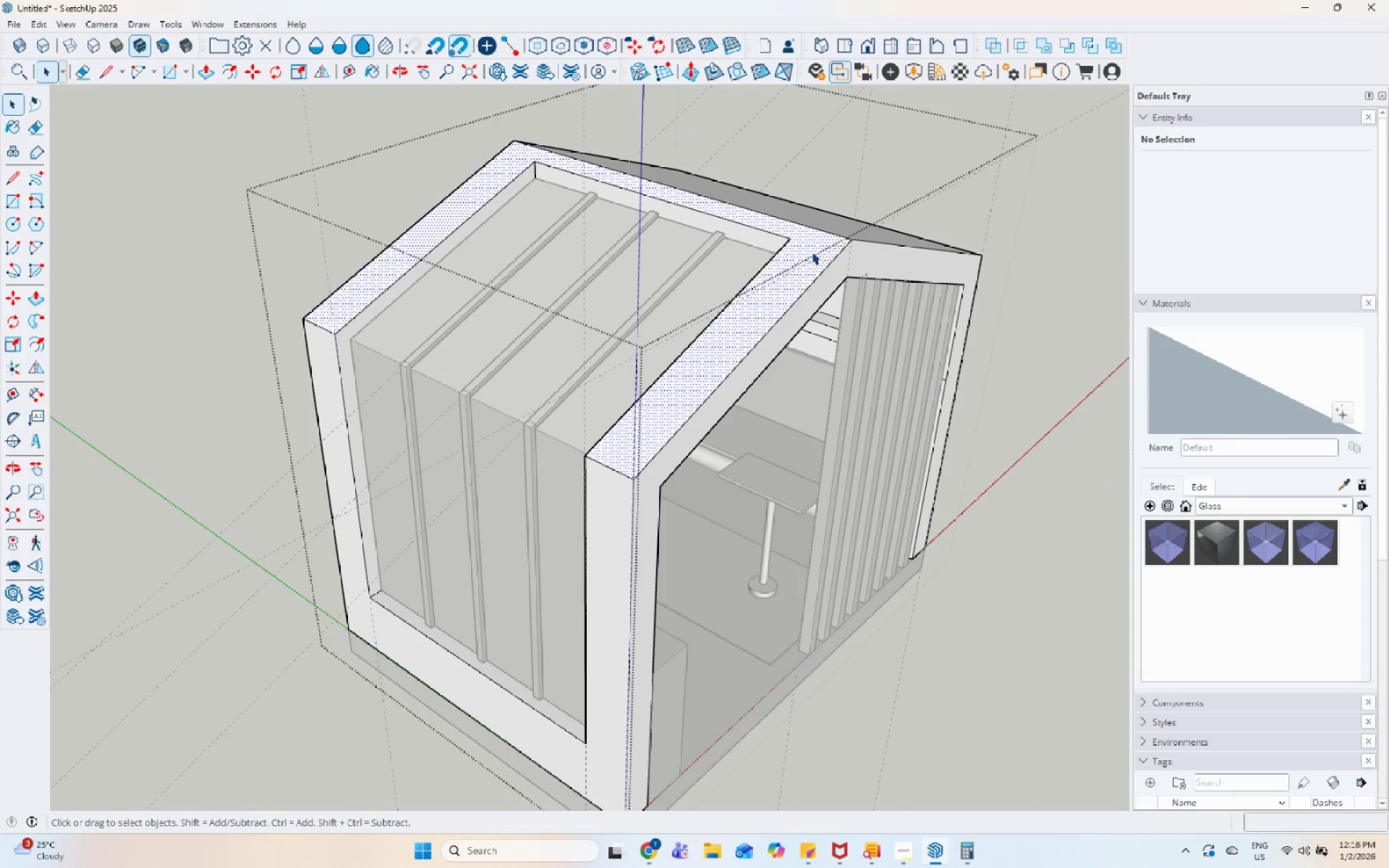 
scroll: coordinate [698, 222], scroll_direction: up, amount: 6.0
 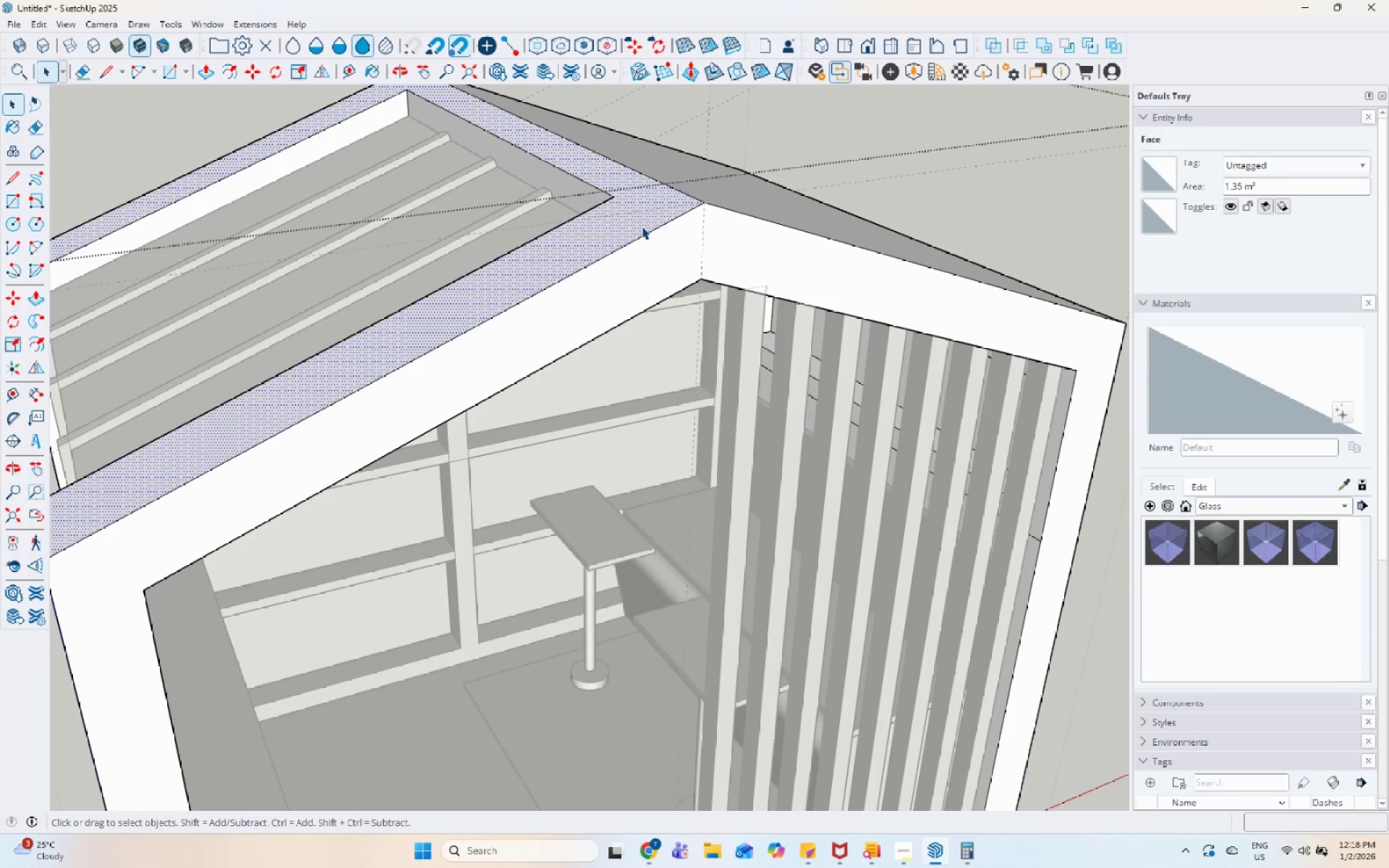 
key(P)
 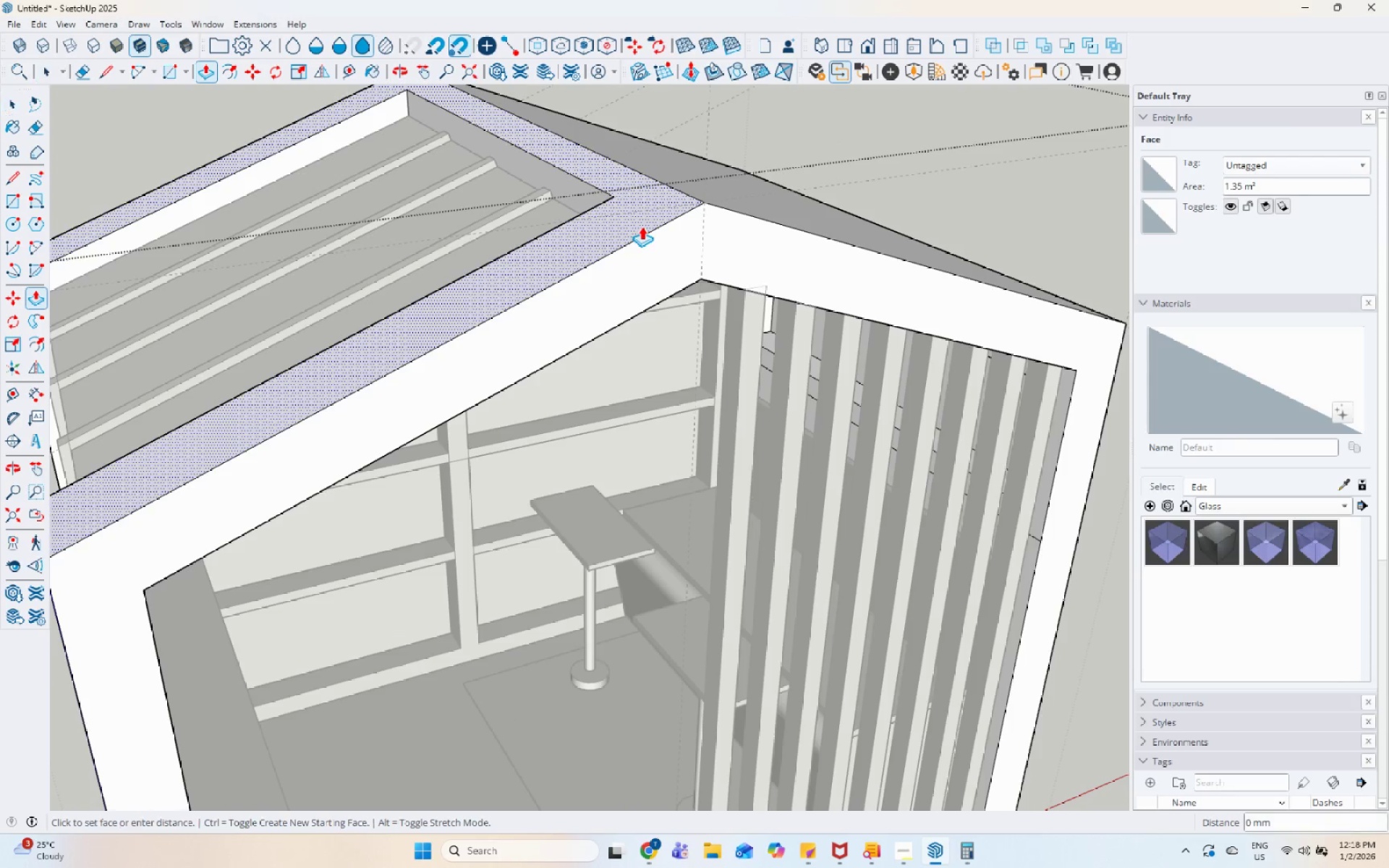 
left_click([642, 226])
 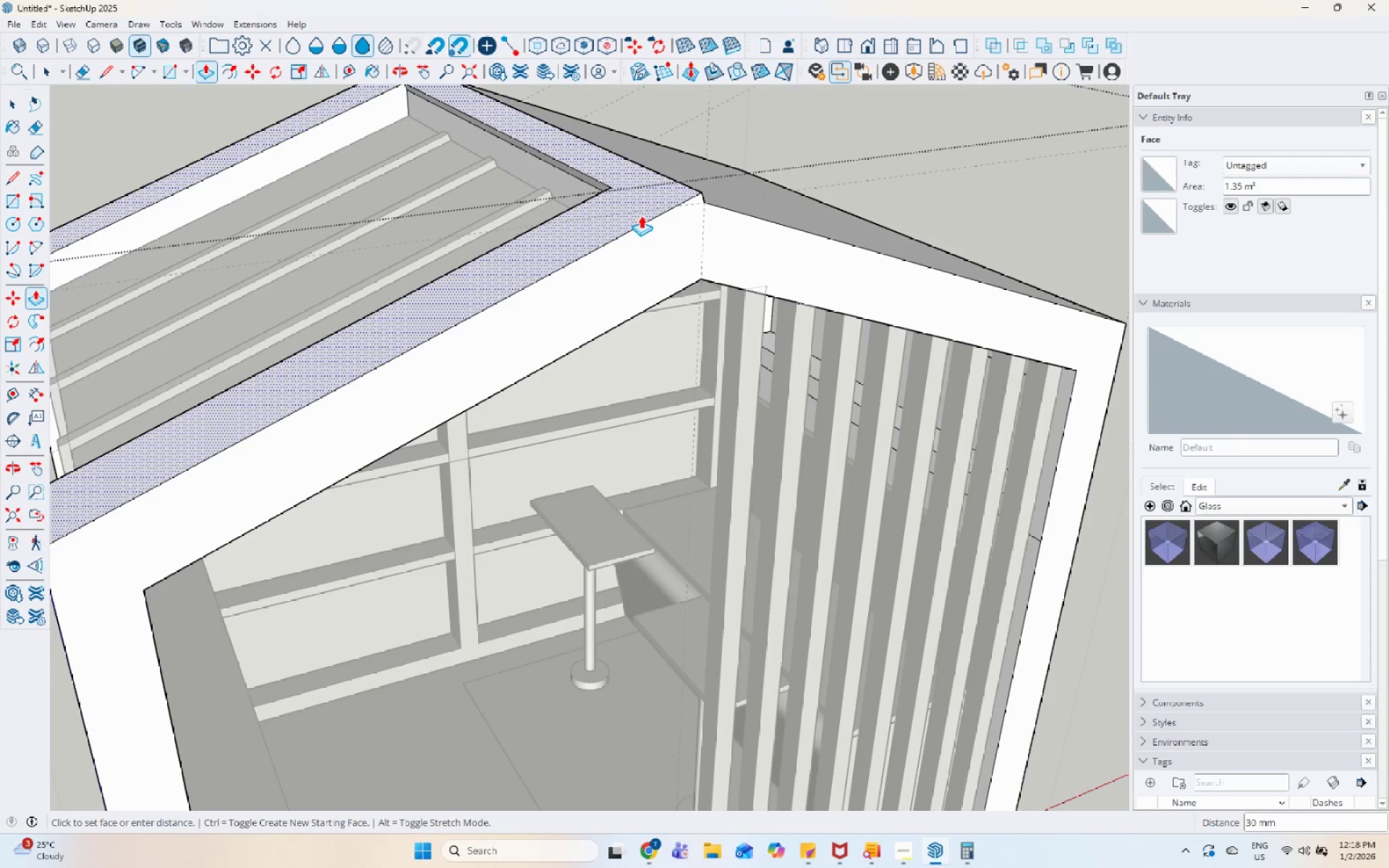 
scroll: coordinate [641, 216], scroll_direction: down, amount: 1.0
 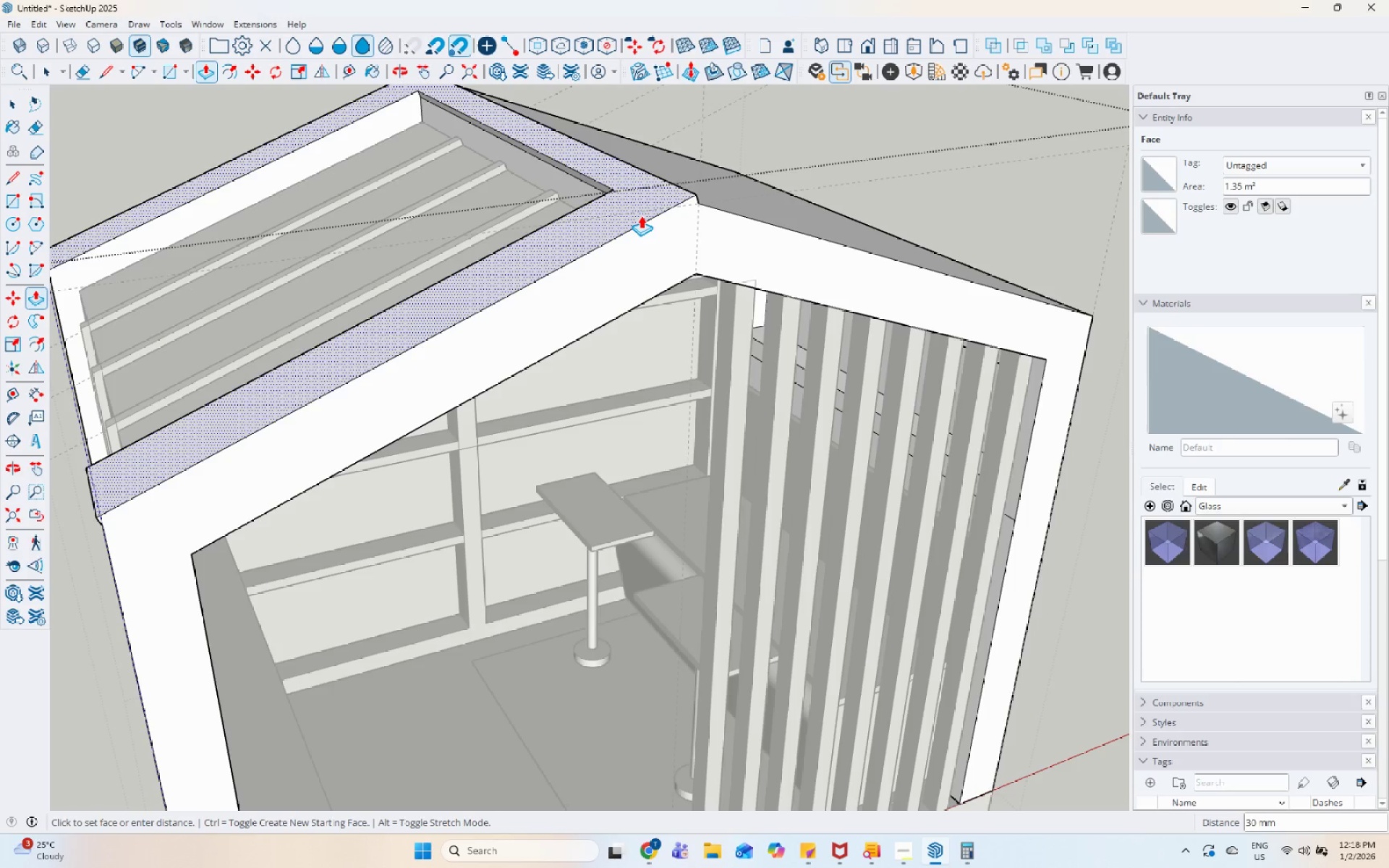 
key(Control+ControlLeft)
 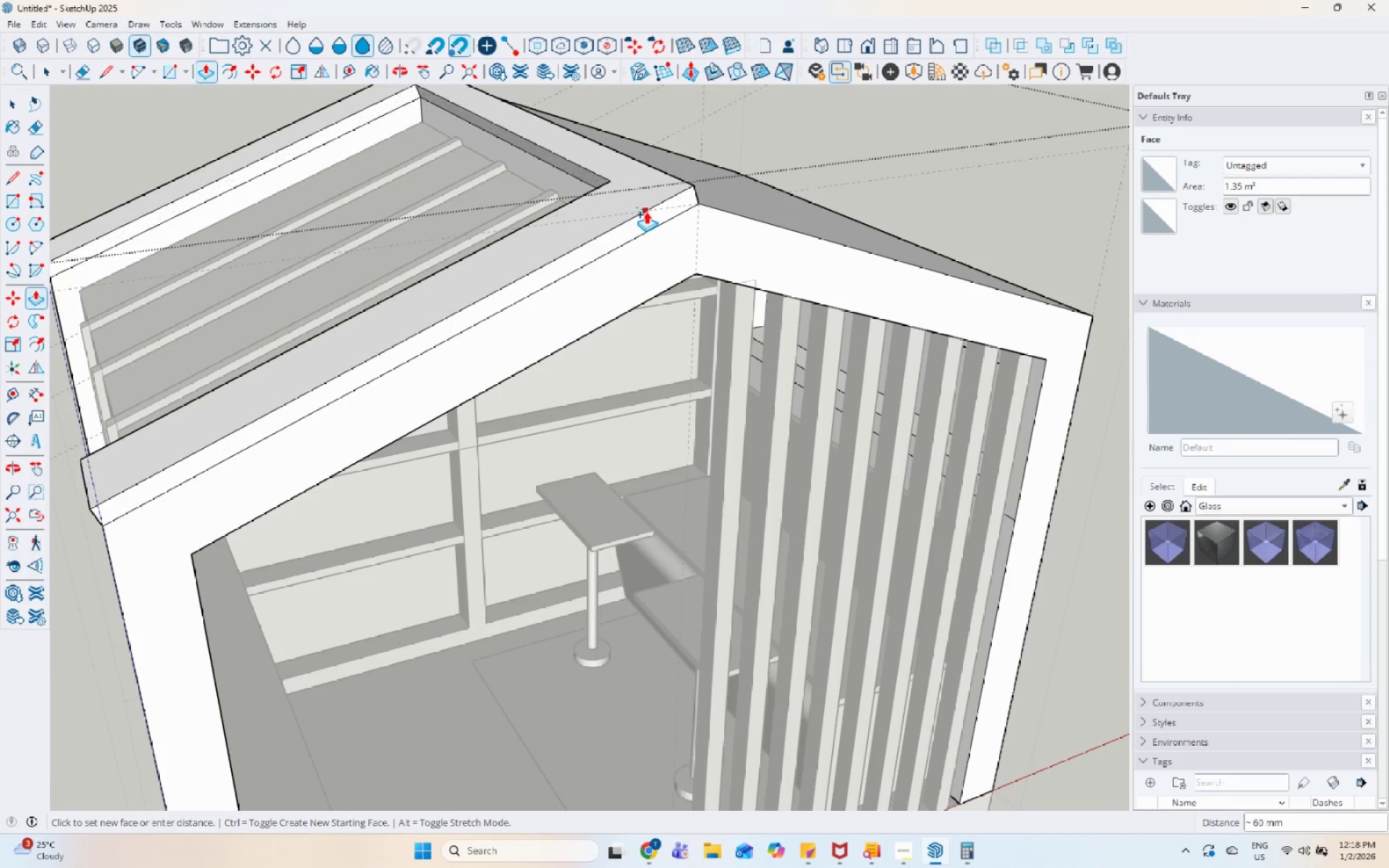 
scroll: coordinate [650, 220], scroll_direction: up, amount: 10.0
 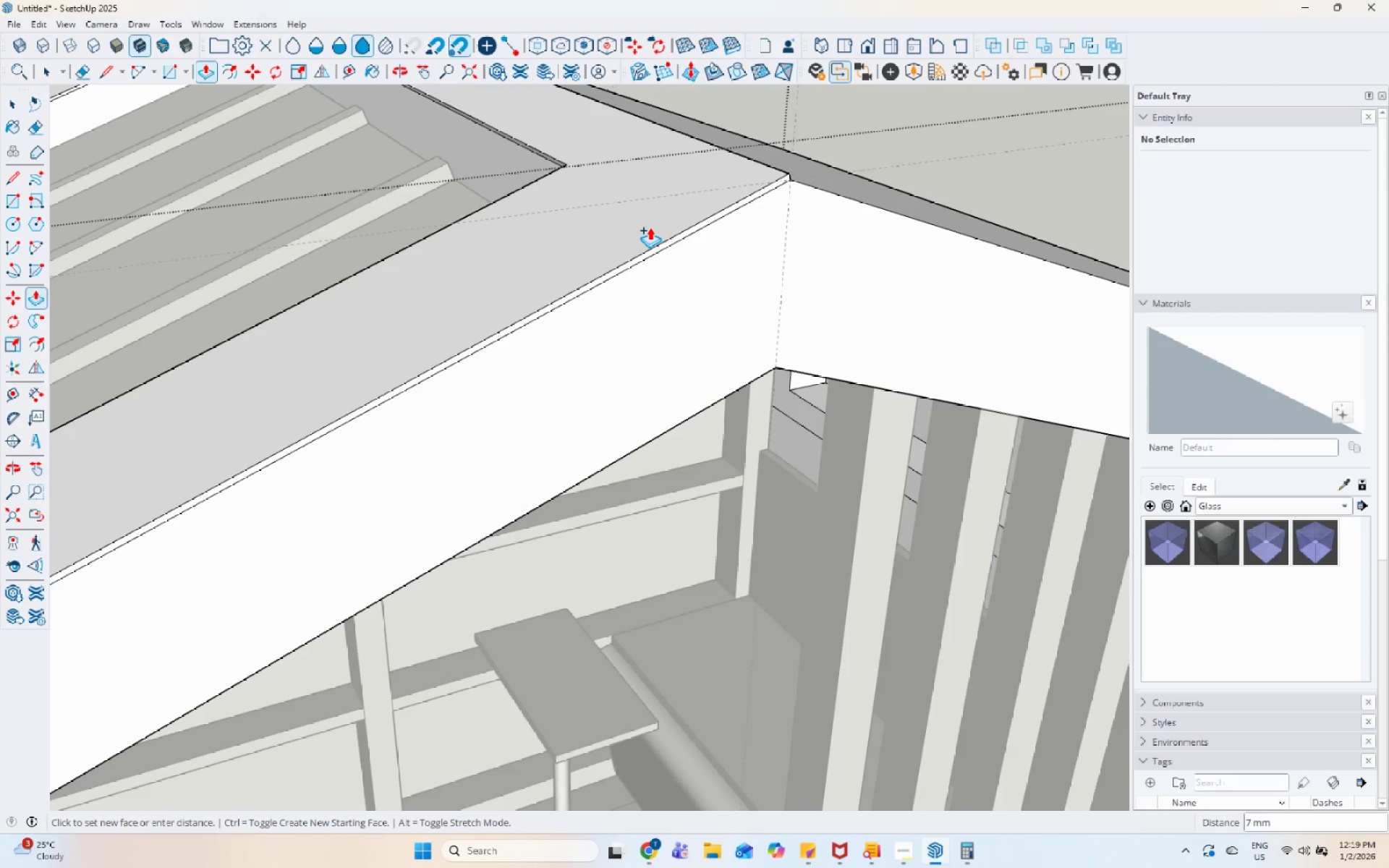 
key(Space)
 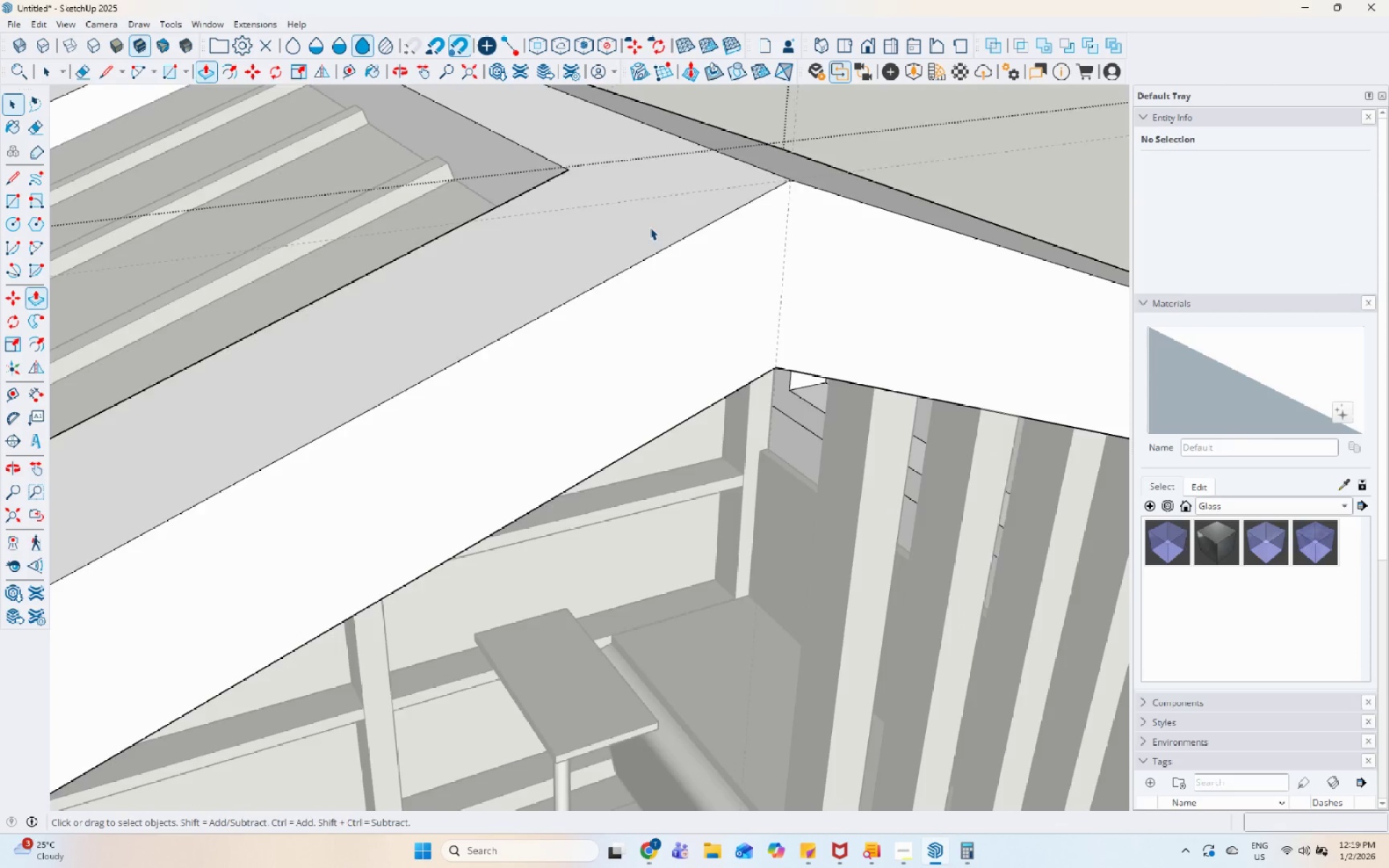 
key(Escape)
 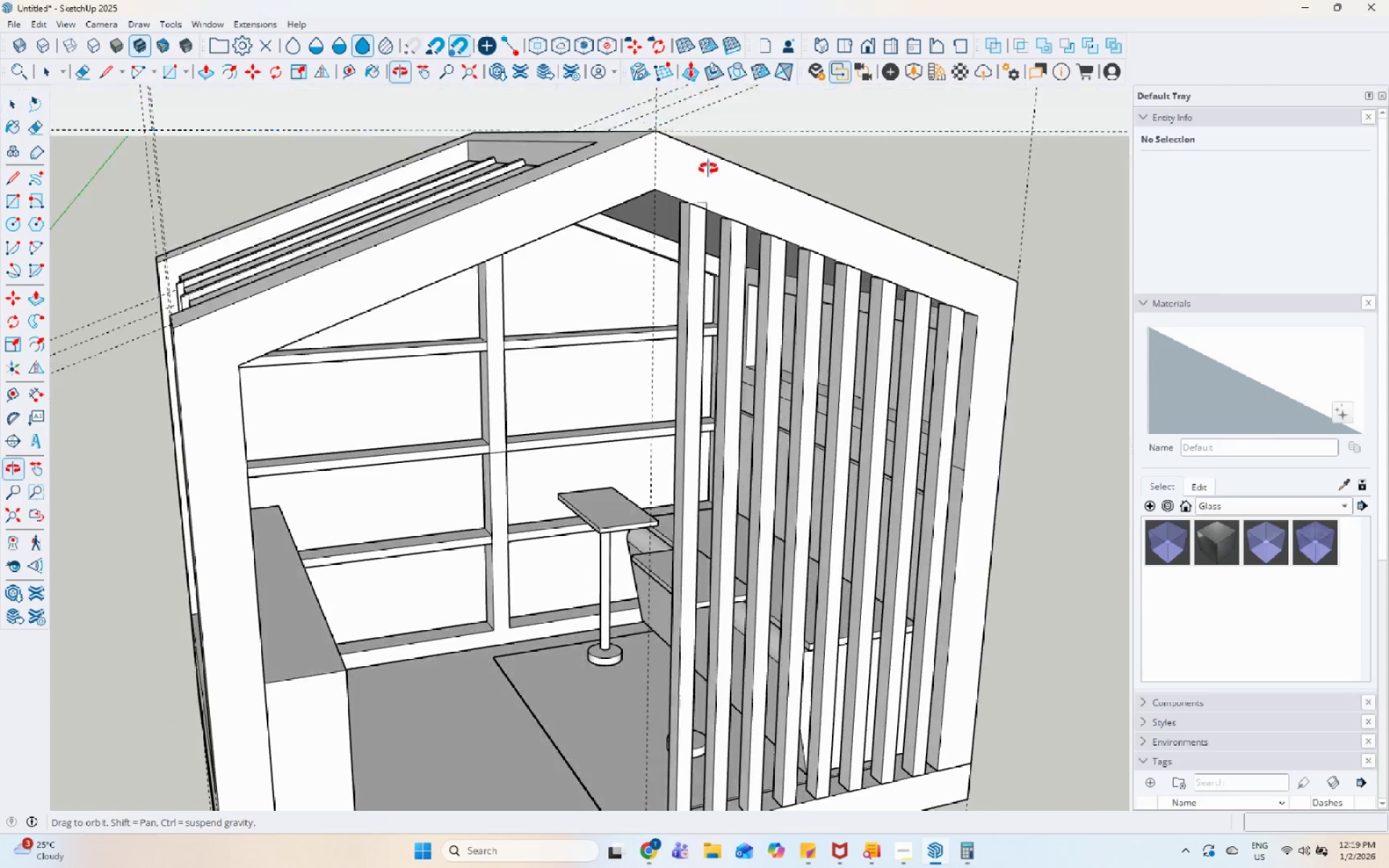 
scroll: coordinate [645, 234], scroll_direction: down, amount: 13.0
 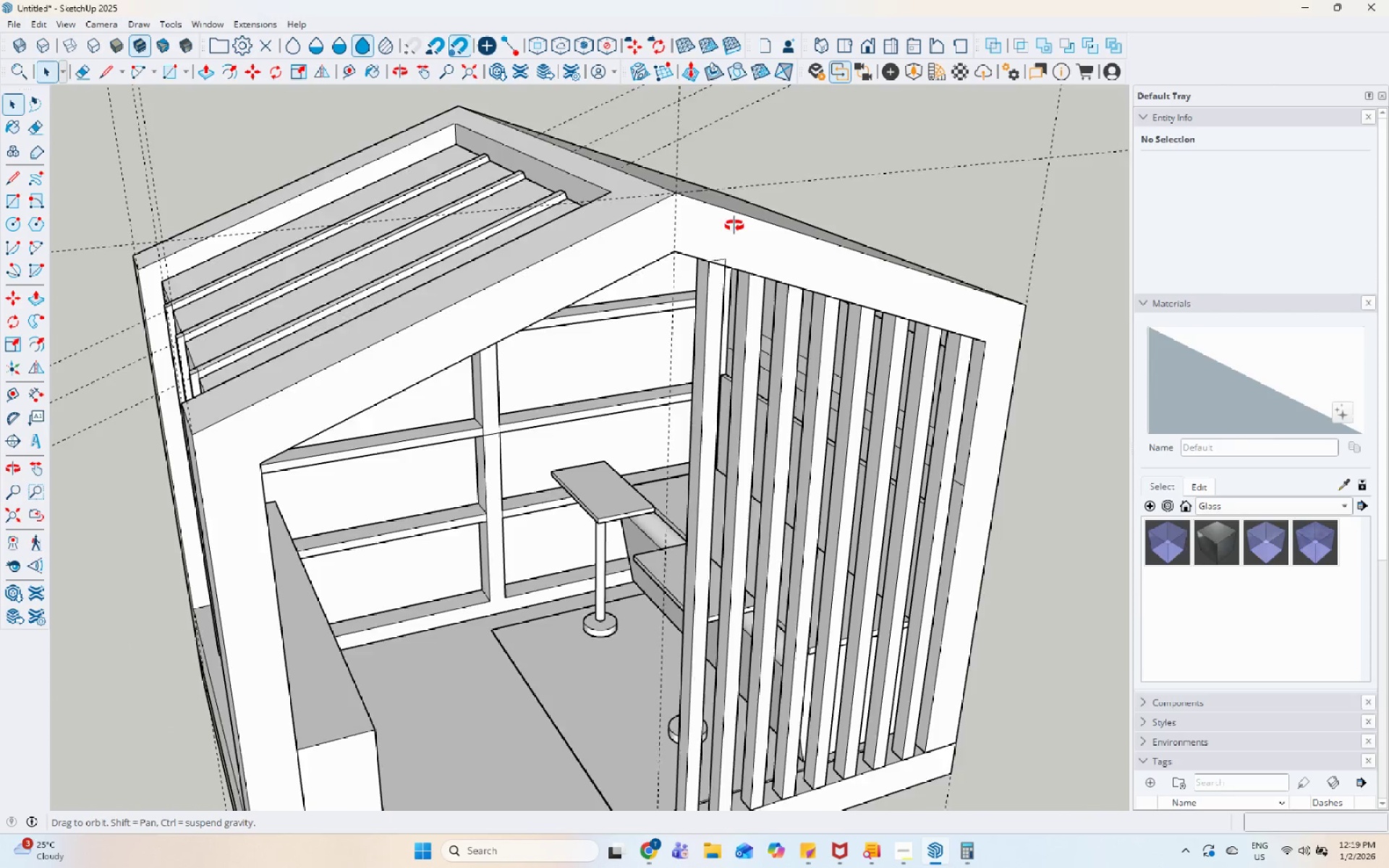 
key(Space)
 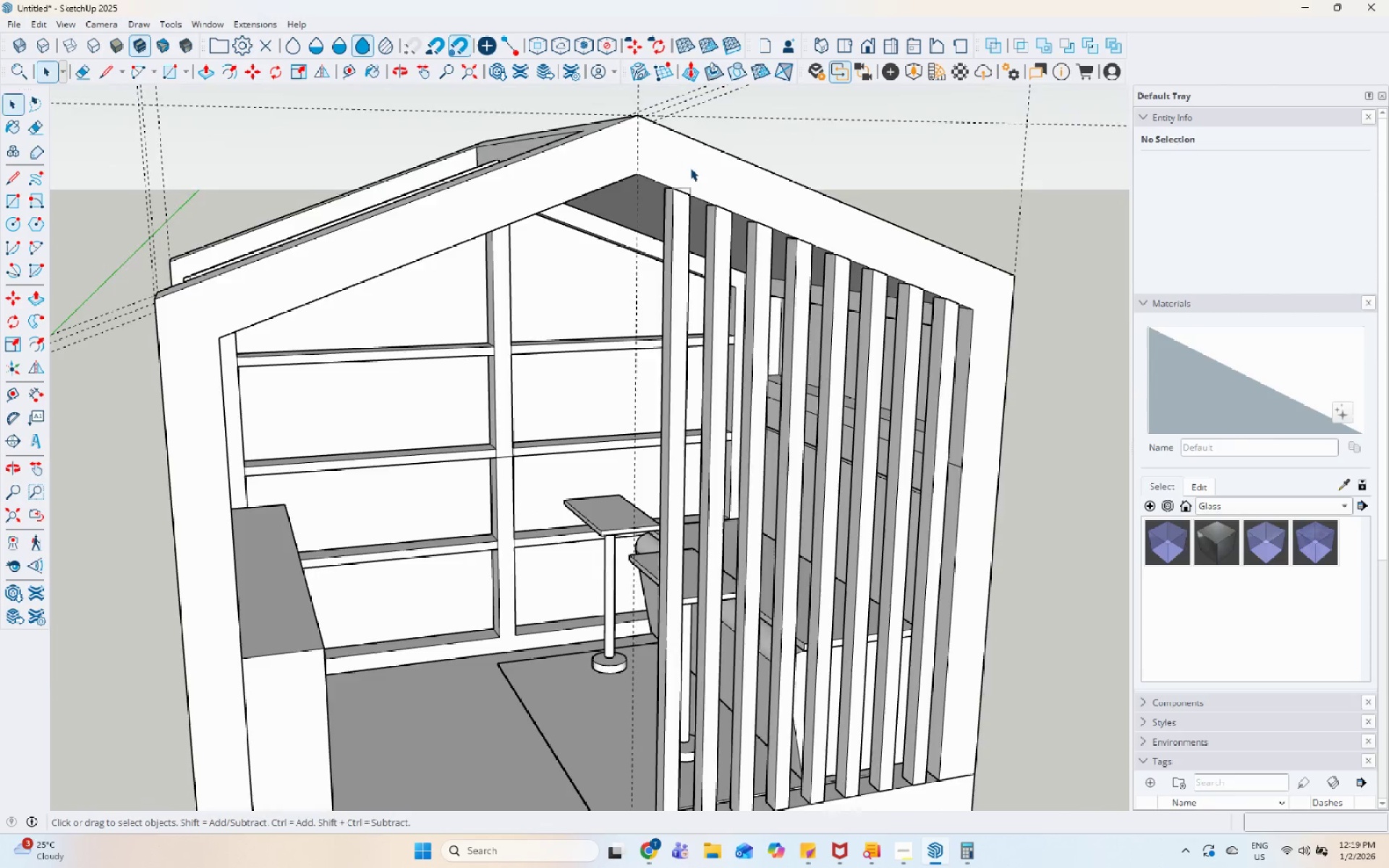 
scroll: coordinate [667, 194], scroll_direction: down, amount: 7.0
 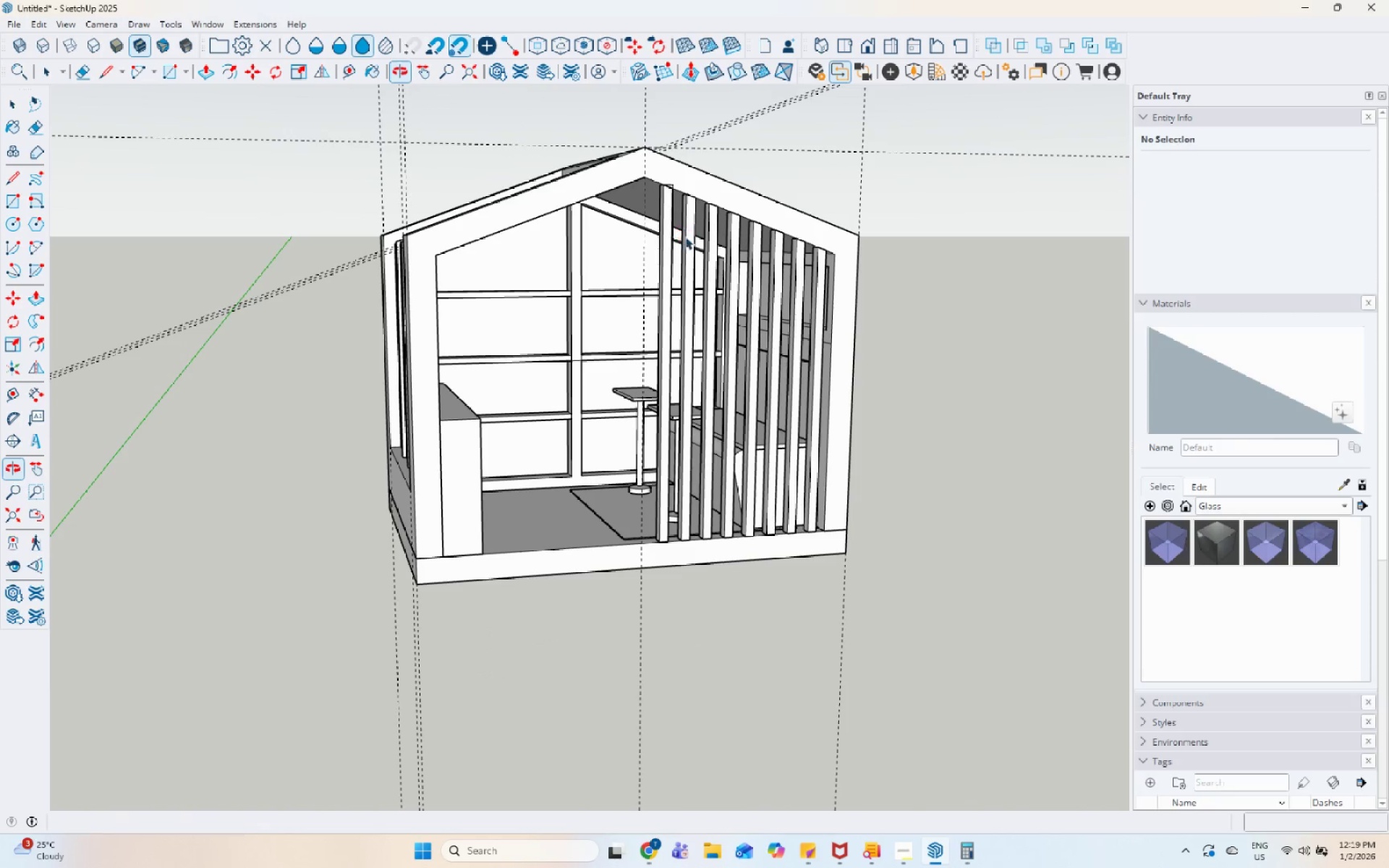 
scroll: coordinate [427, 279], scroll_direction: up, amount: 5.0
 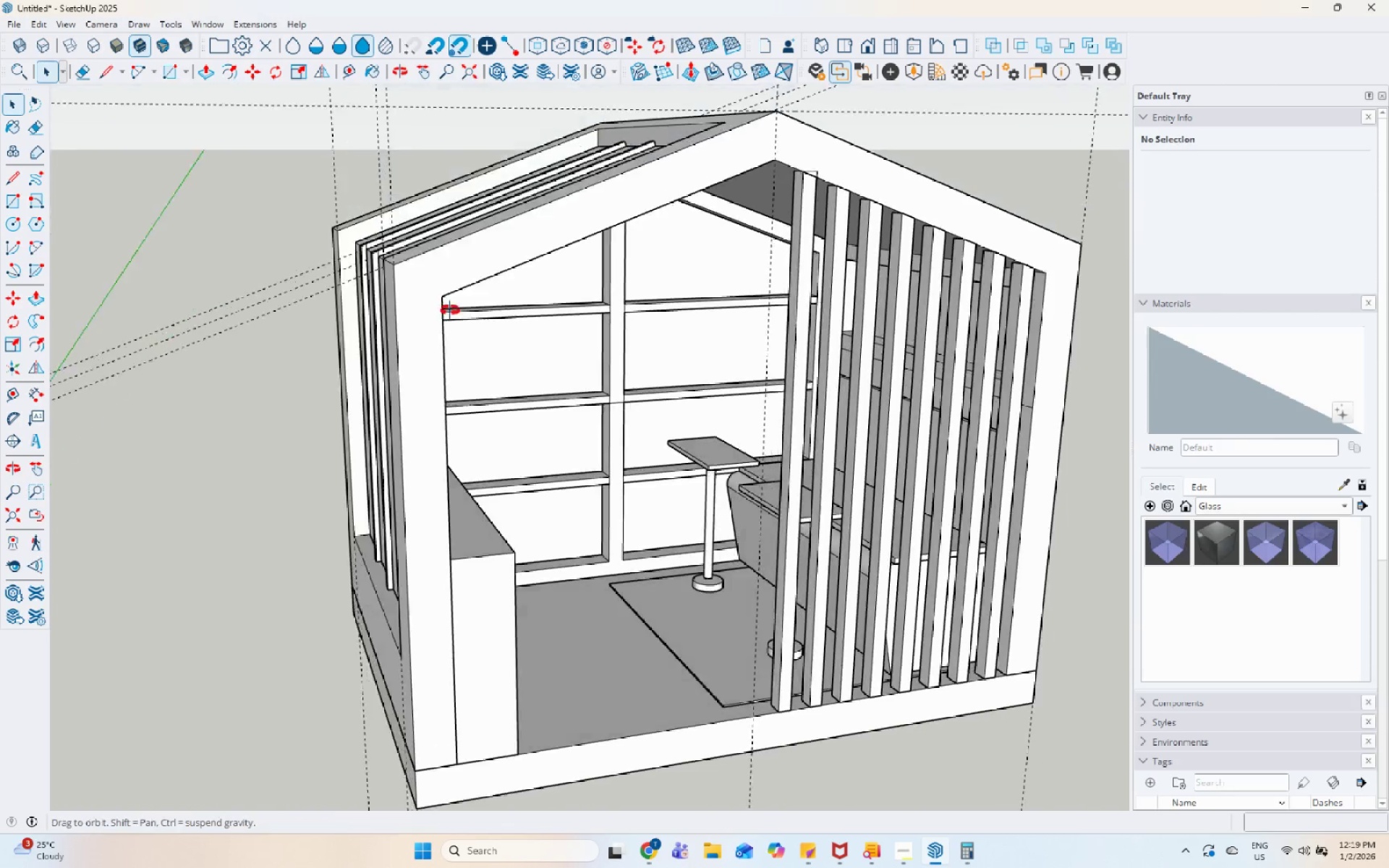 
left_click([464, 287])
 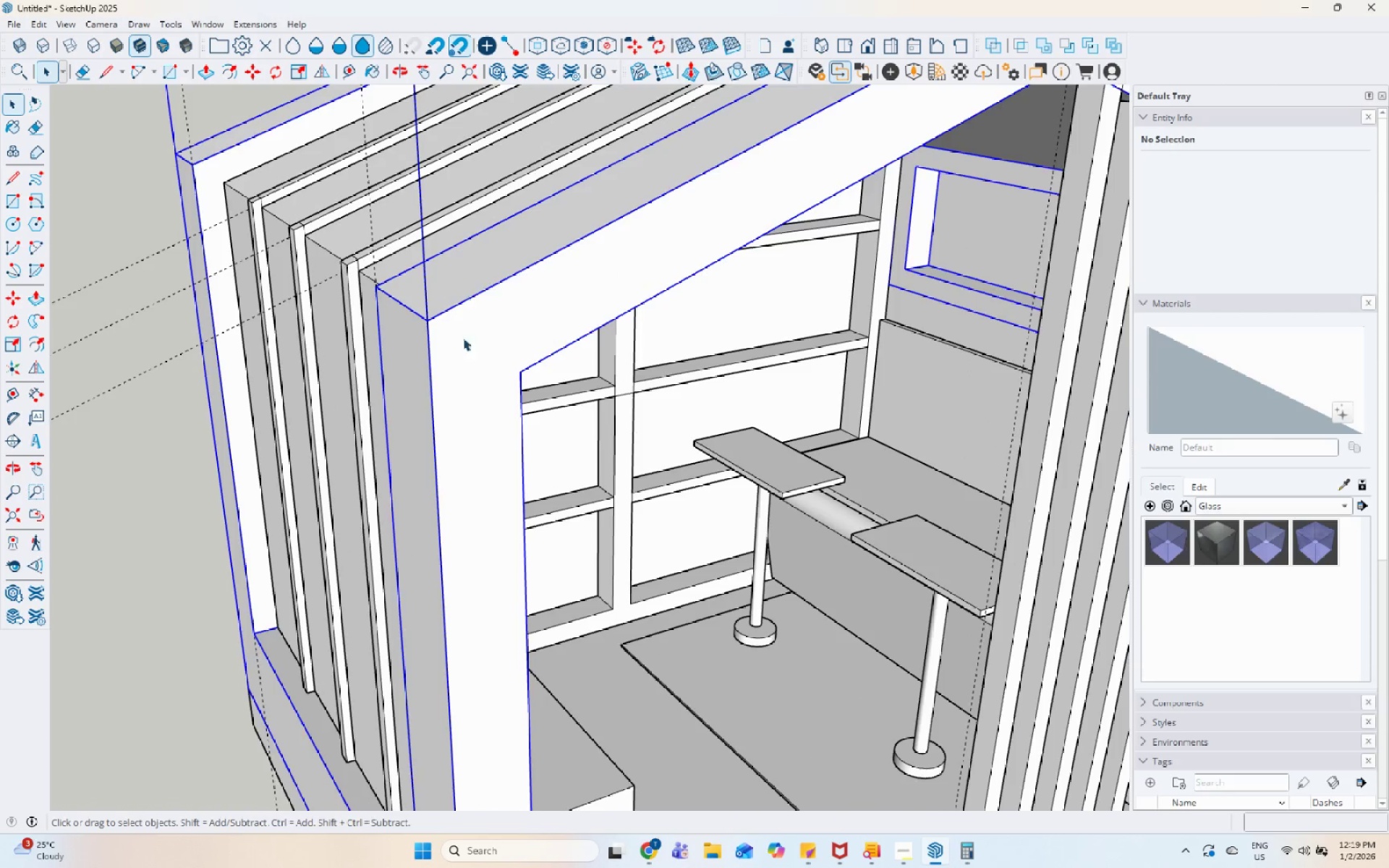 
scroll: coordinate [479, 335], scroll_direction: up, amount: 6.0
 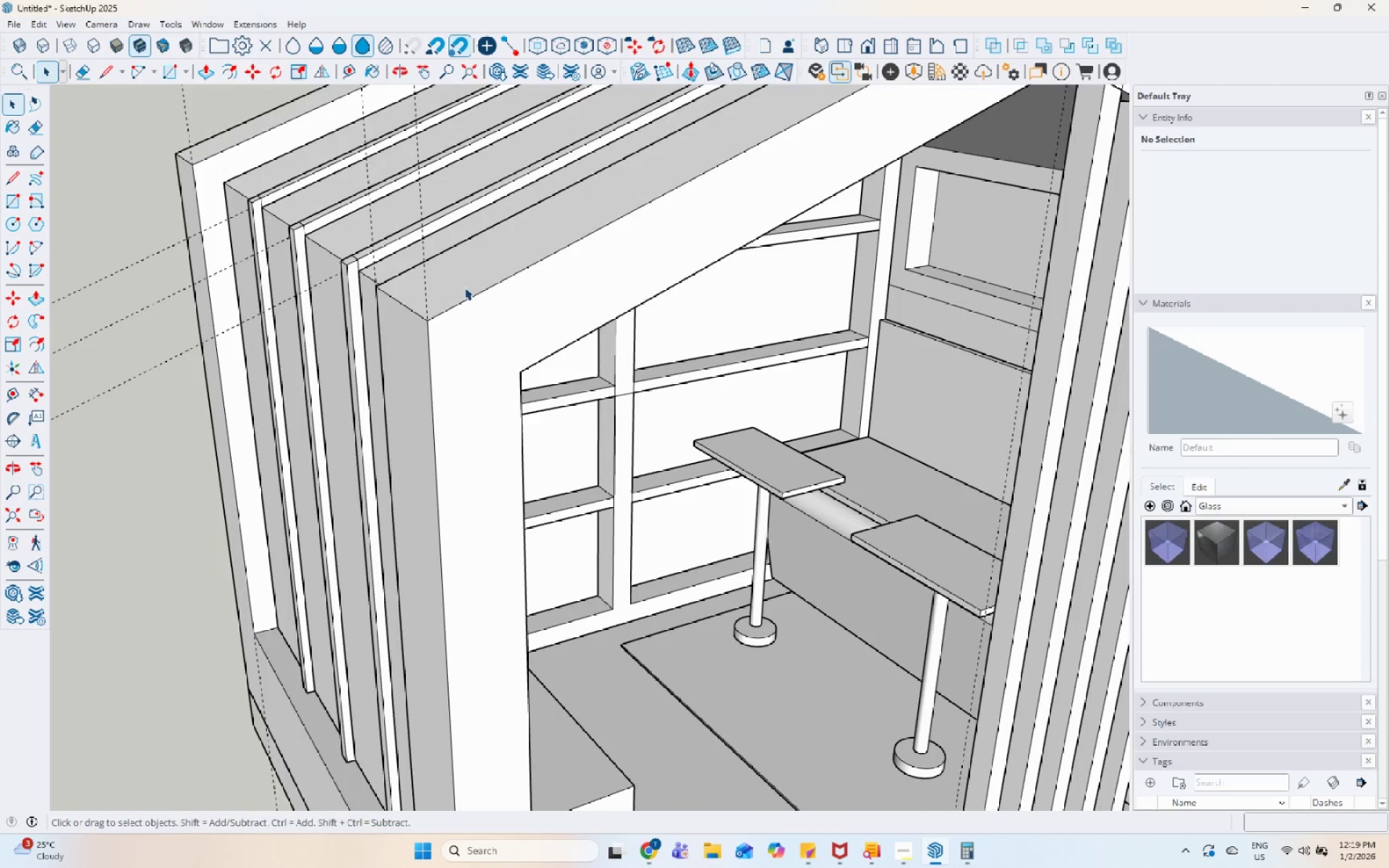 
scroll: coordinate [410, 380], scroll_direction: down, amount: 13.0
 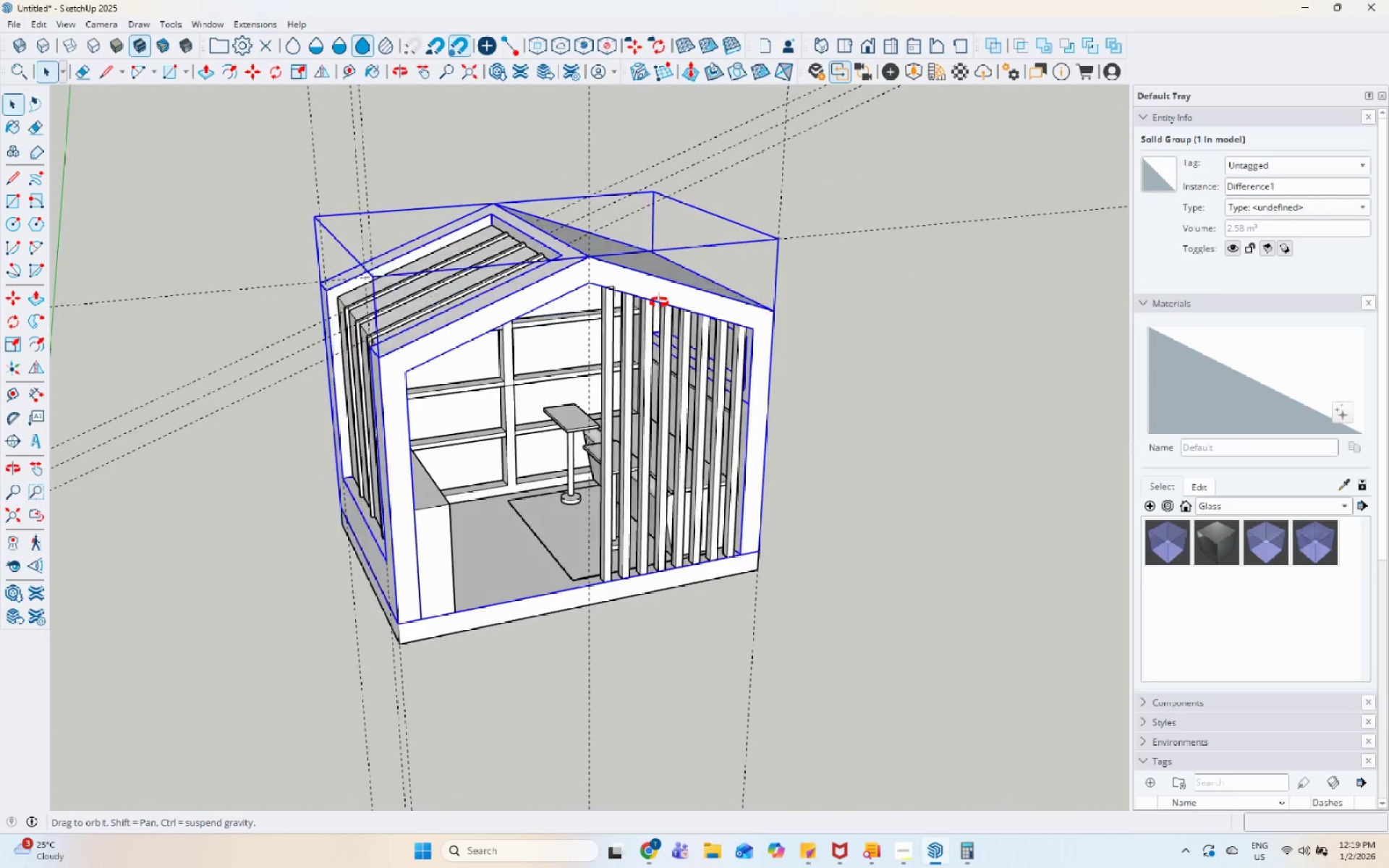 
key(Space)
 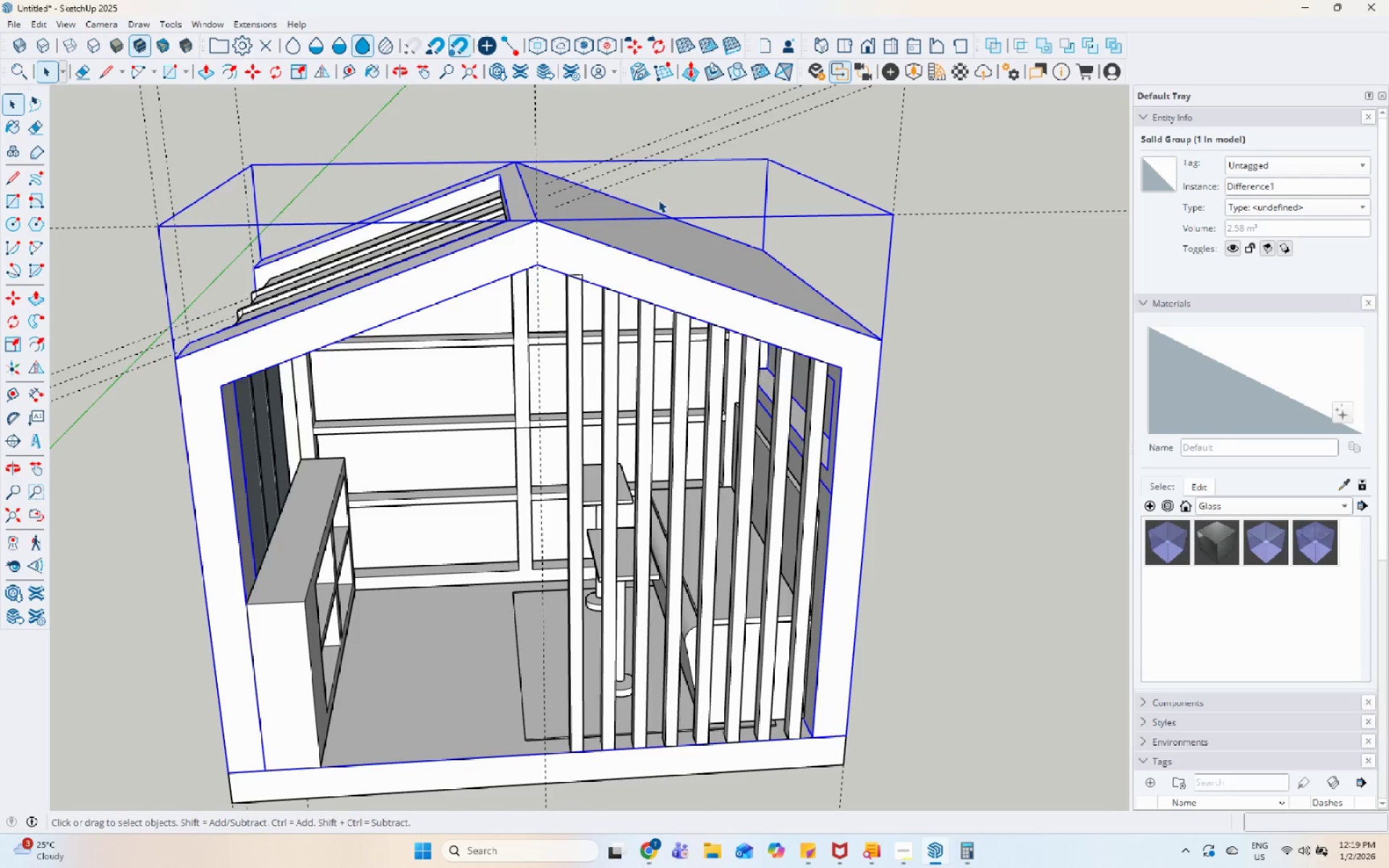 
scroll: coordinate [582, 290], scroll_direction: up, amount: 5.0
 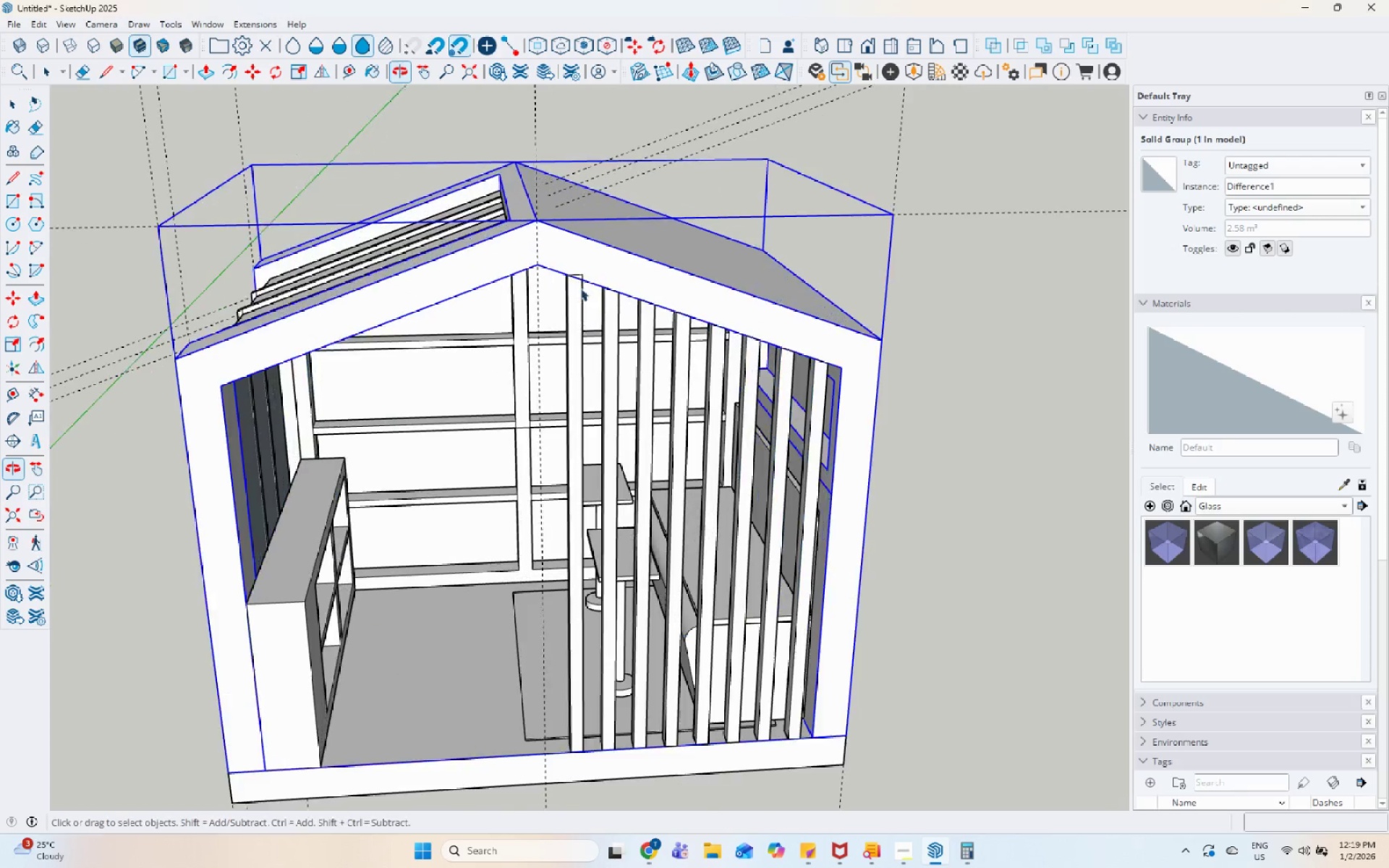 
left_click([631, 238])
 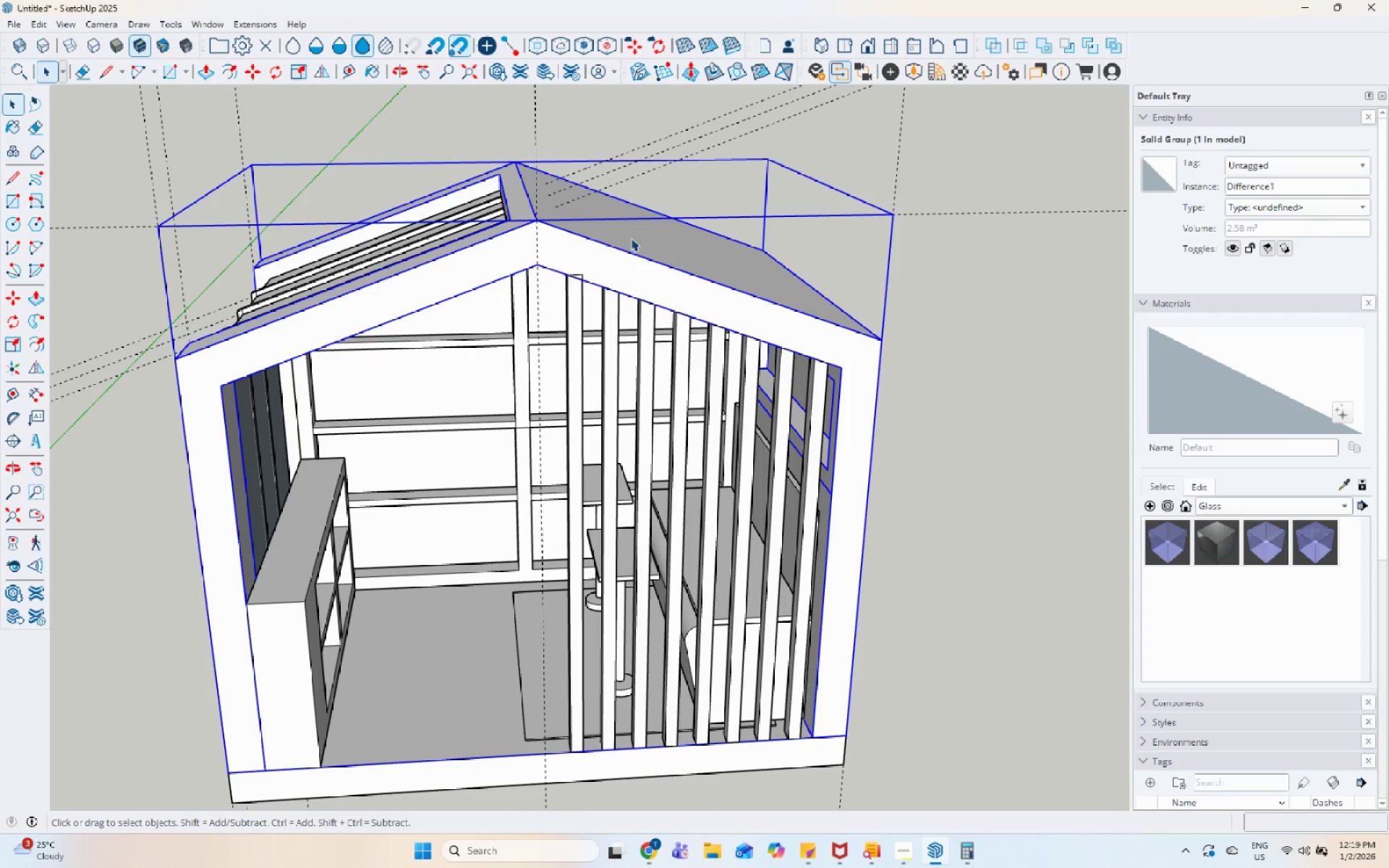 
left_click([560, 211])
 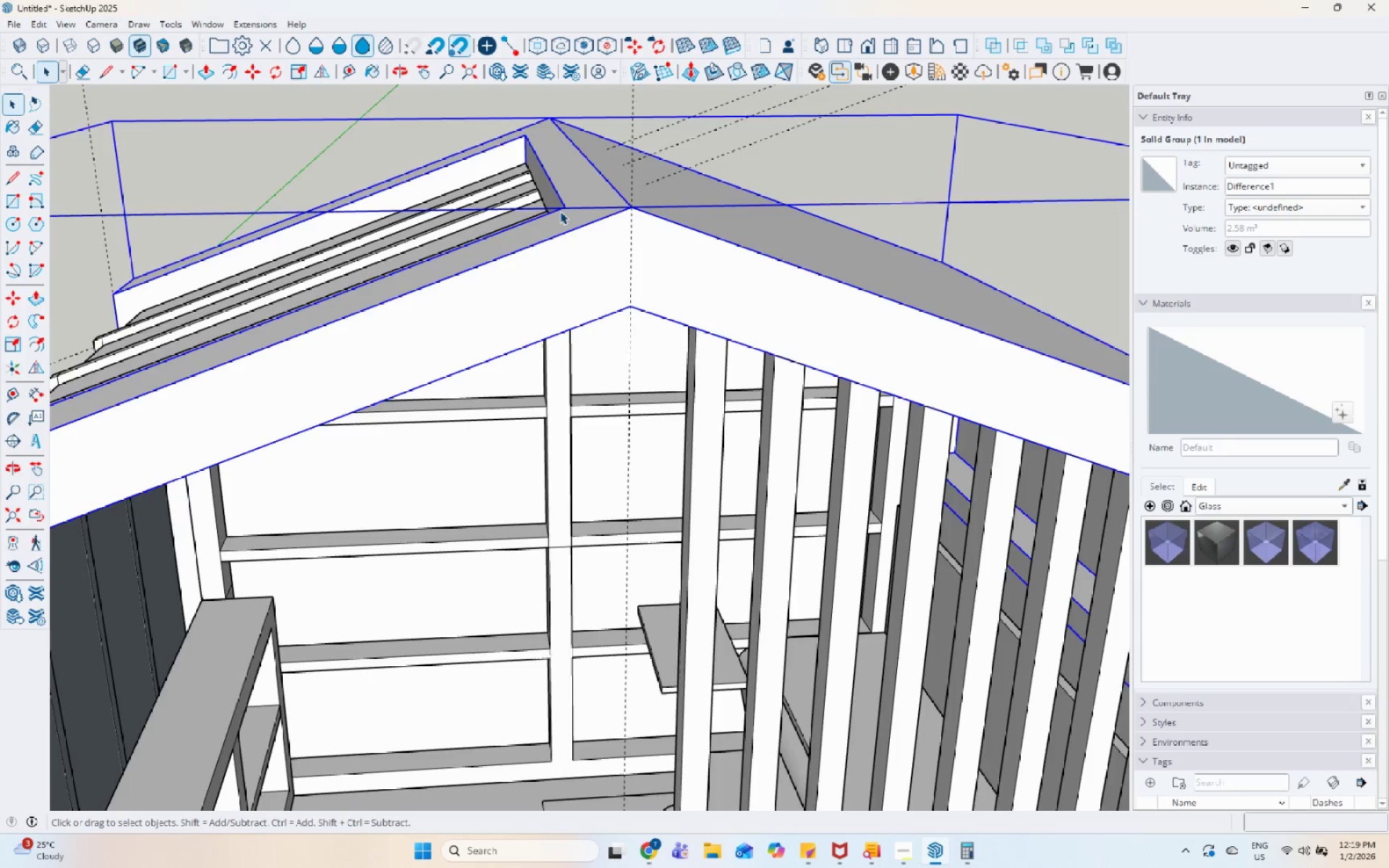 
scroll: coordinate [462, 231], scroll_direction: up, amount: 6.0
 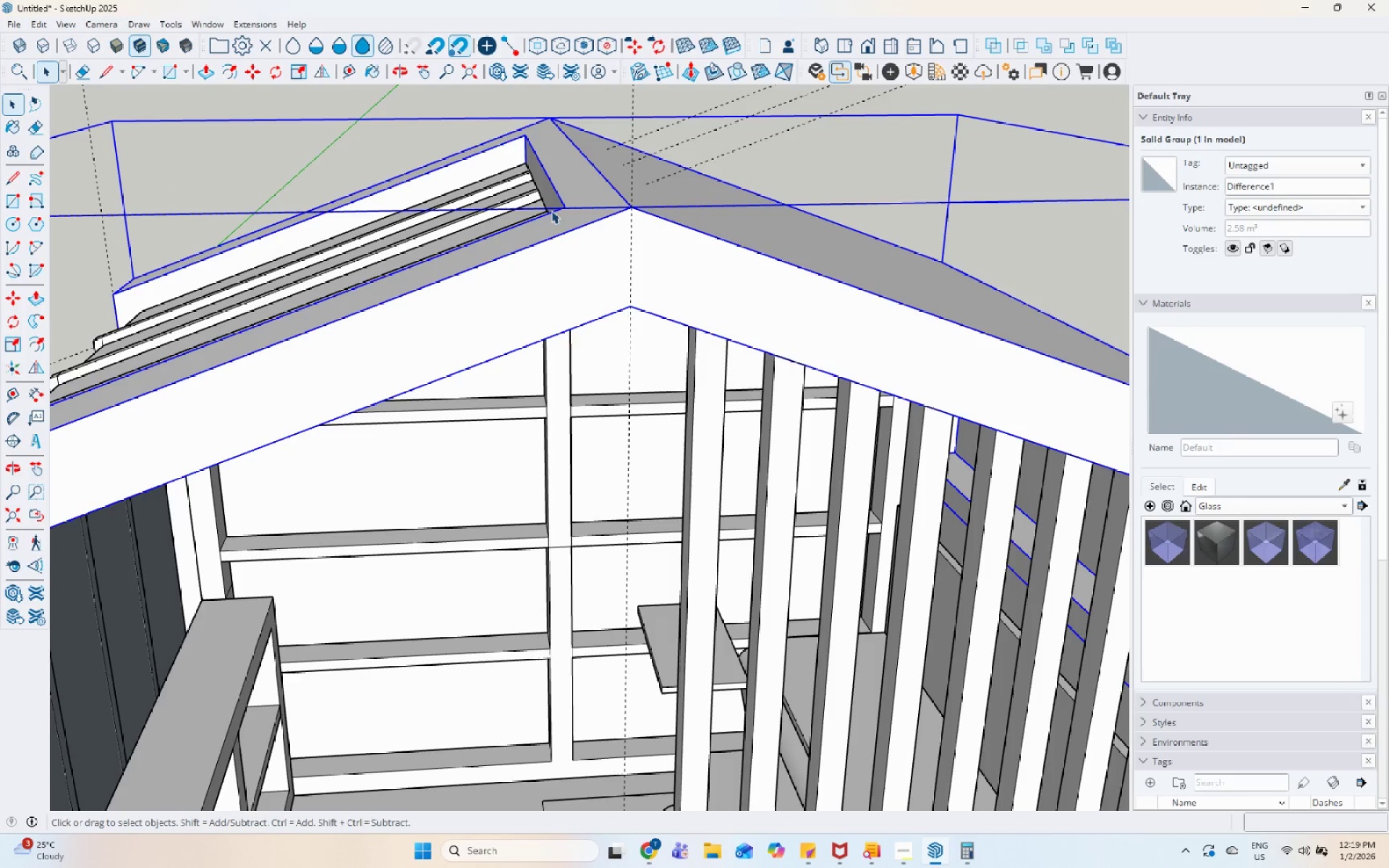 
double_click([560, 211])
 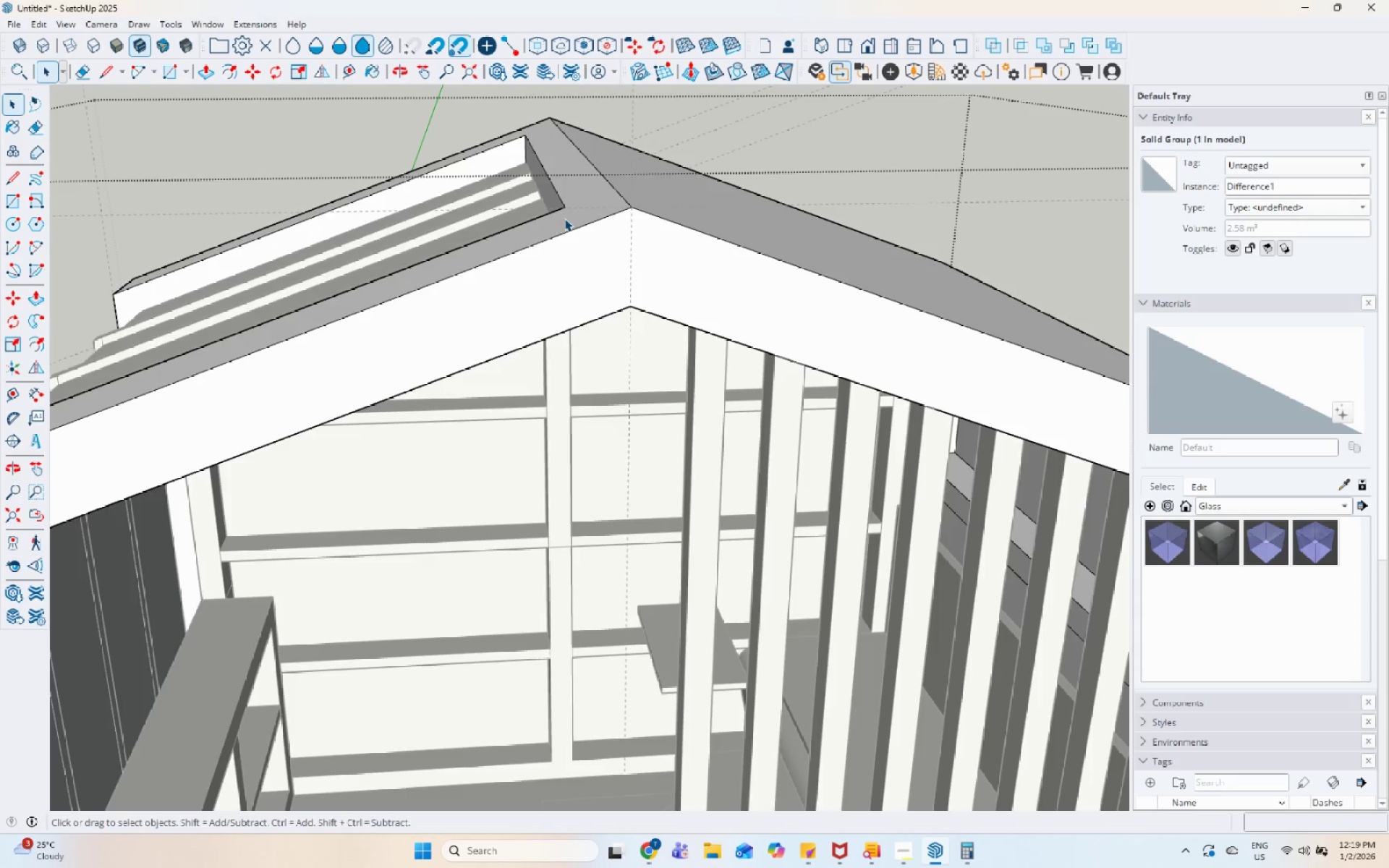 
left_click([569, 217])
 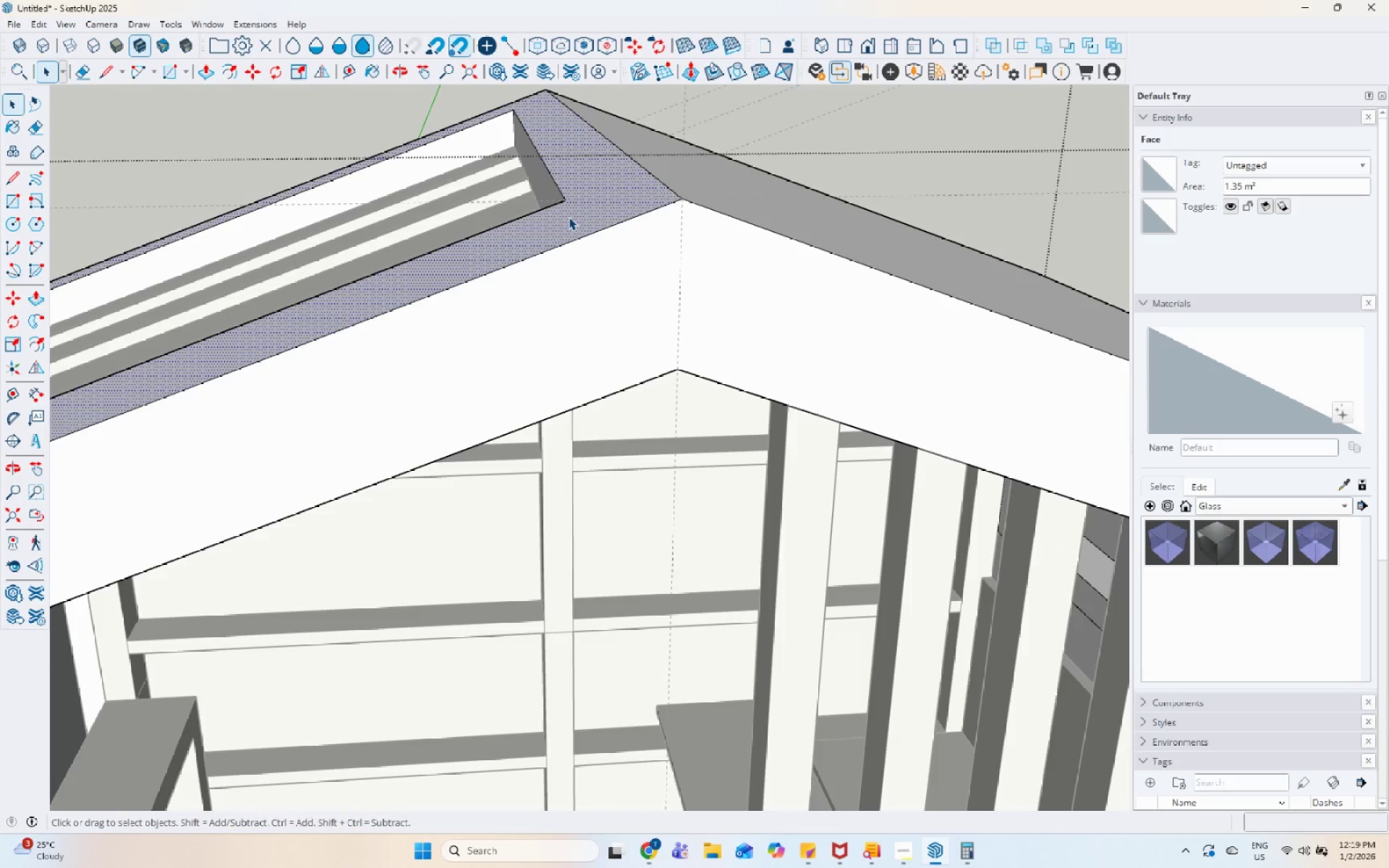 
scroll: coordinate [564, 218], scroll_direction: up, amount: 5.0
 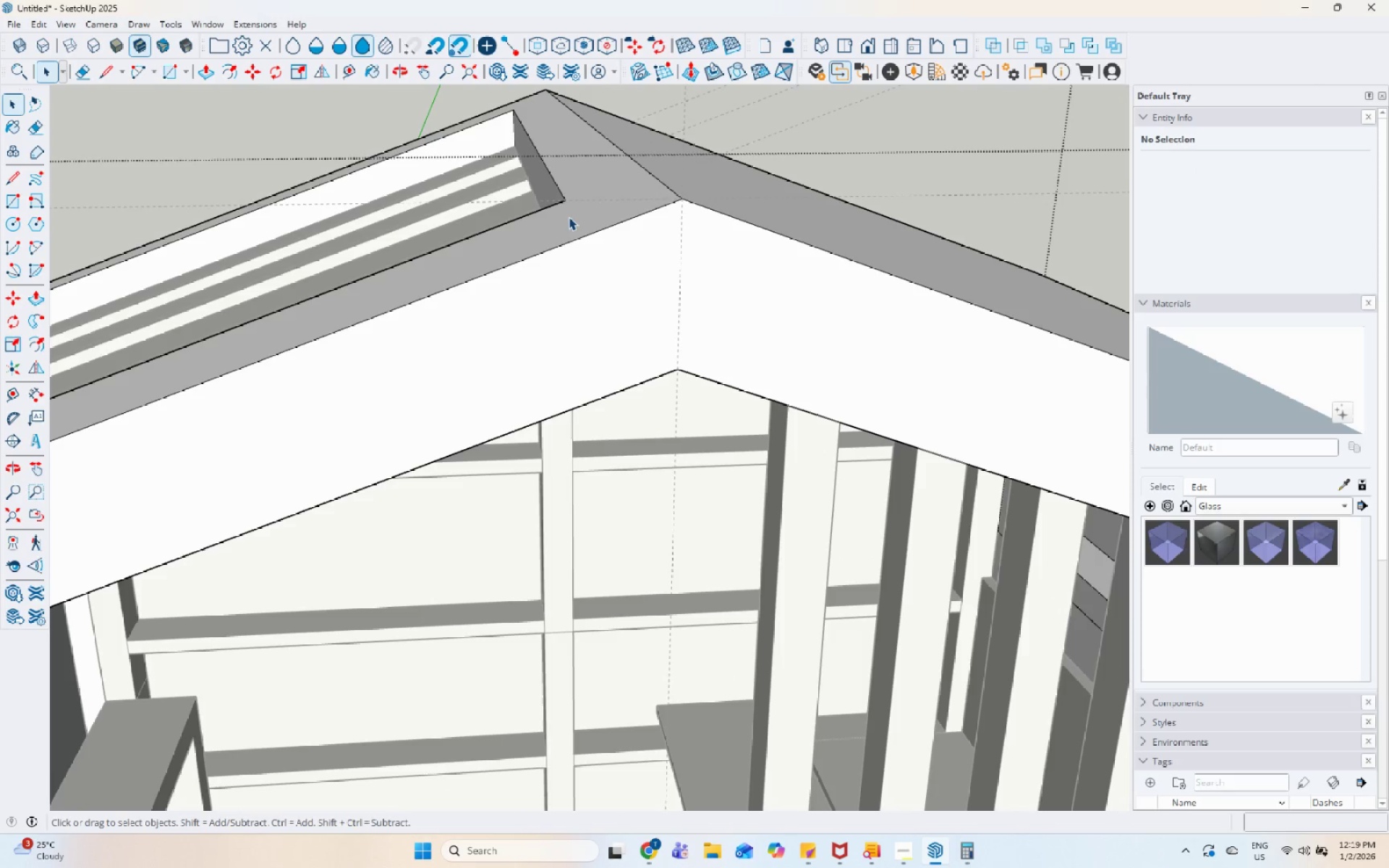 
key(P)
 